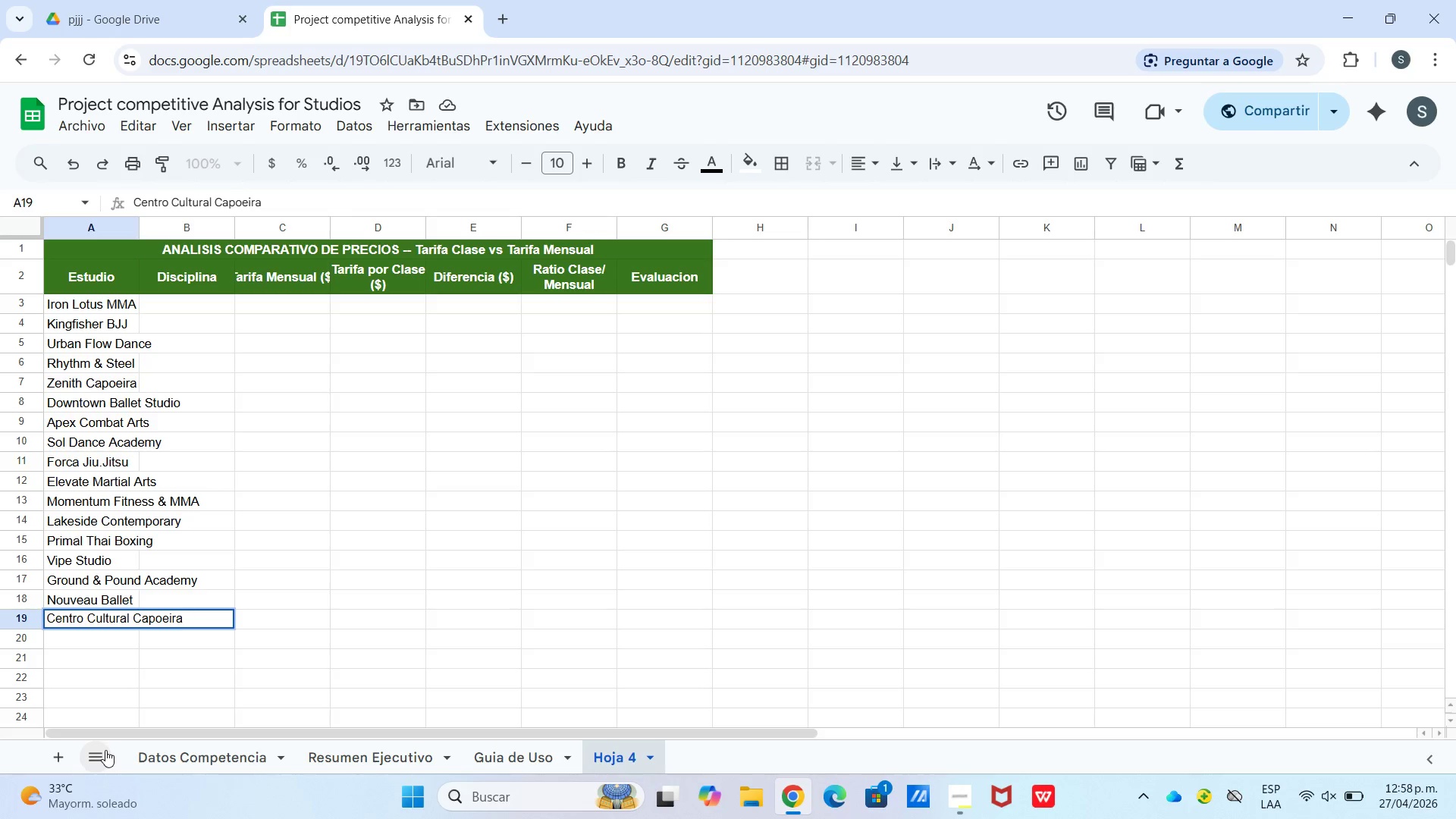 
hold_key(key=CapsLock, duration=0.41)
 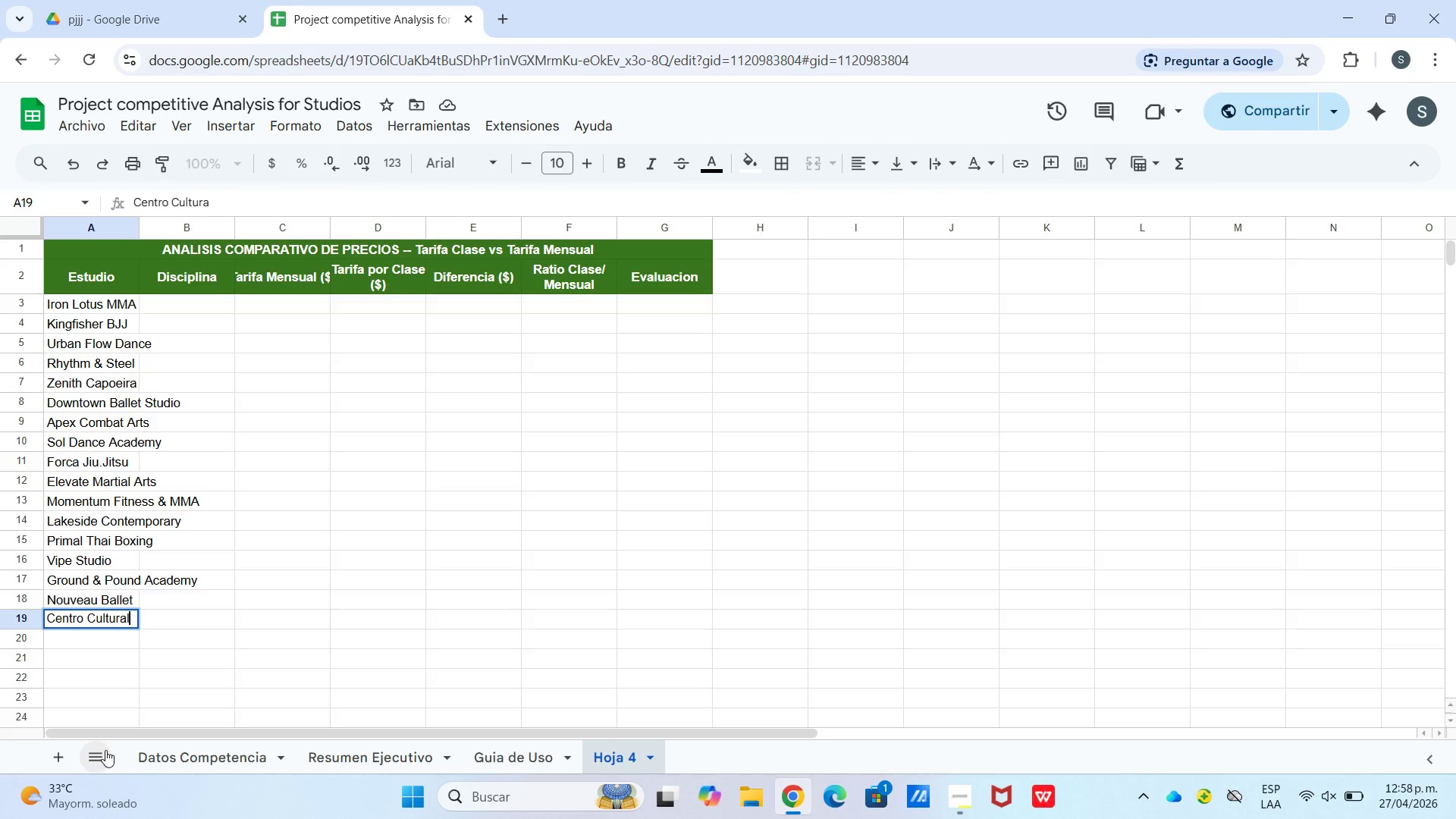 
key(Enter)
 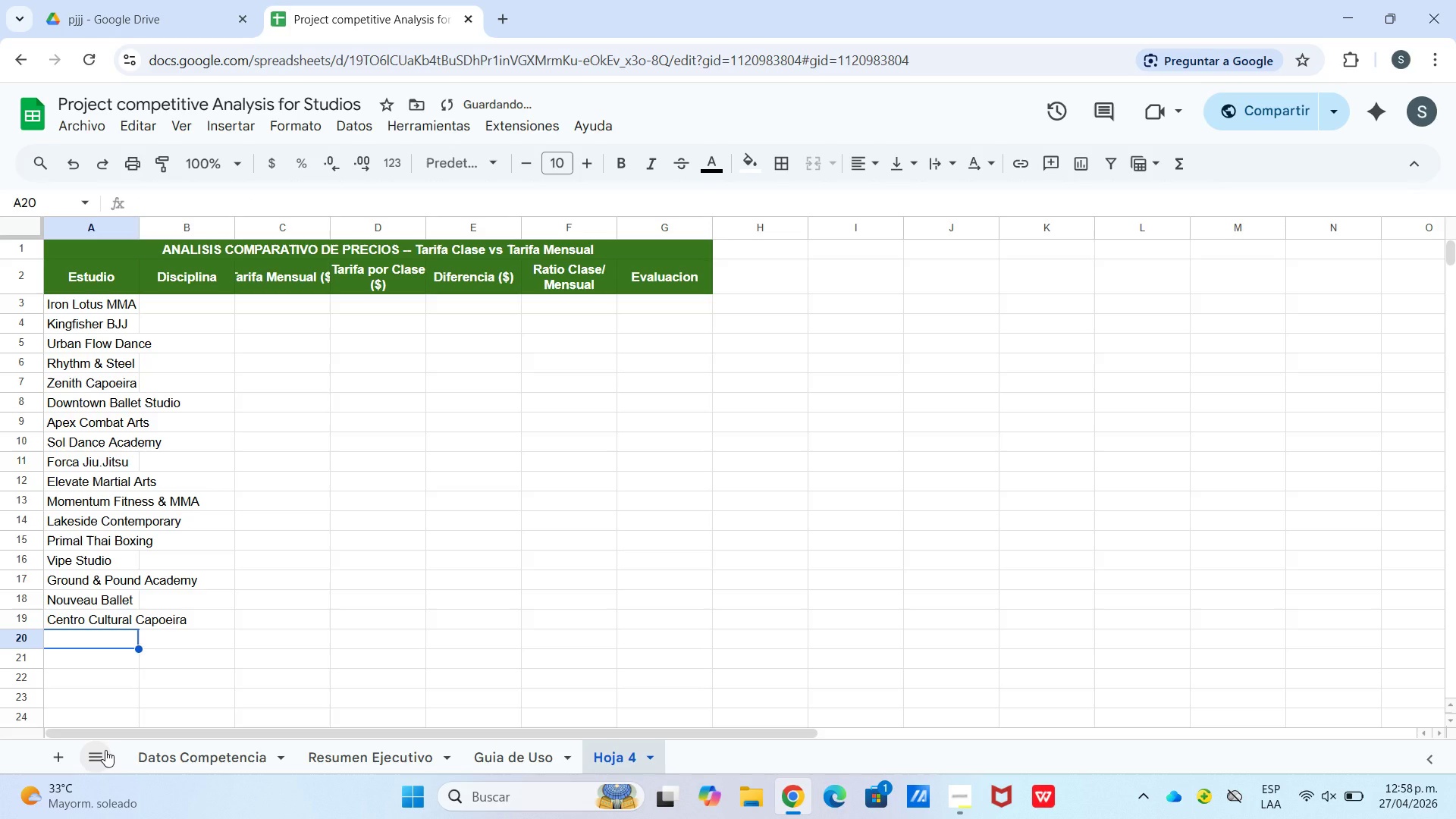 
type(Tiger )
 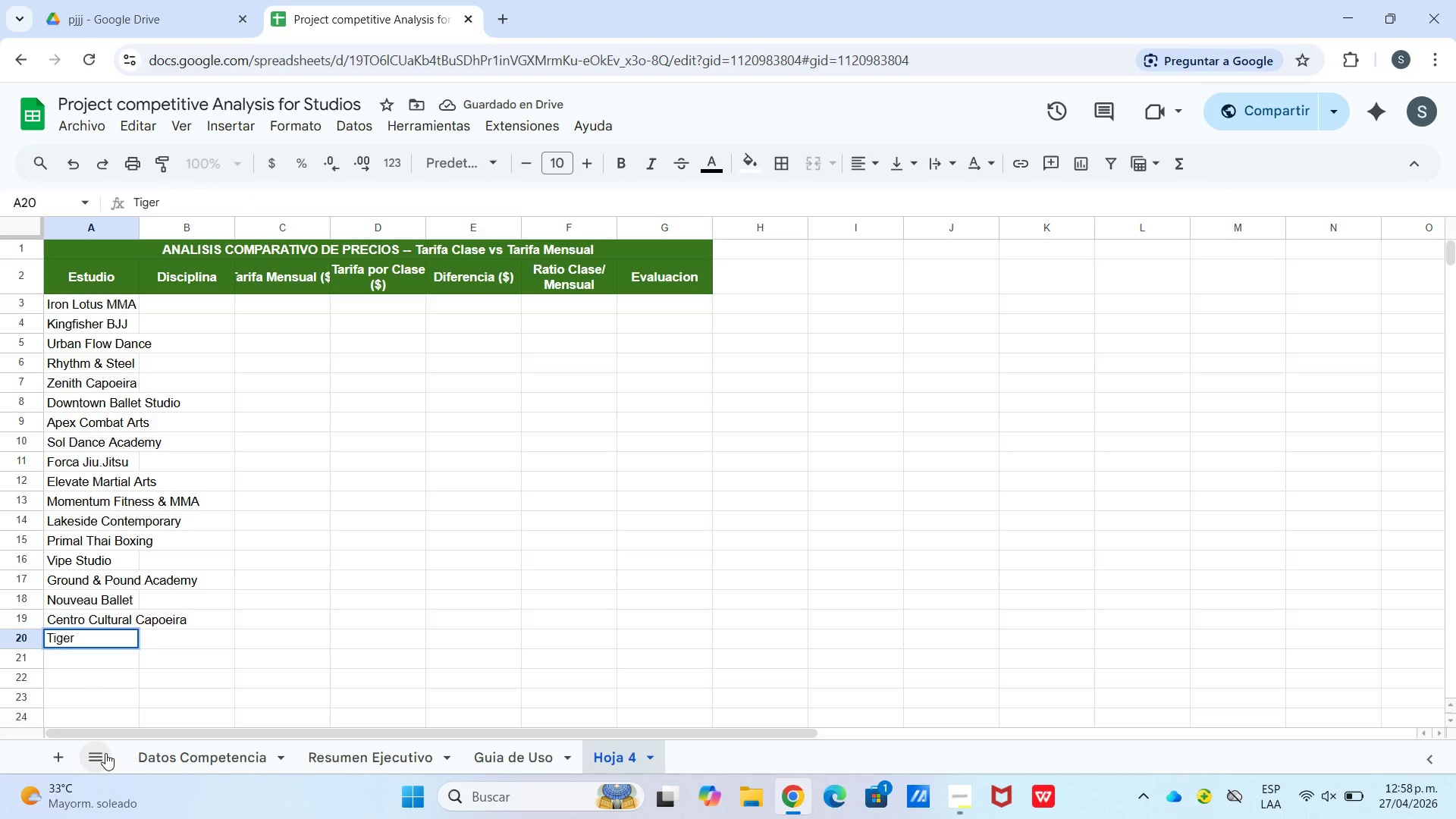 
type(Muay Thai DownT)
key(Backspace)
type(town)
 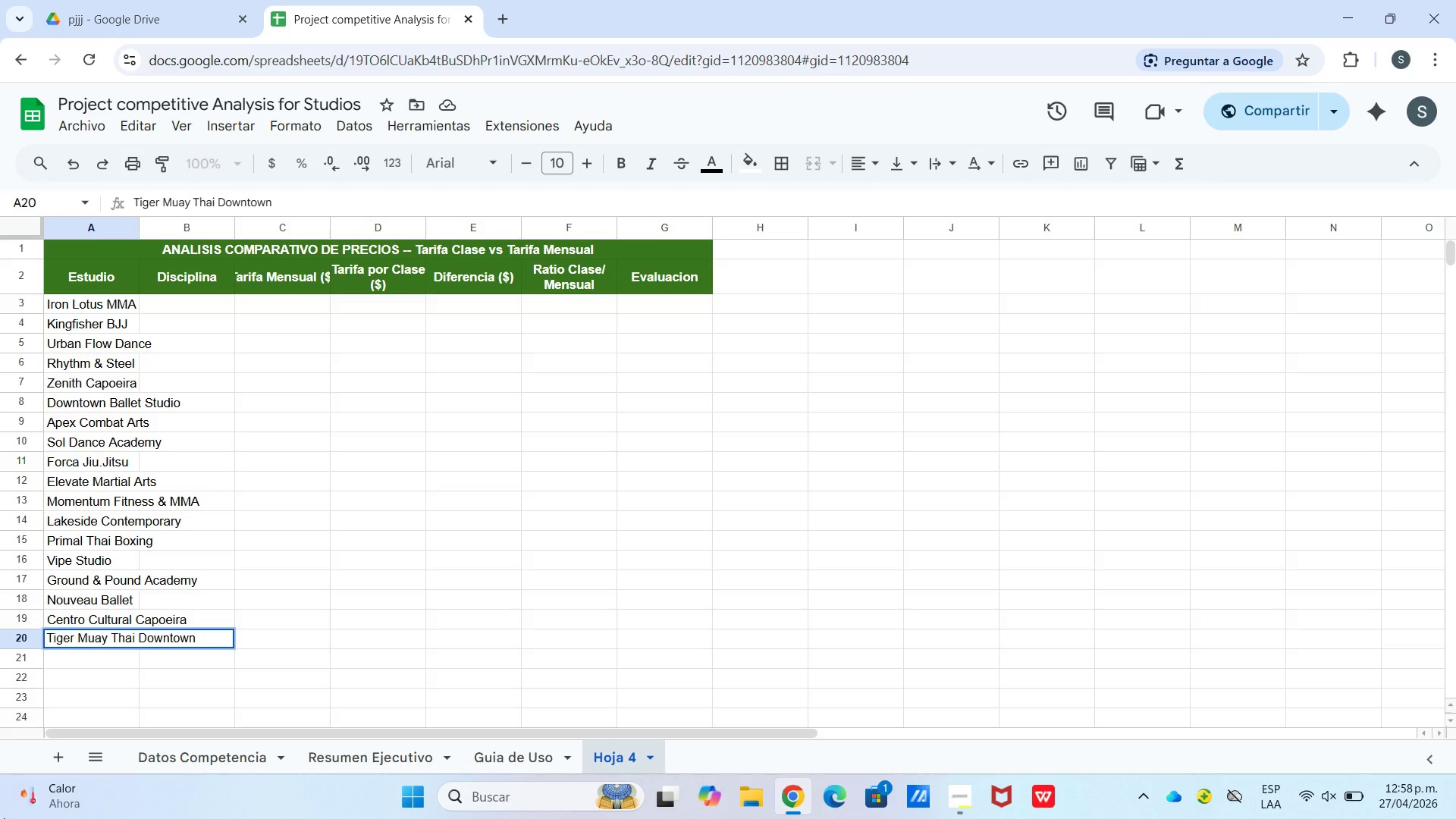 
key(Enter)
 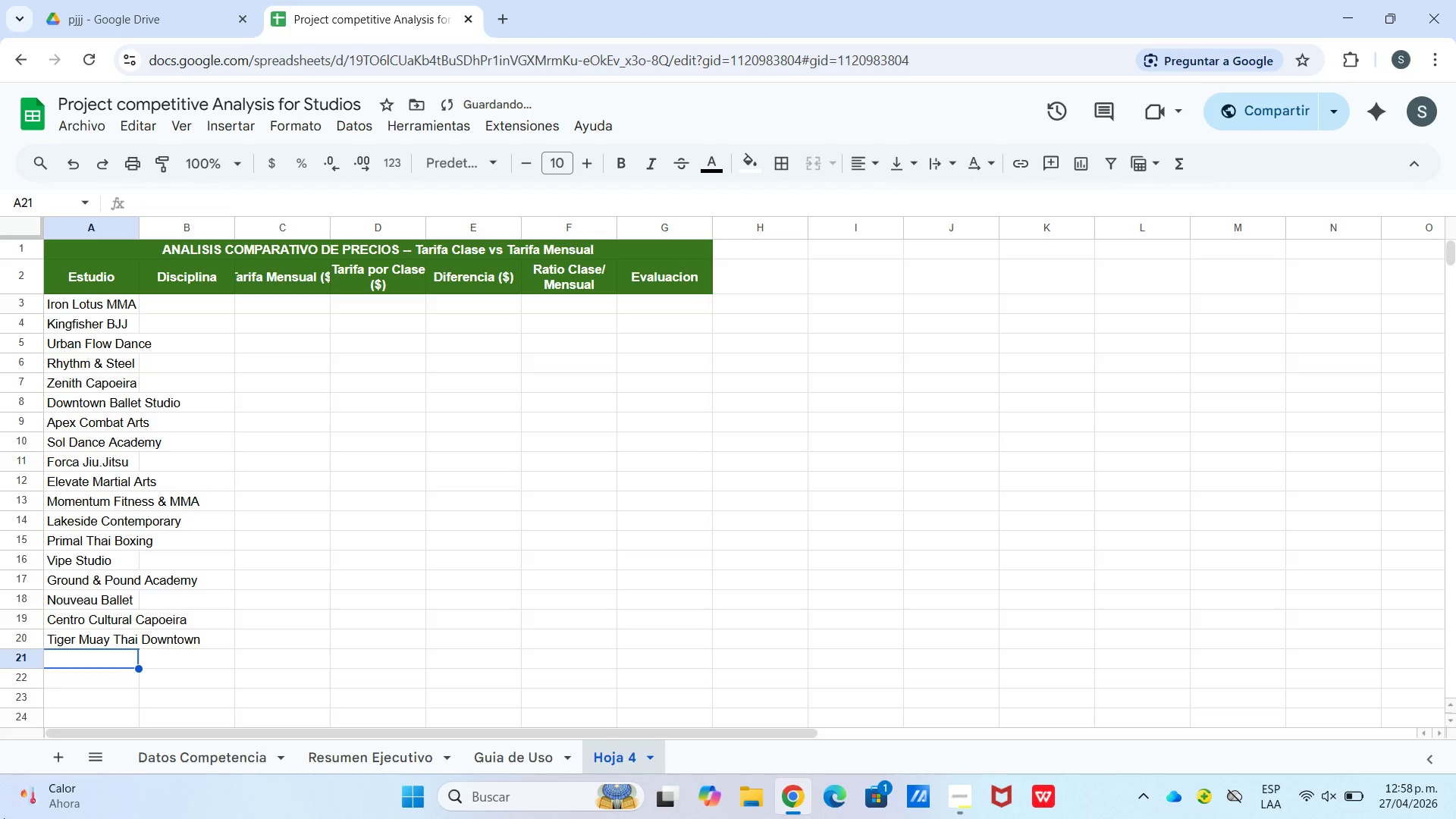 
type(Fusion Arts Collective)
 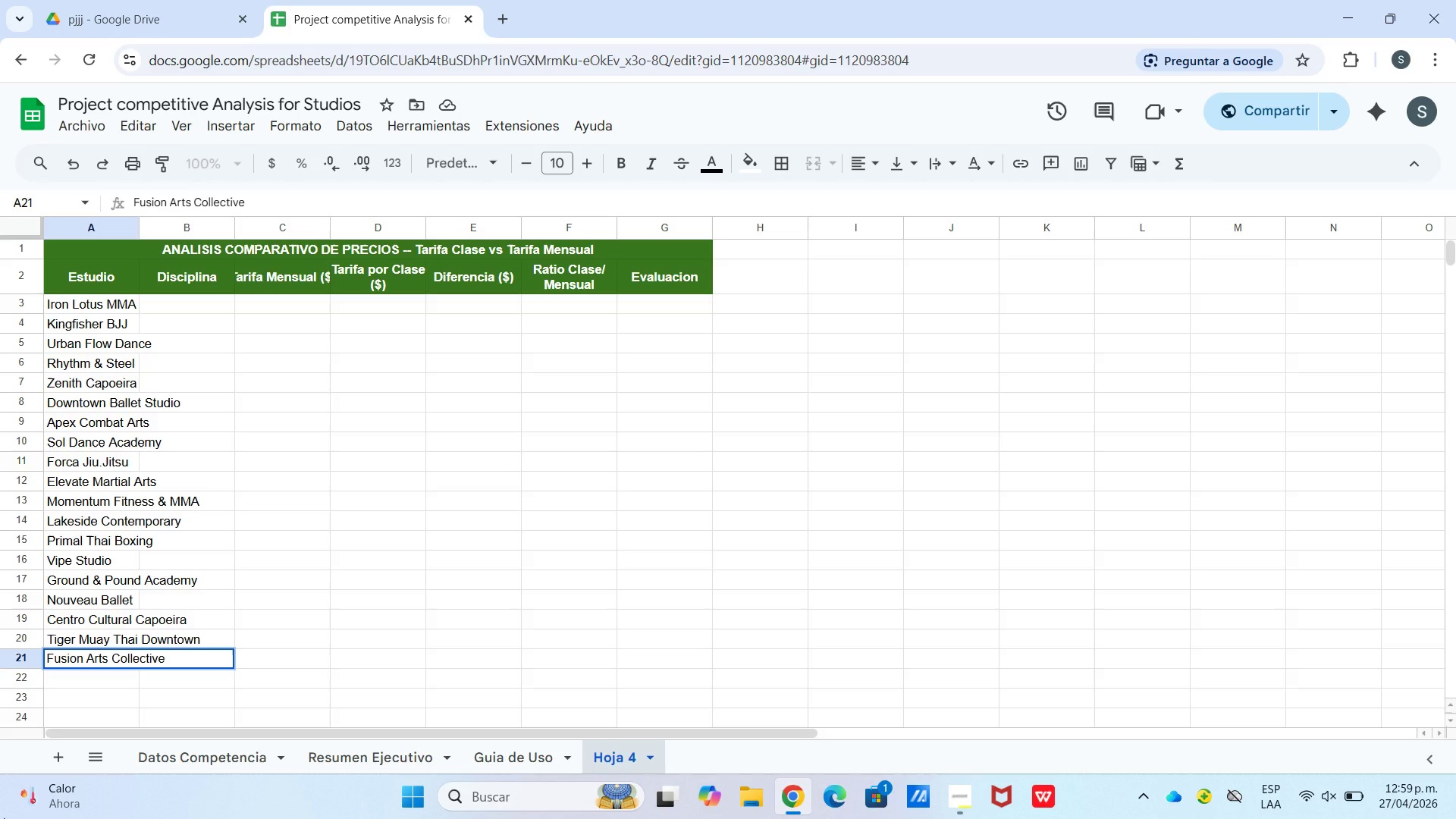 
key(Enter)
 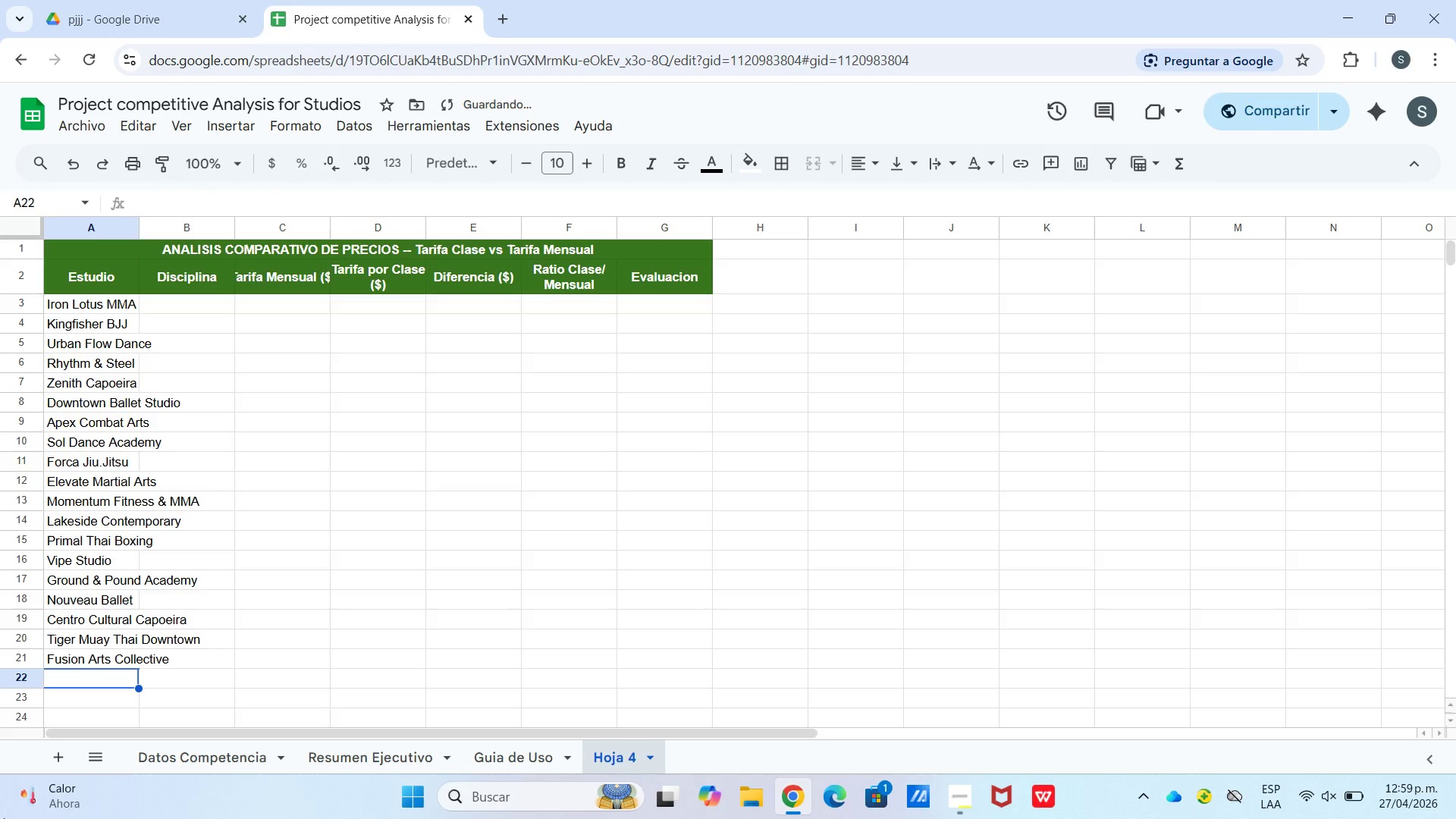 
type(E)
key(Backspace)
type(West Side Wrestling)
 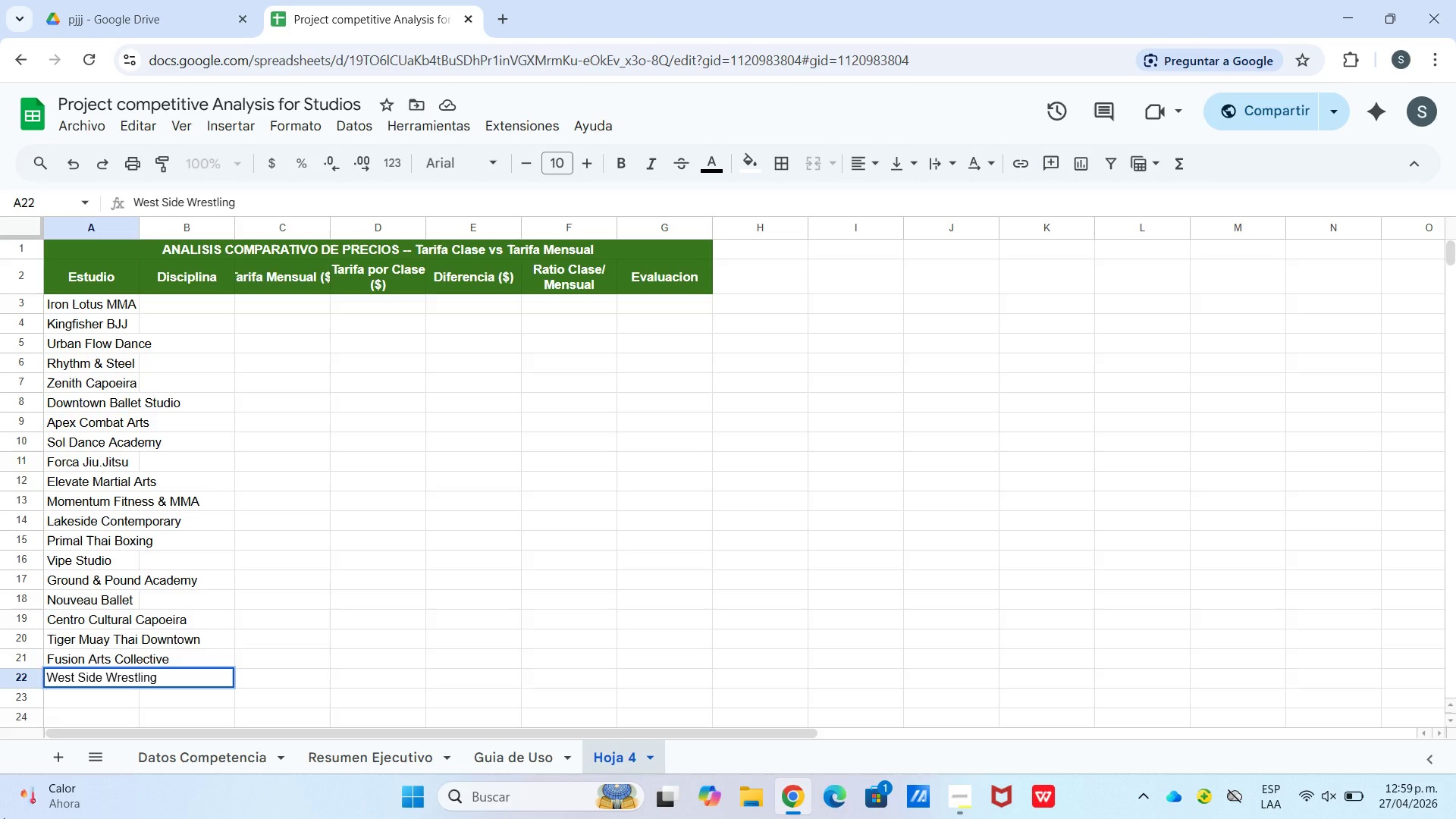 
wait(10.81)
 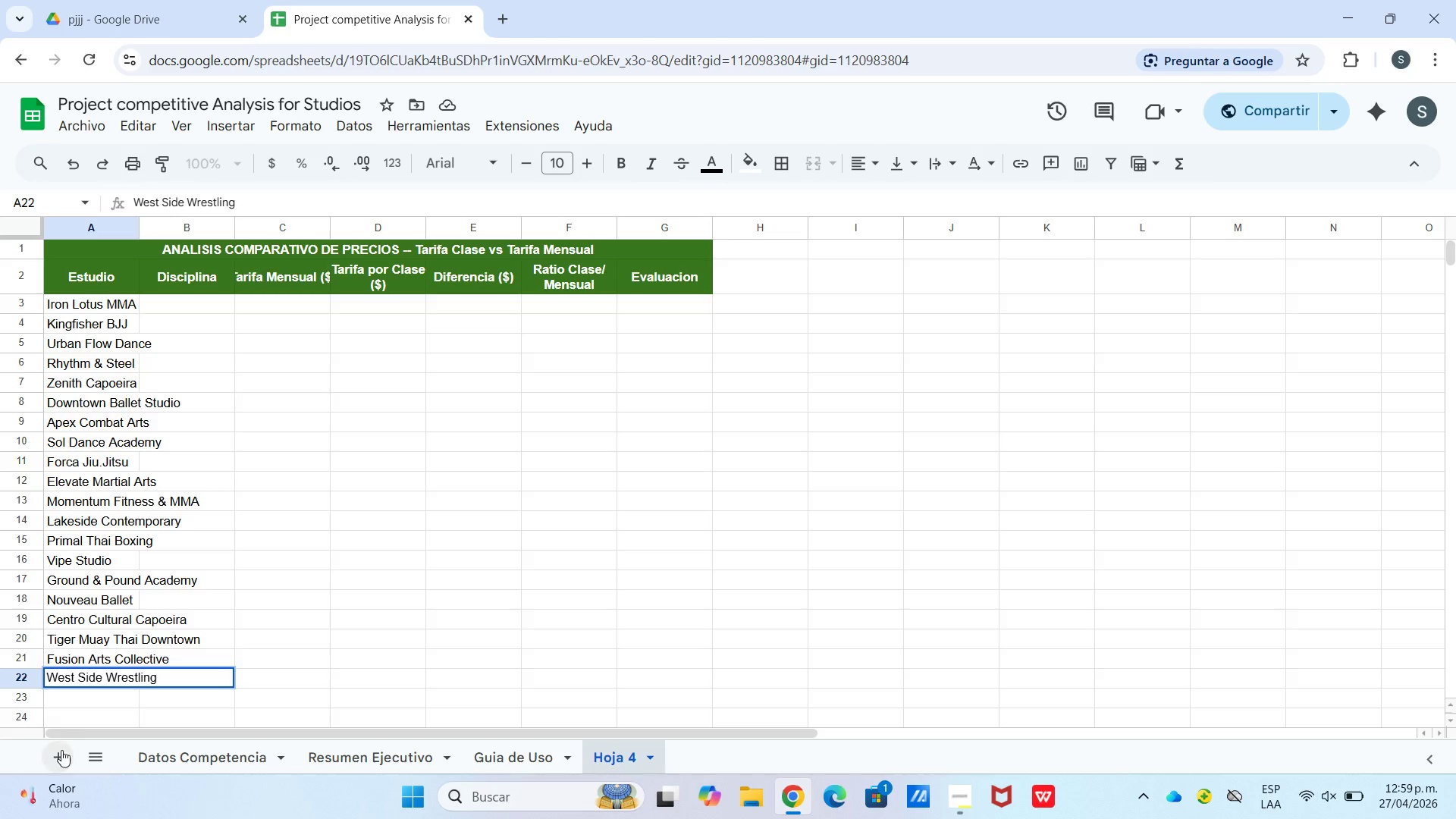 
left_click_drag(start_coordinate=[137, 226], to_coordinate=[215, 224])
 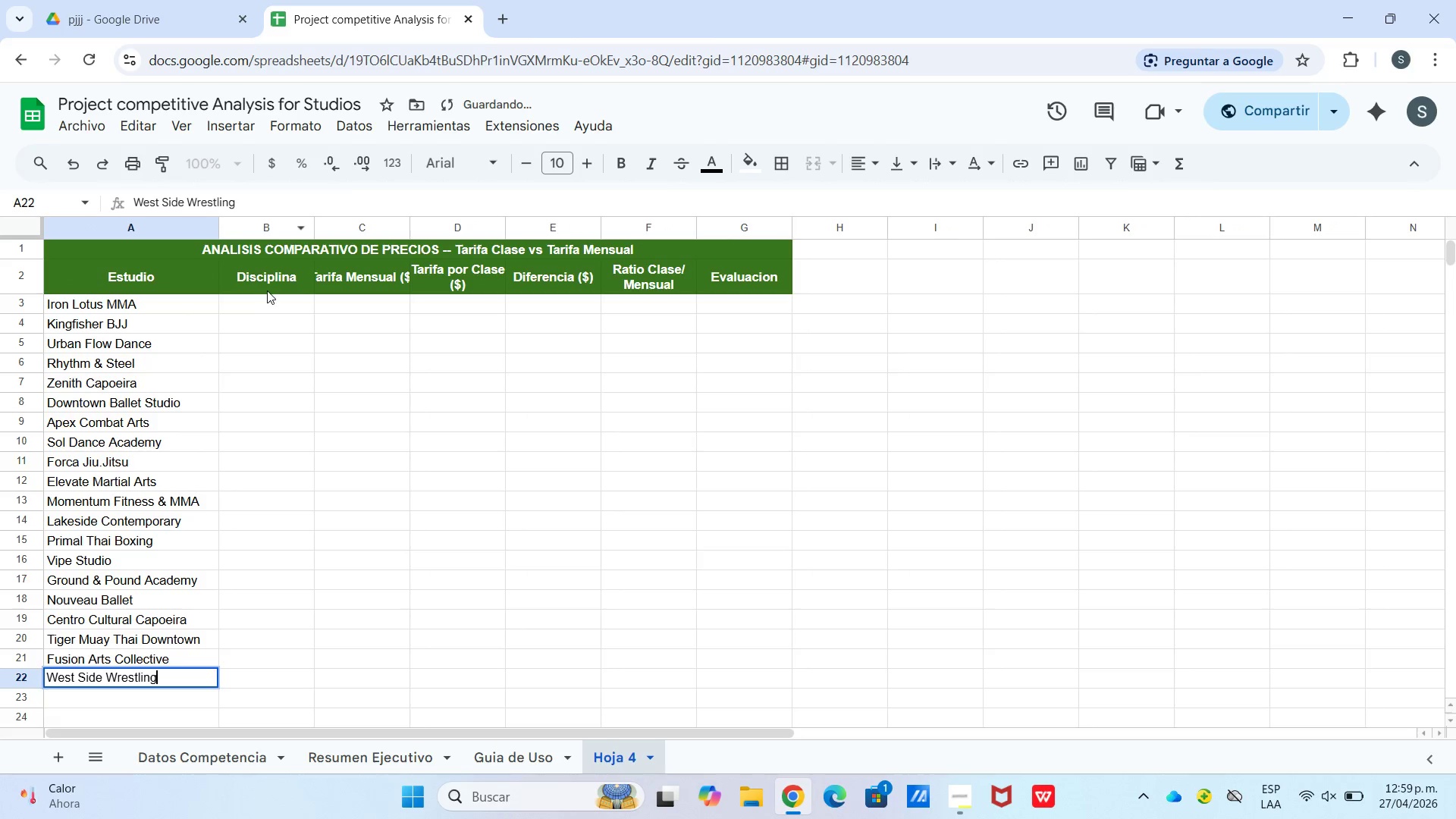 
left_click([268, 303])
 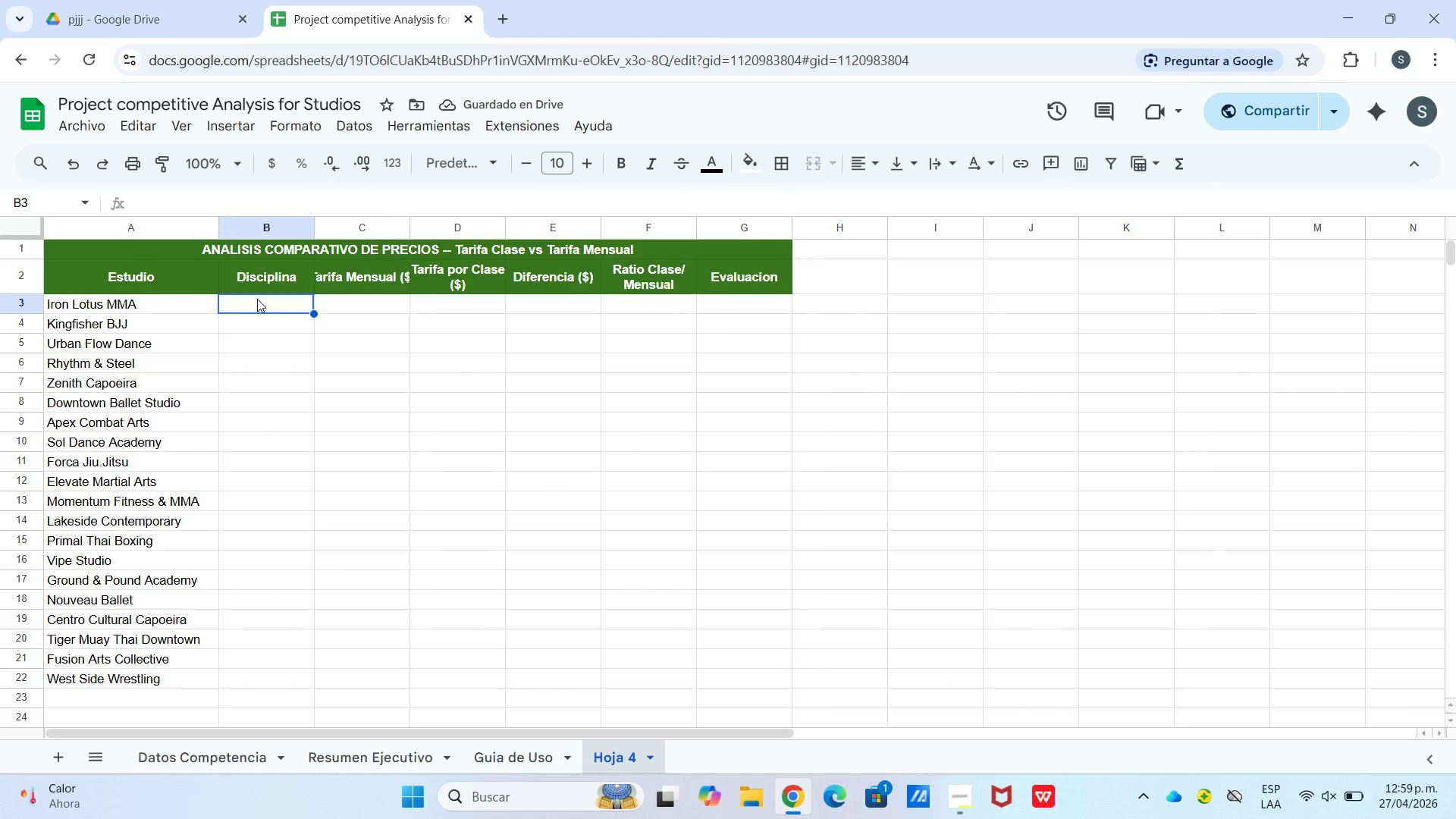 
wait(6.91)
 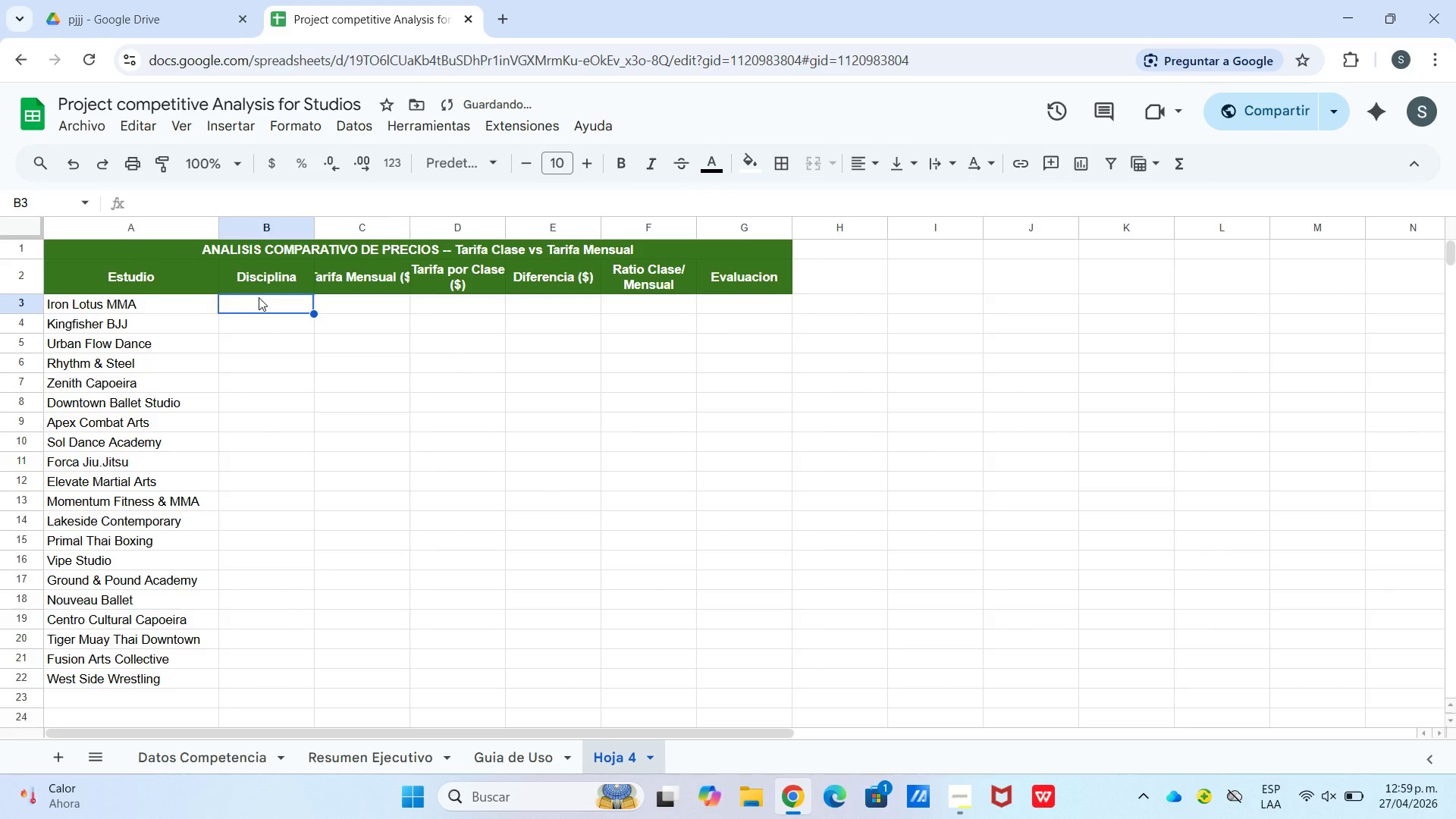 
type(MMA)
 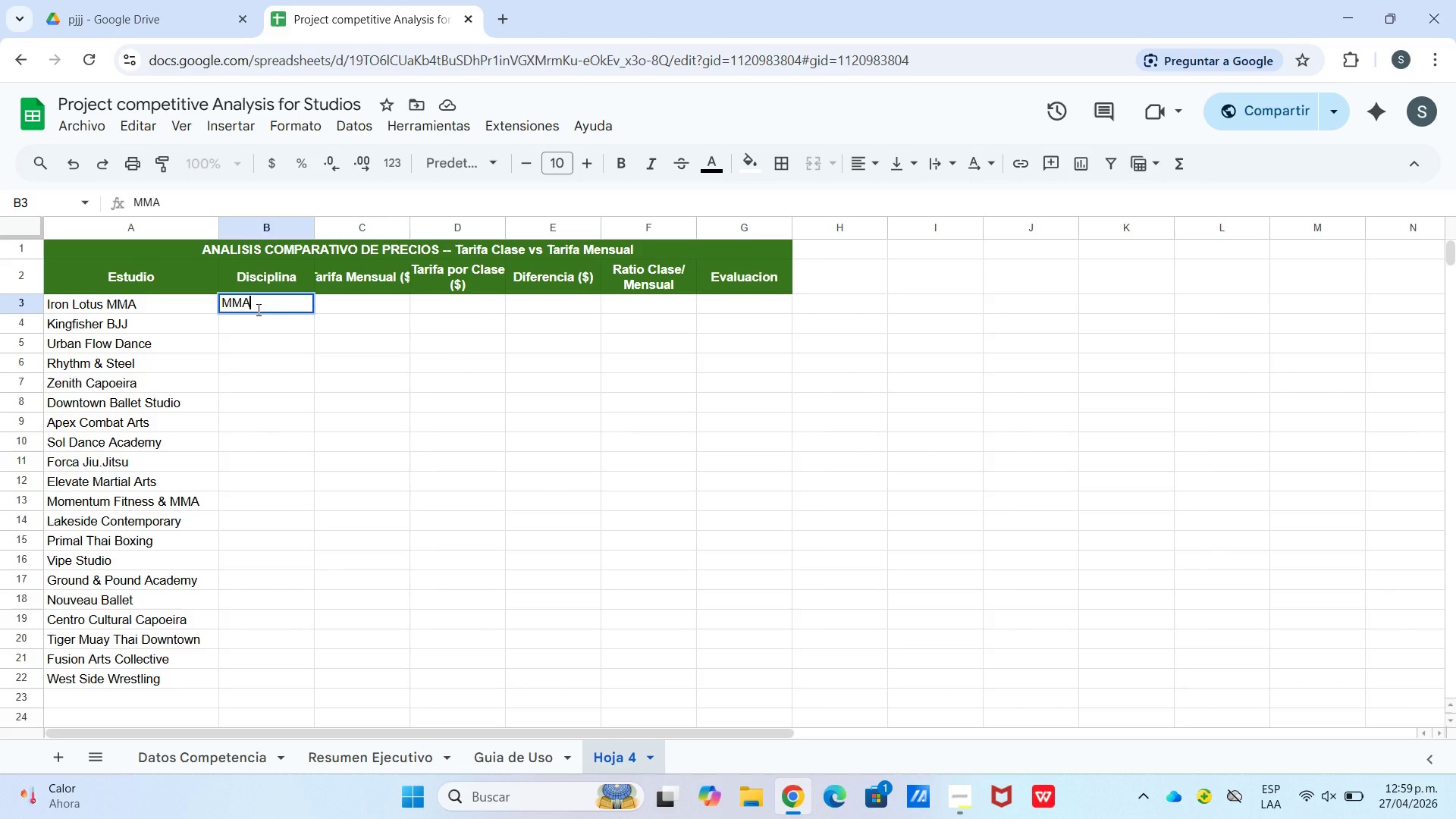 
key(Enter)
 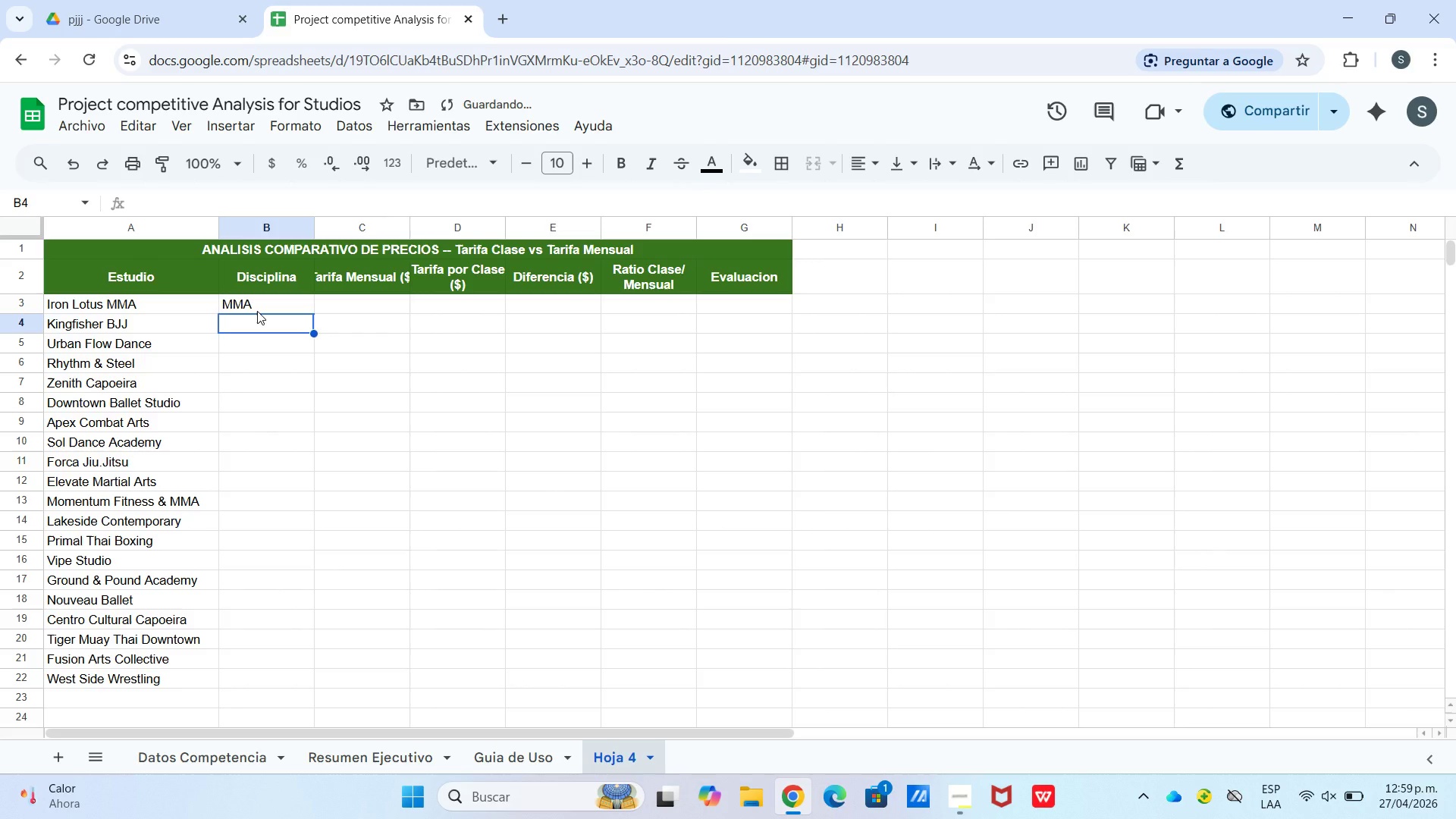 
type(BJJ)
 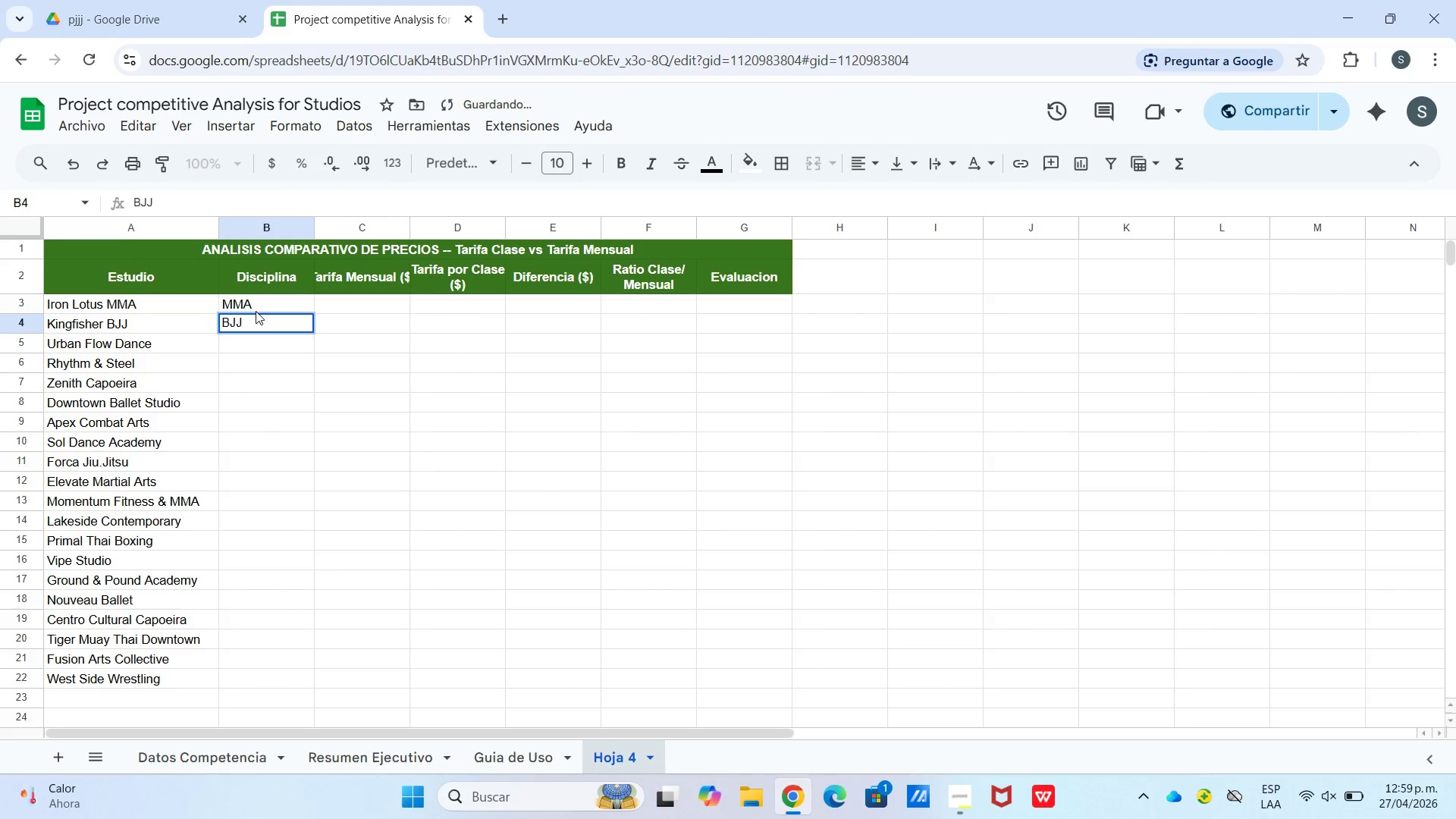 
key(Enter)
 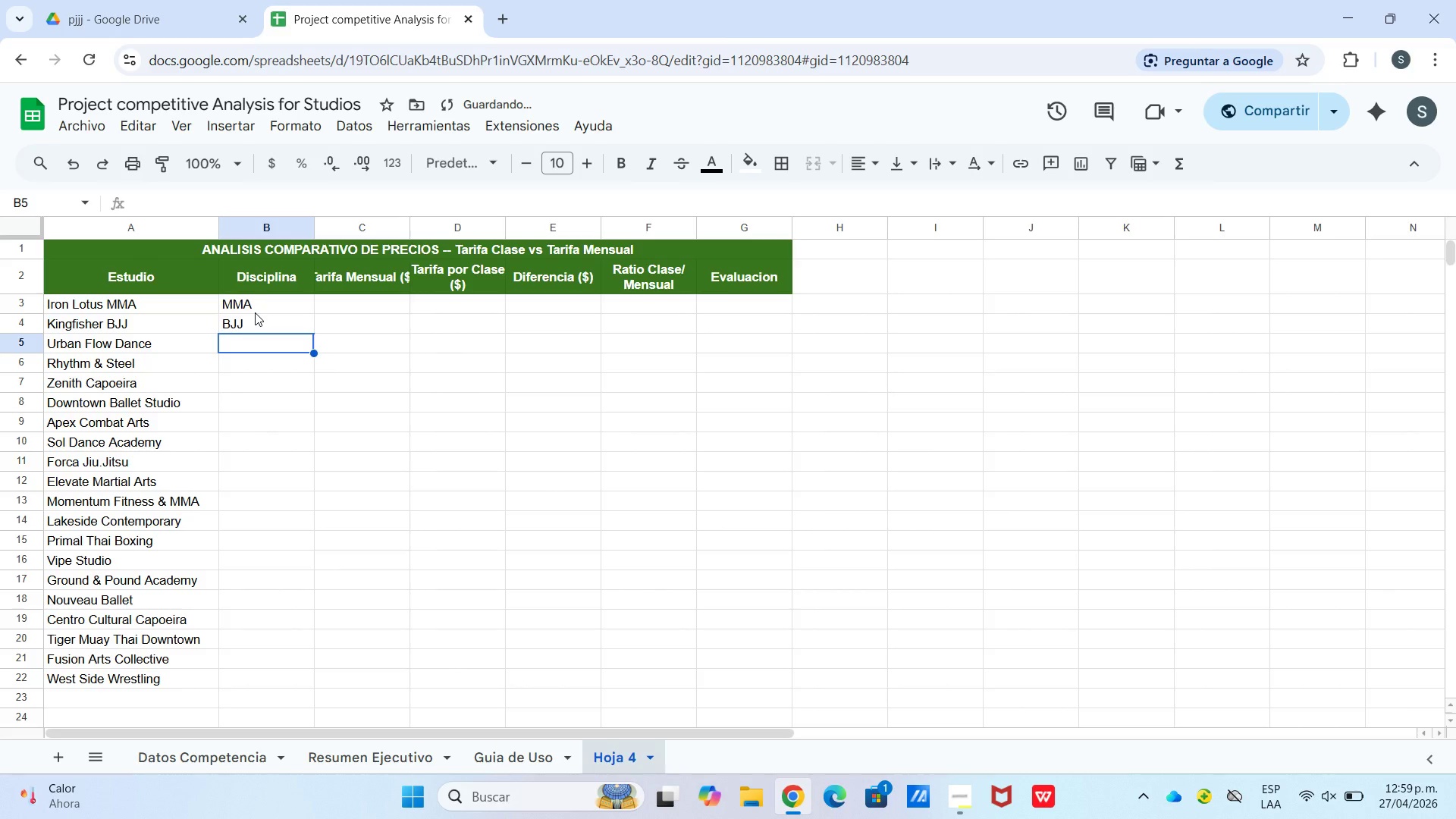 
key(Shift+D)
 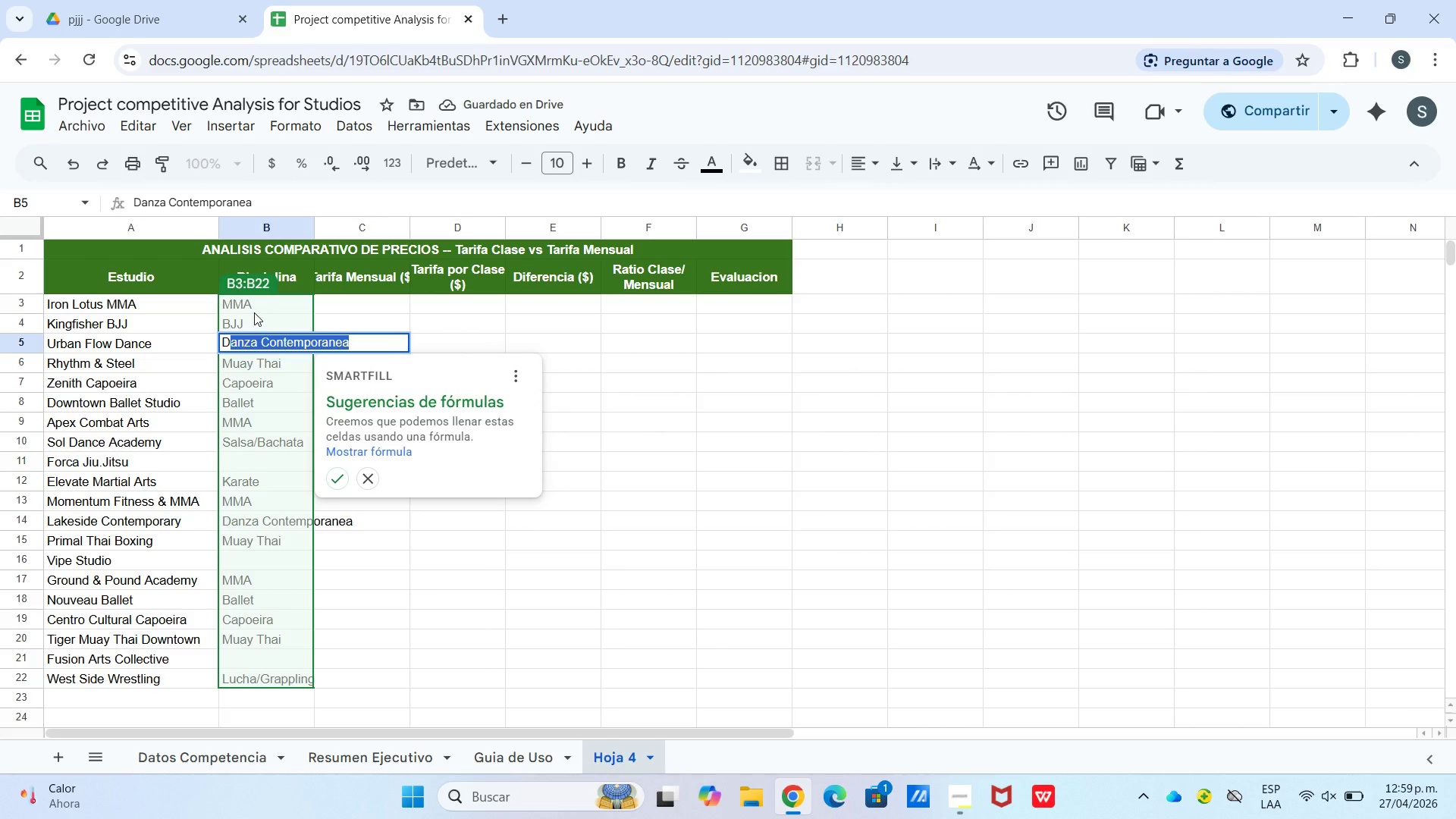 
type(anza)
 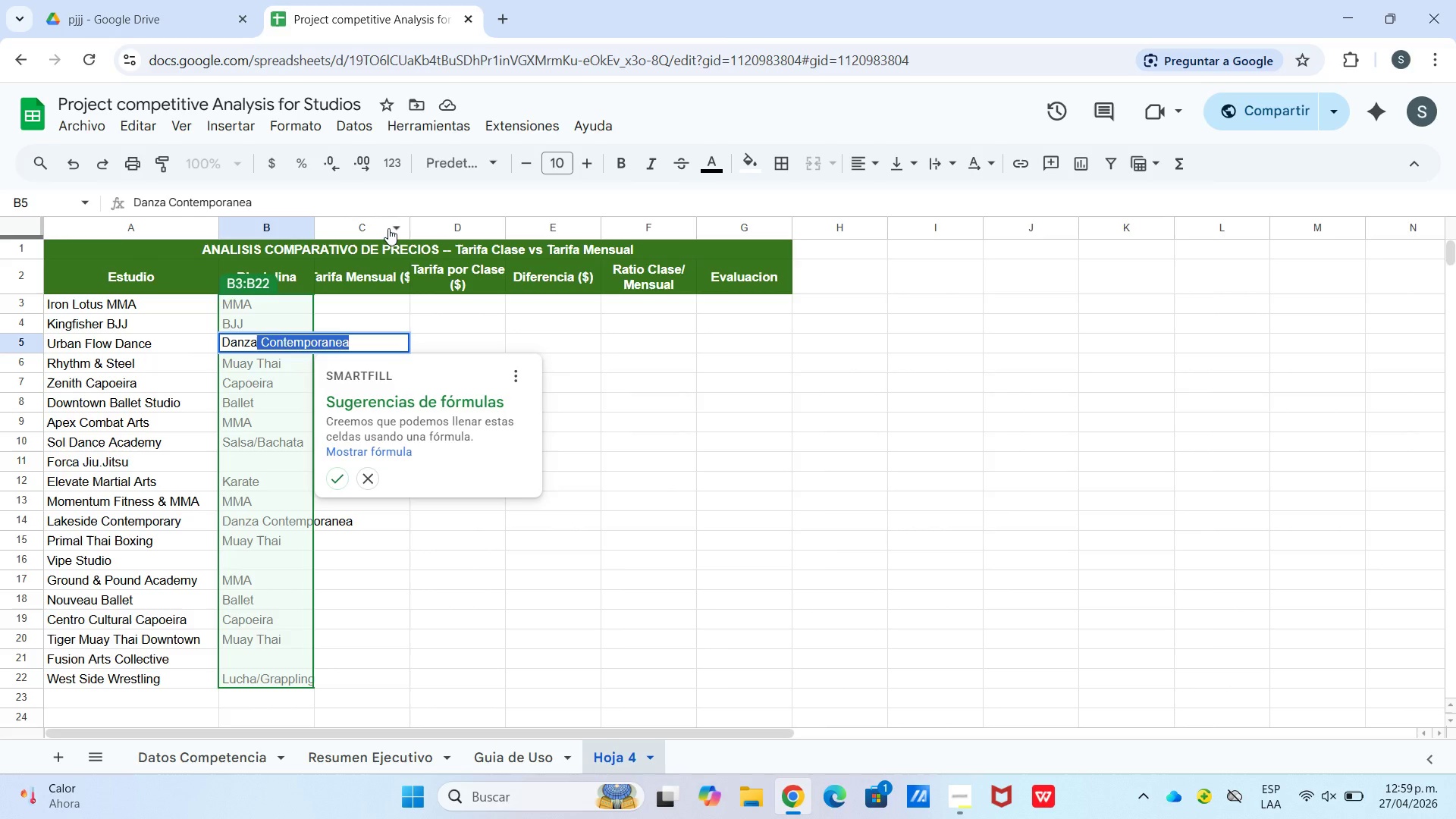 
wait(18.88)
 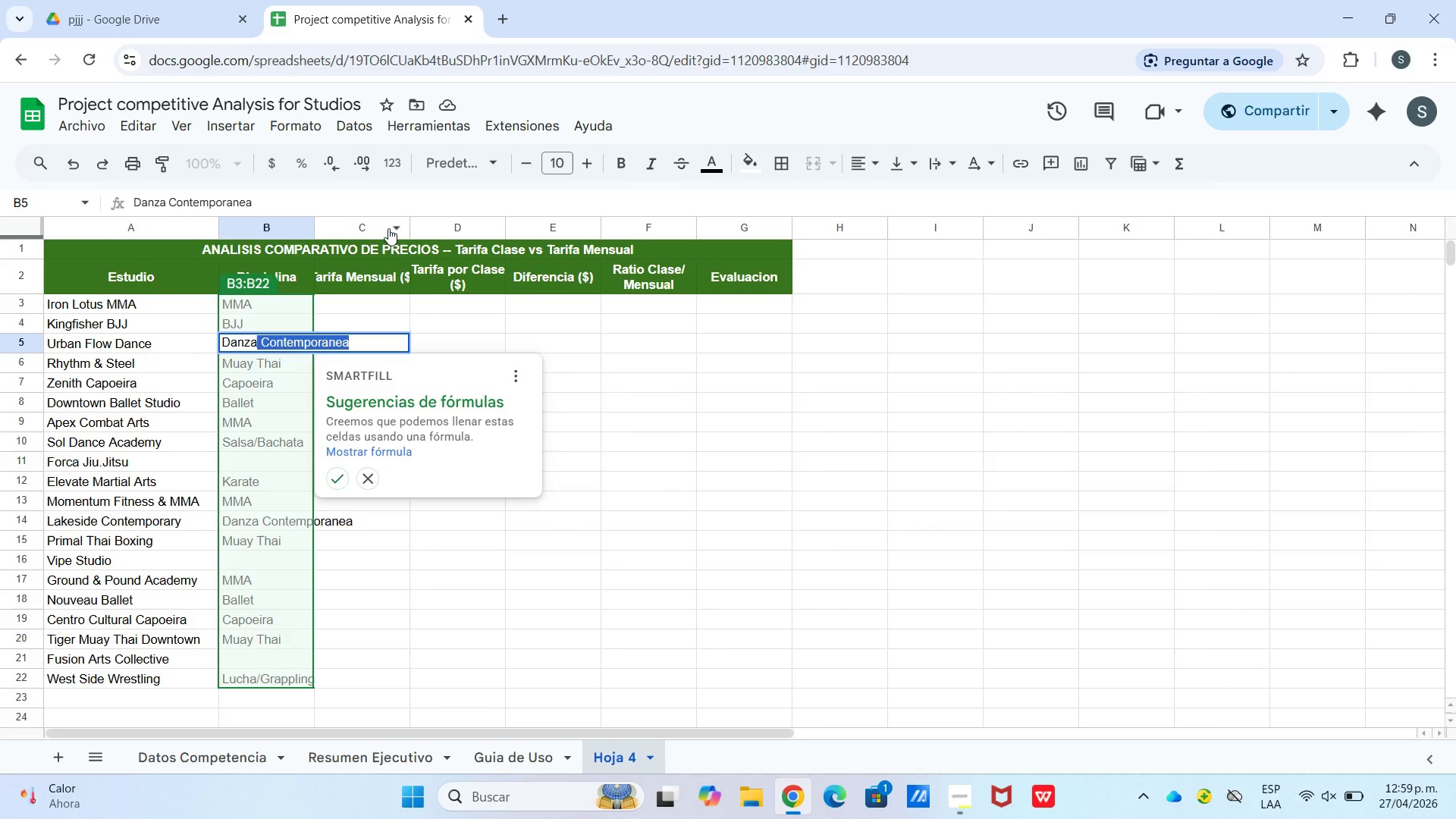 
left_click([283, 465])
 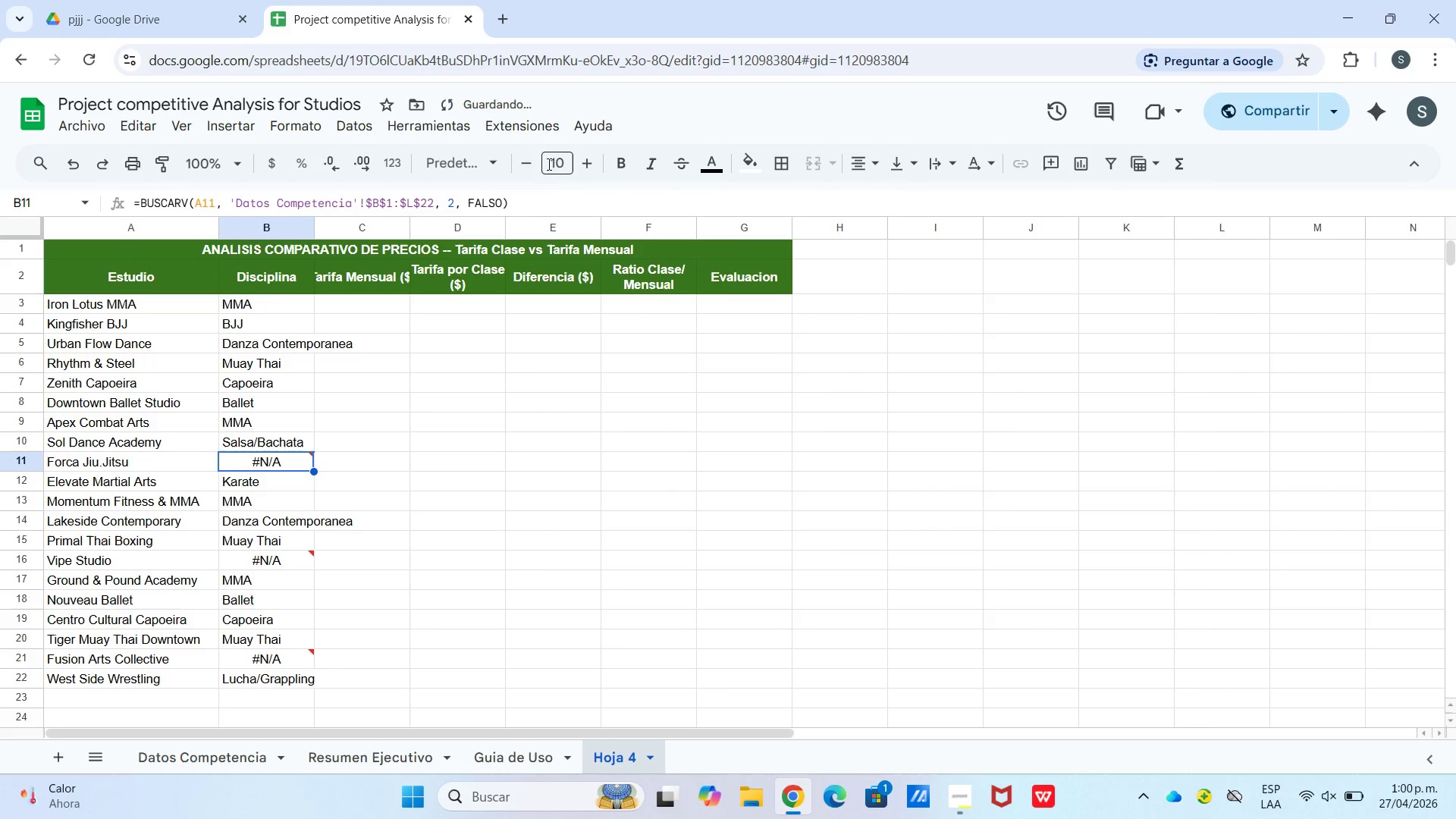 
left_click_drag(start_coordinate=[532, 206], to_coordinate=[106, 209])
 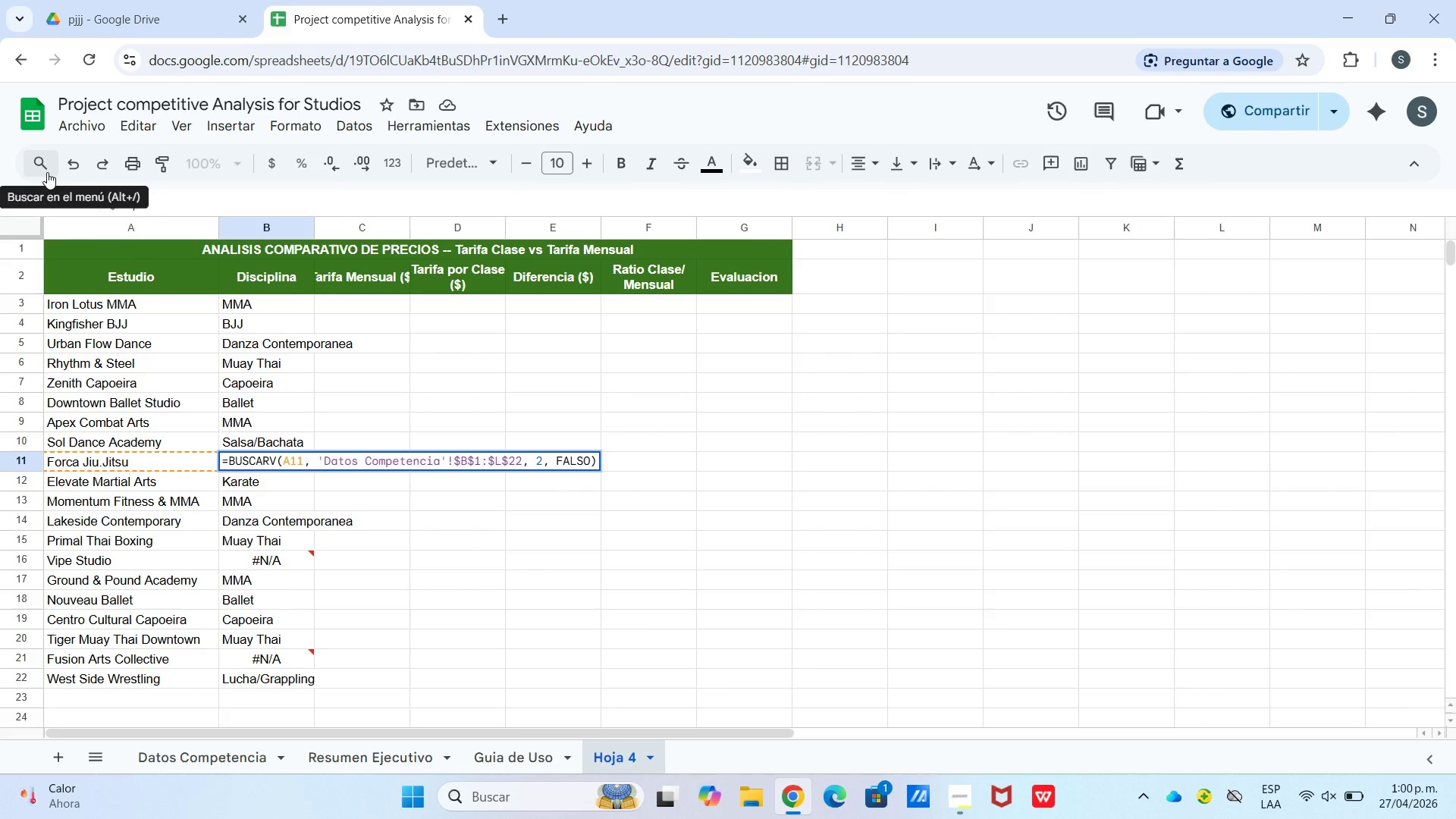 
key(Backspace)
 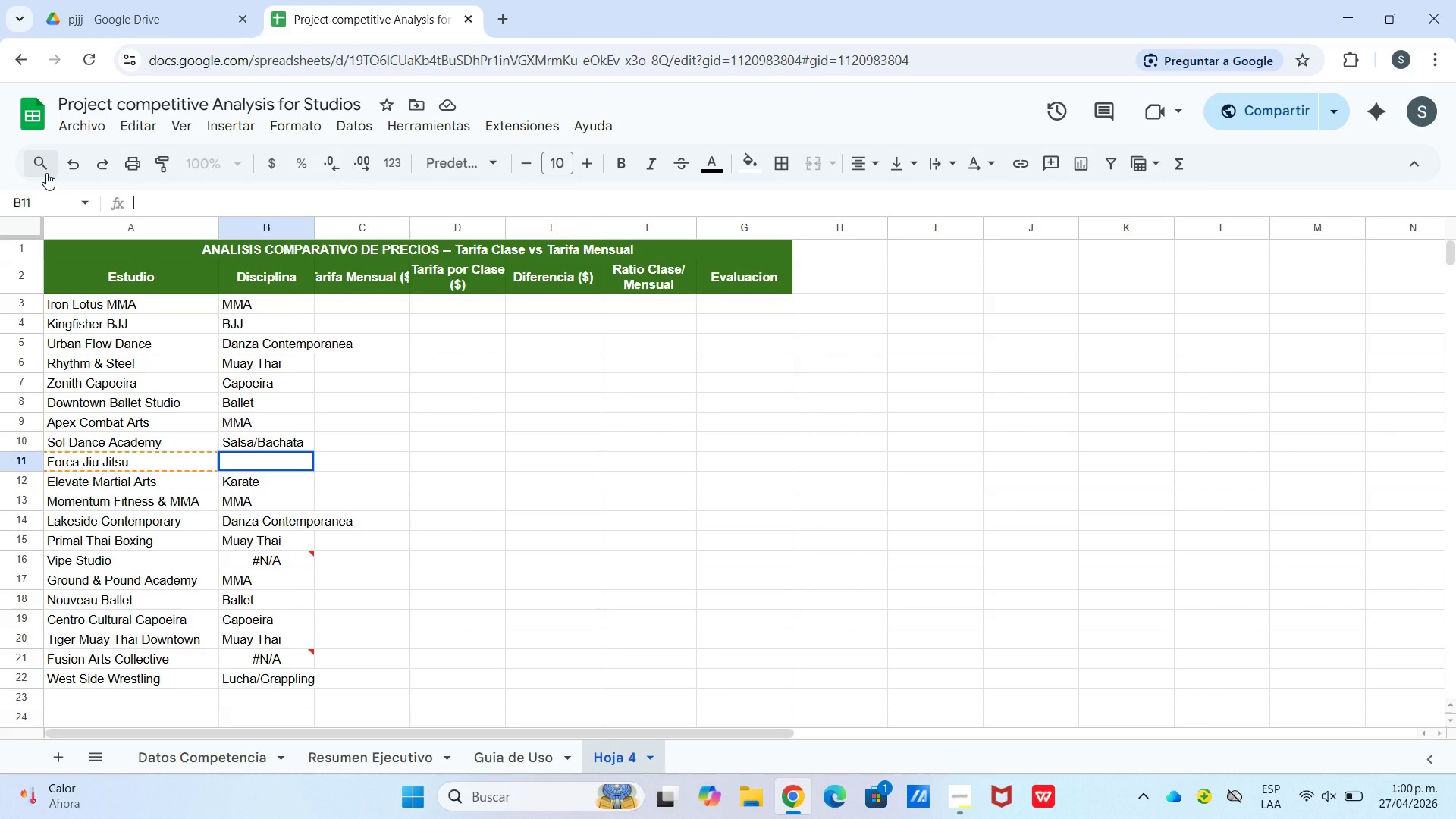 
type(BJJ)
 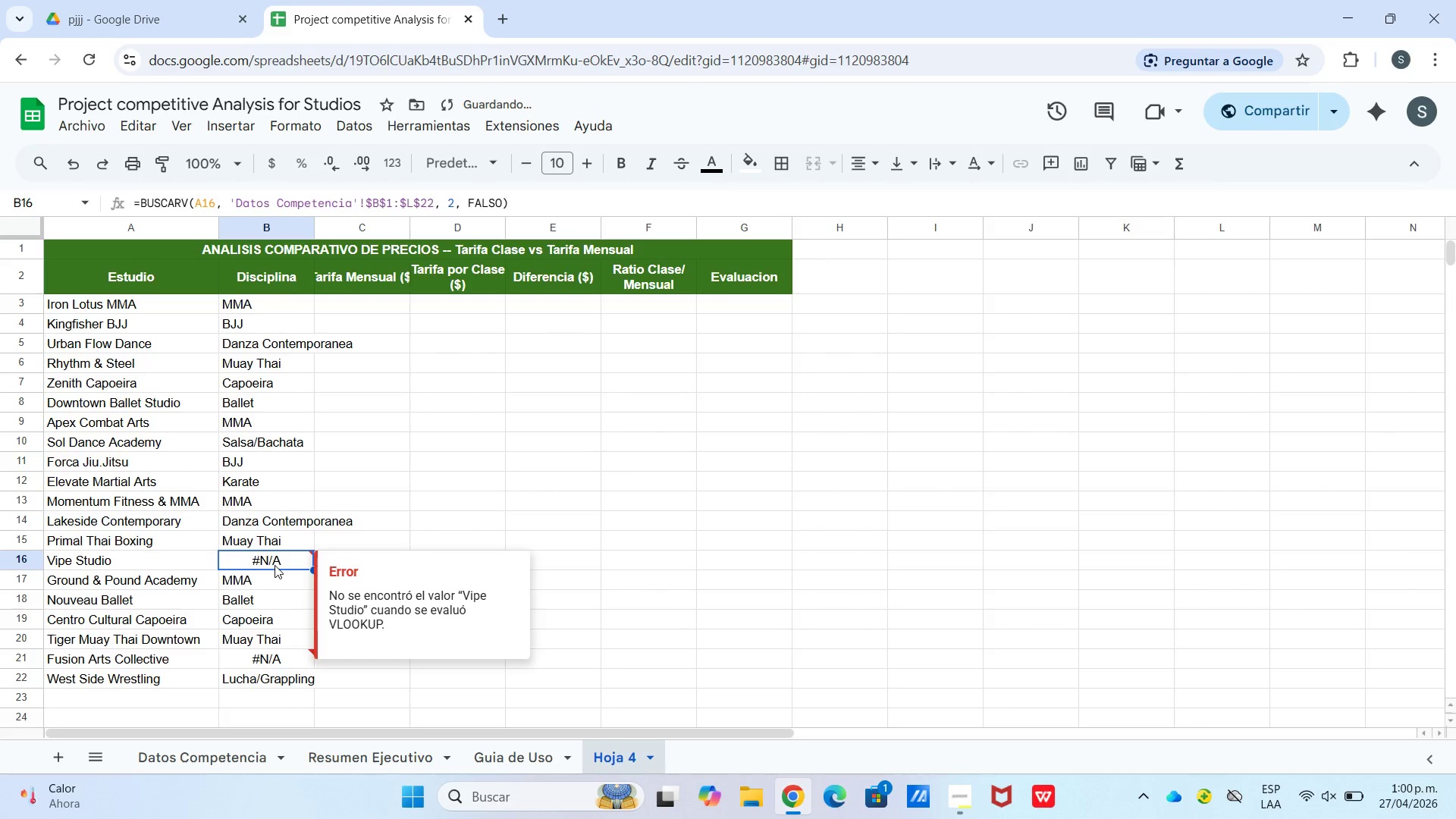 
key(Backspace)
type(MMA)
 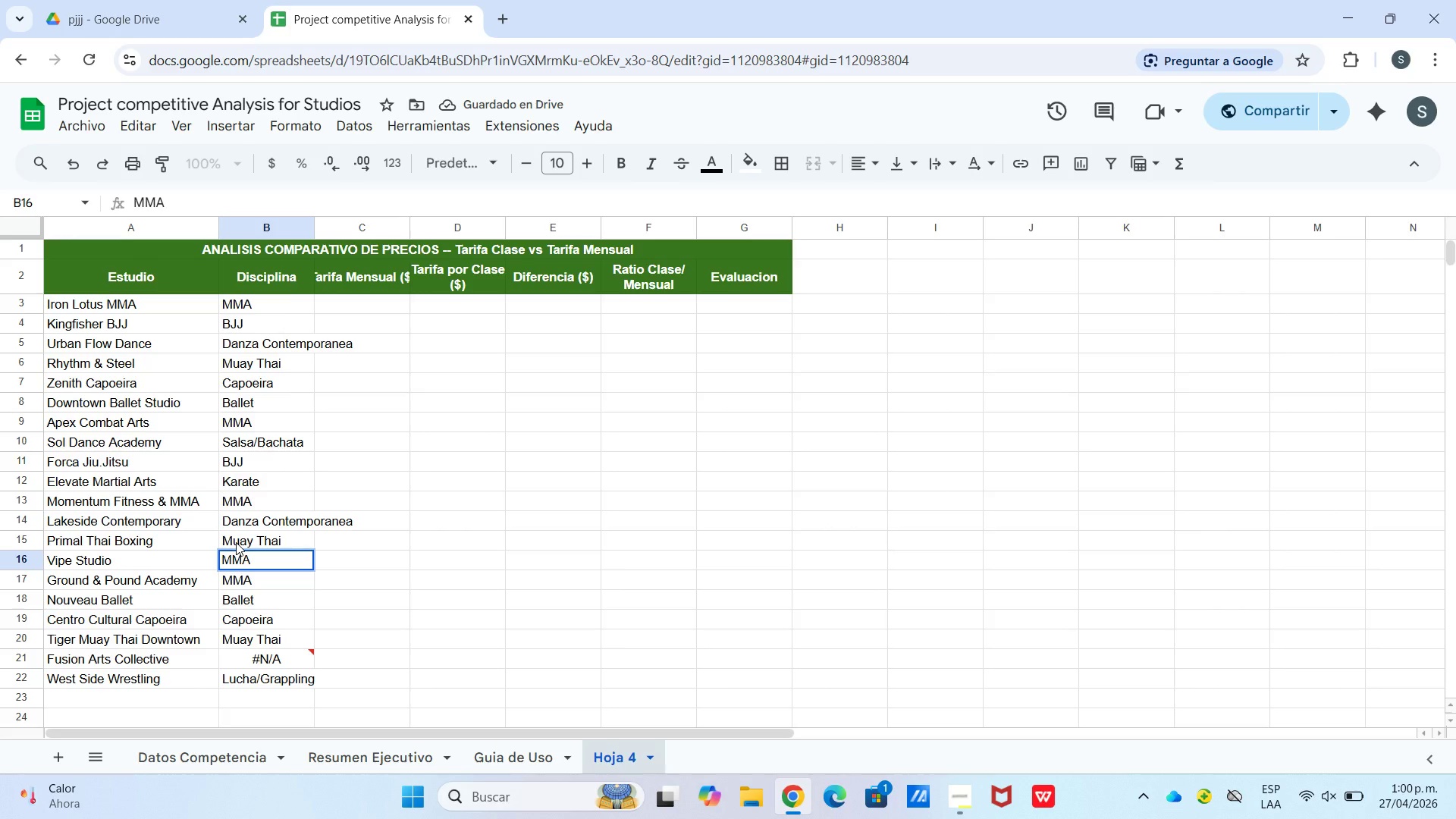 
wait(6.02)
 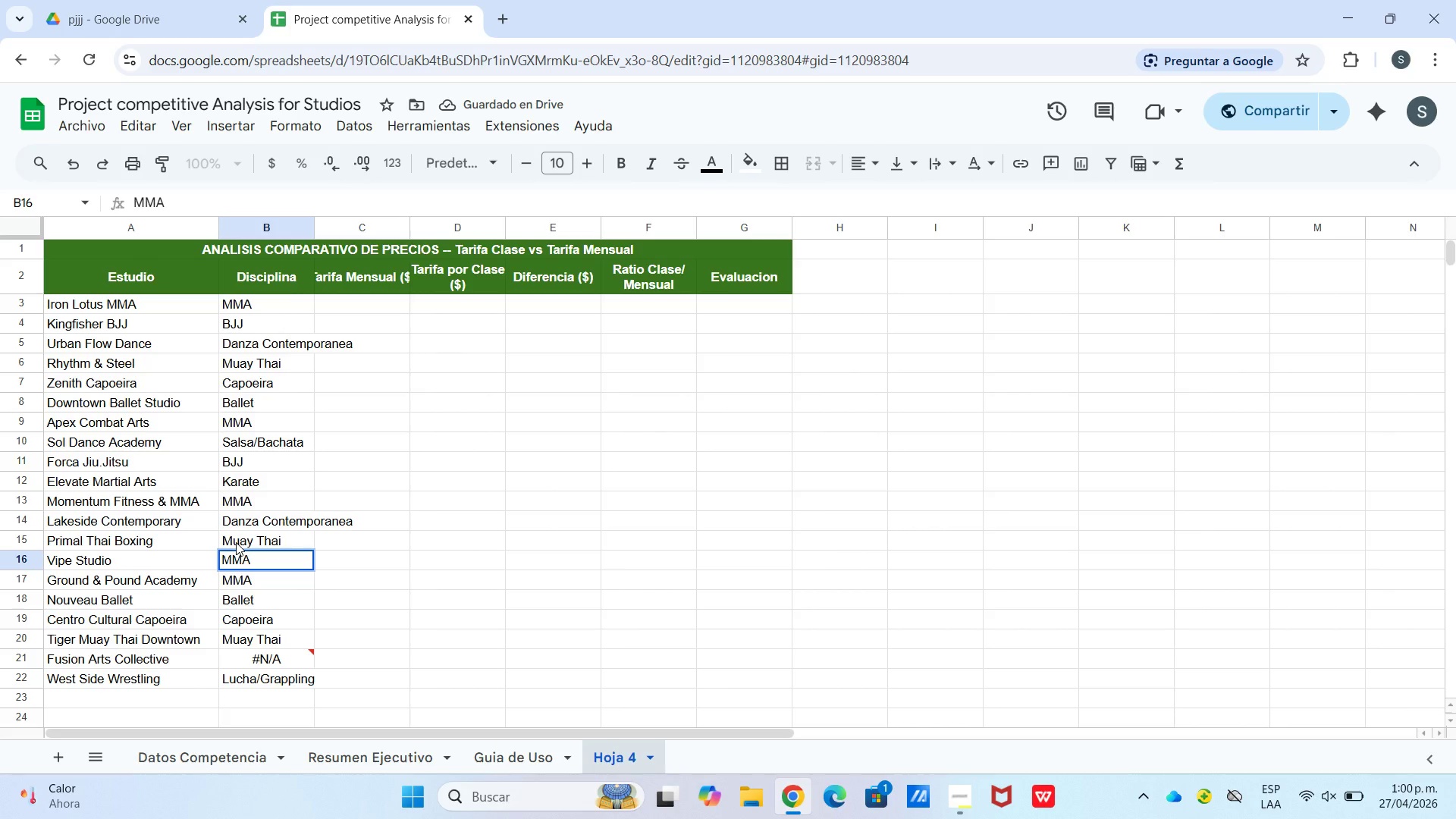 
hold_key(key=Backspace, duration=1.31)
 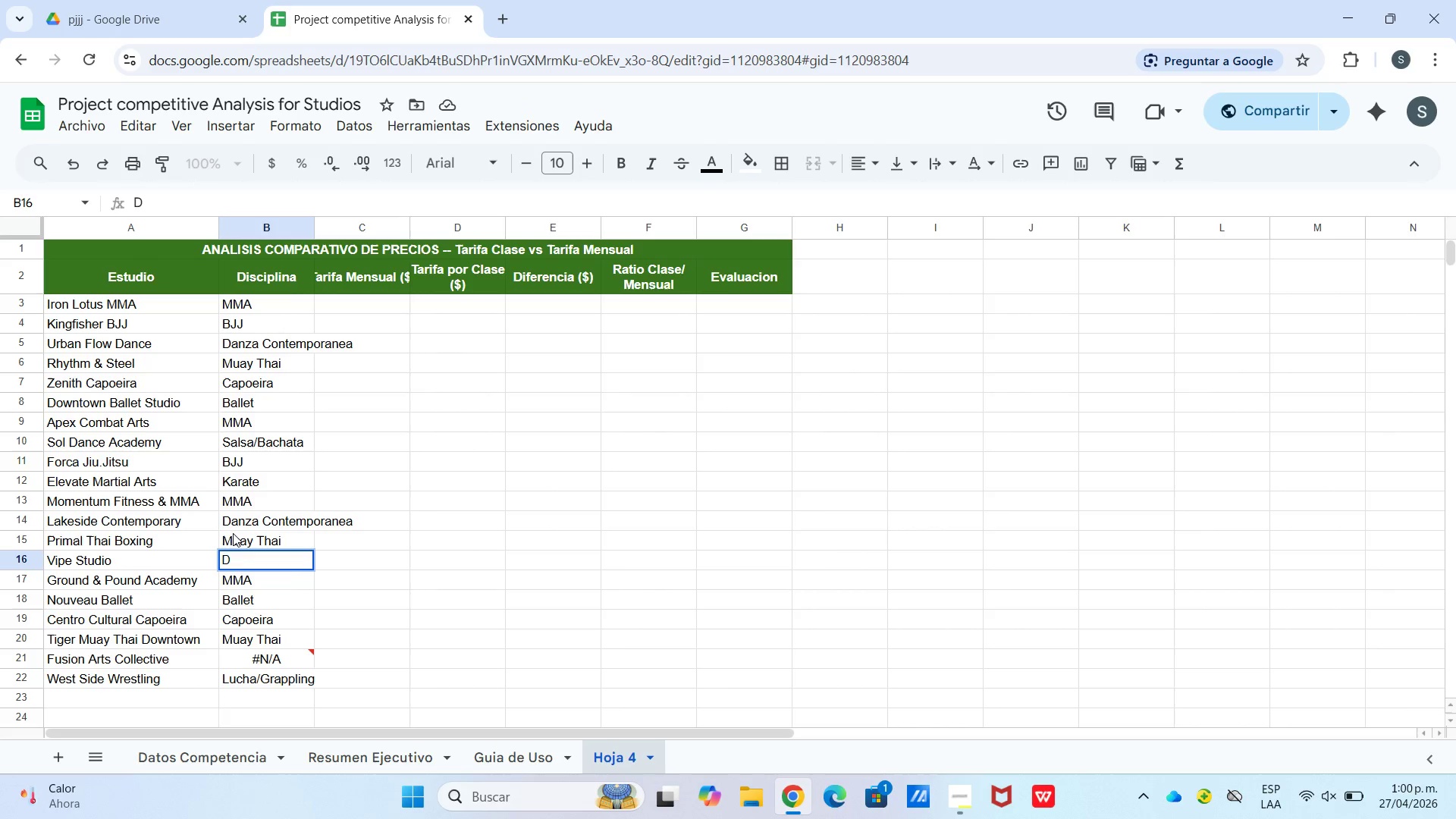 
type(Danza Urbana)
 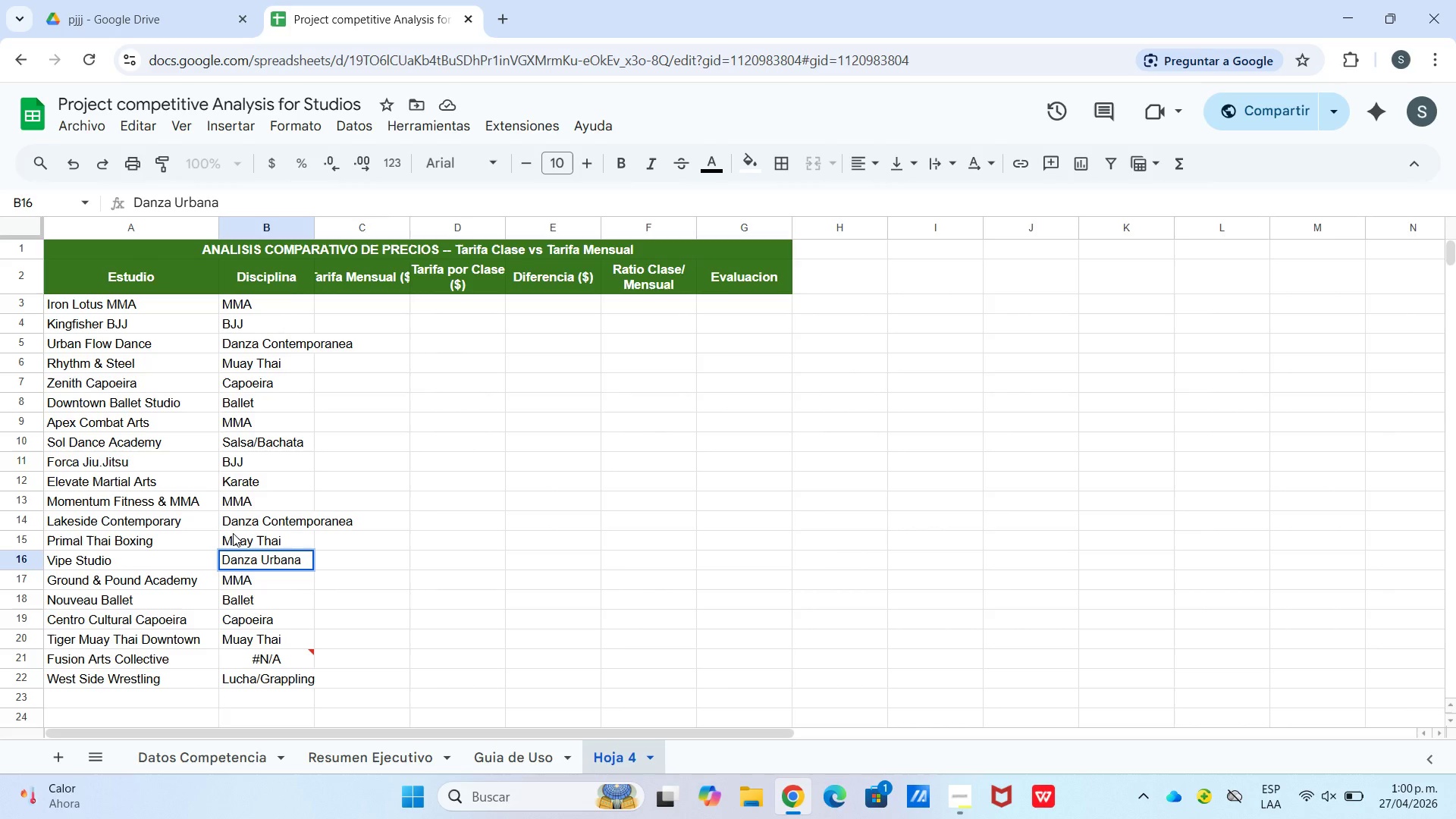 
left_click([280, 663])
 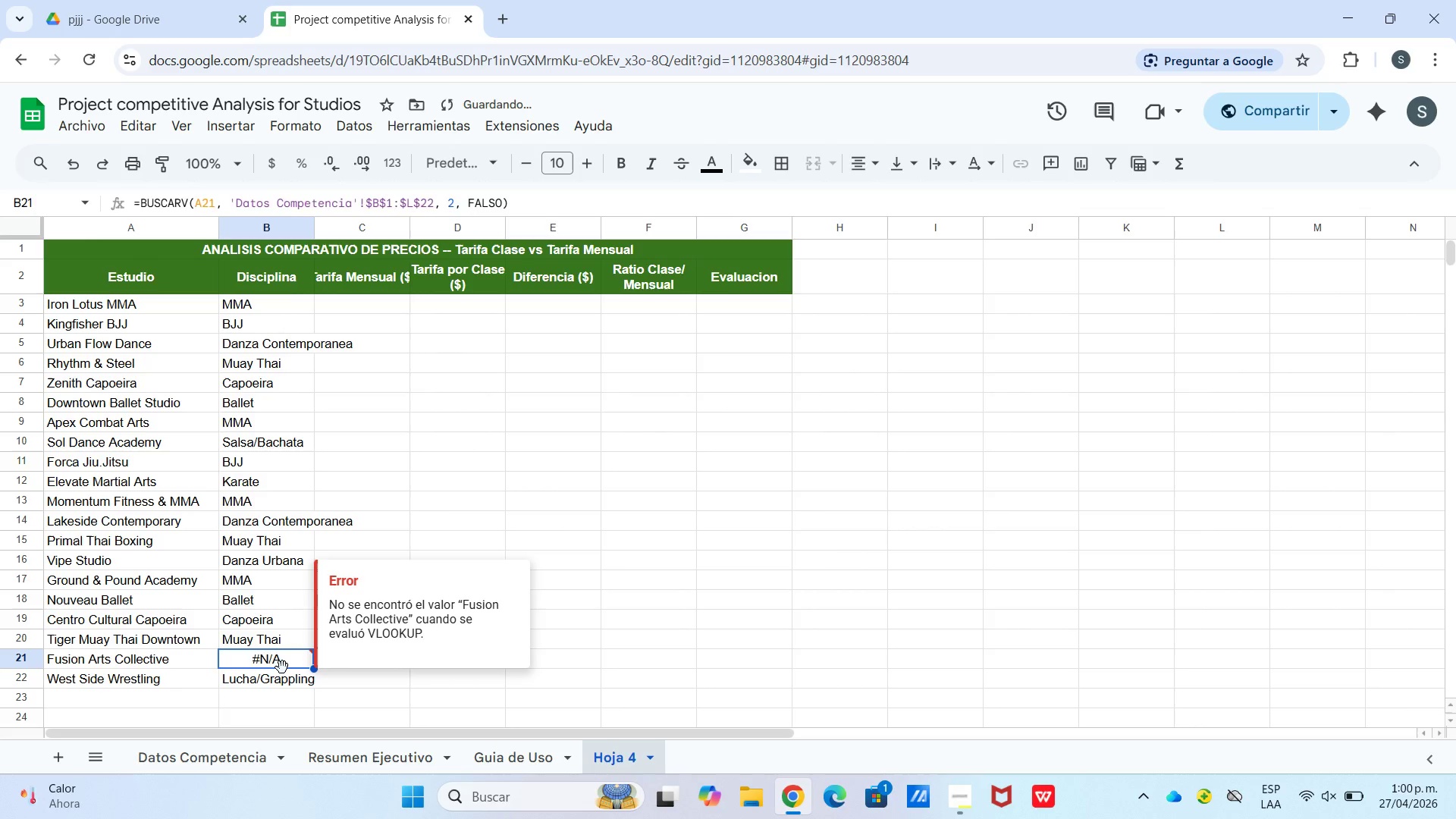 
key(Backspace)
type(Hibrido)
 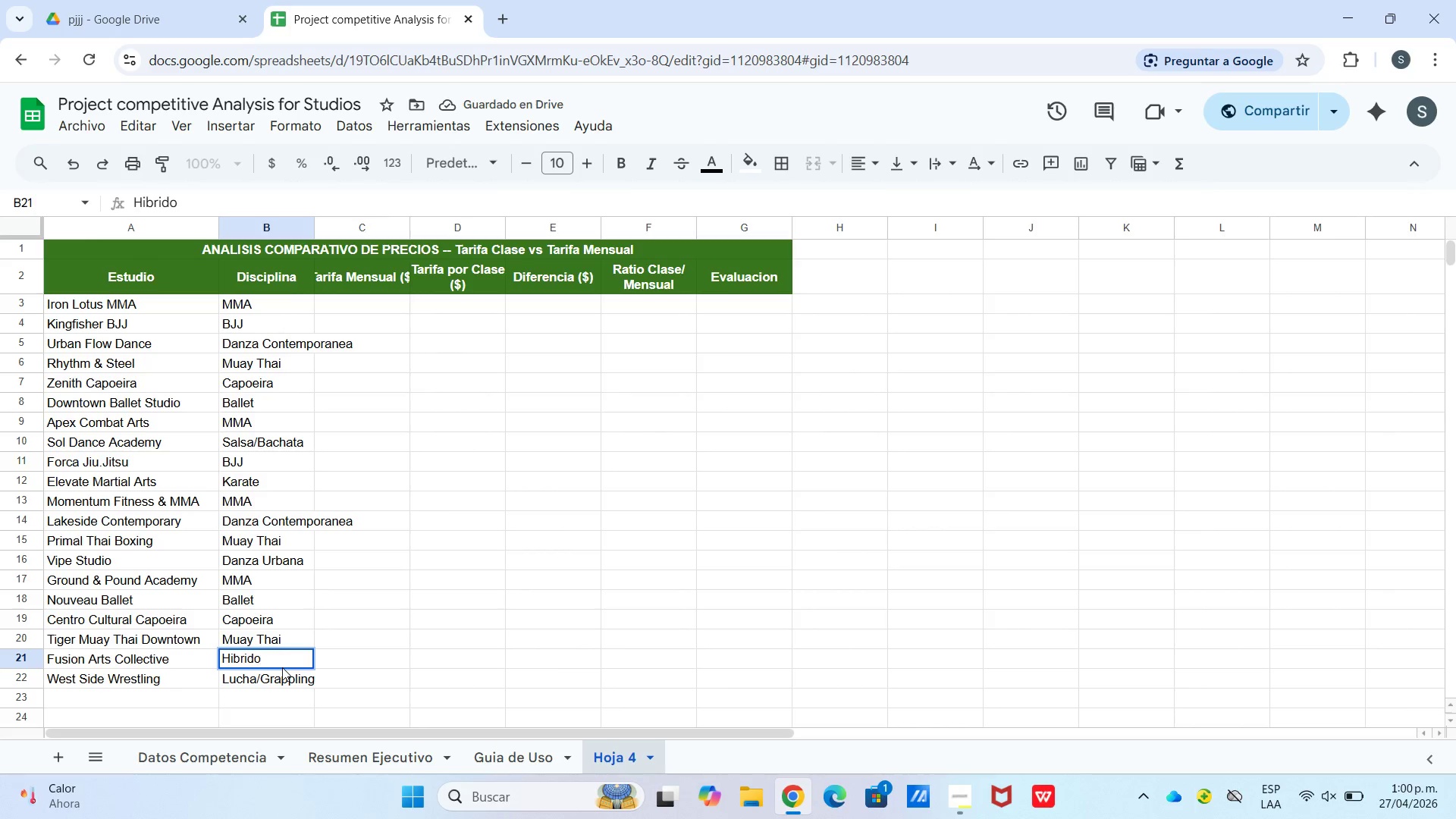 
left_click_drag(start_coordinate=[410, 438], to_coordinate=[412, 435])
 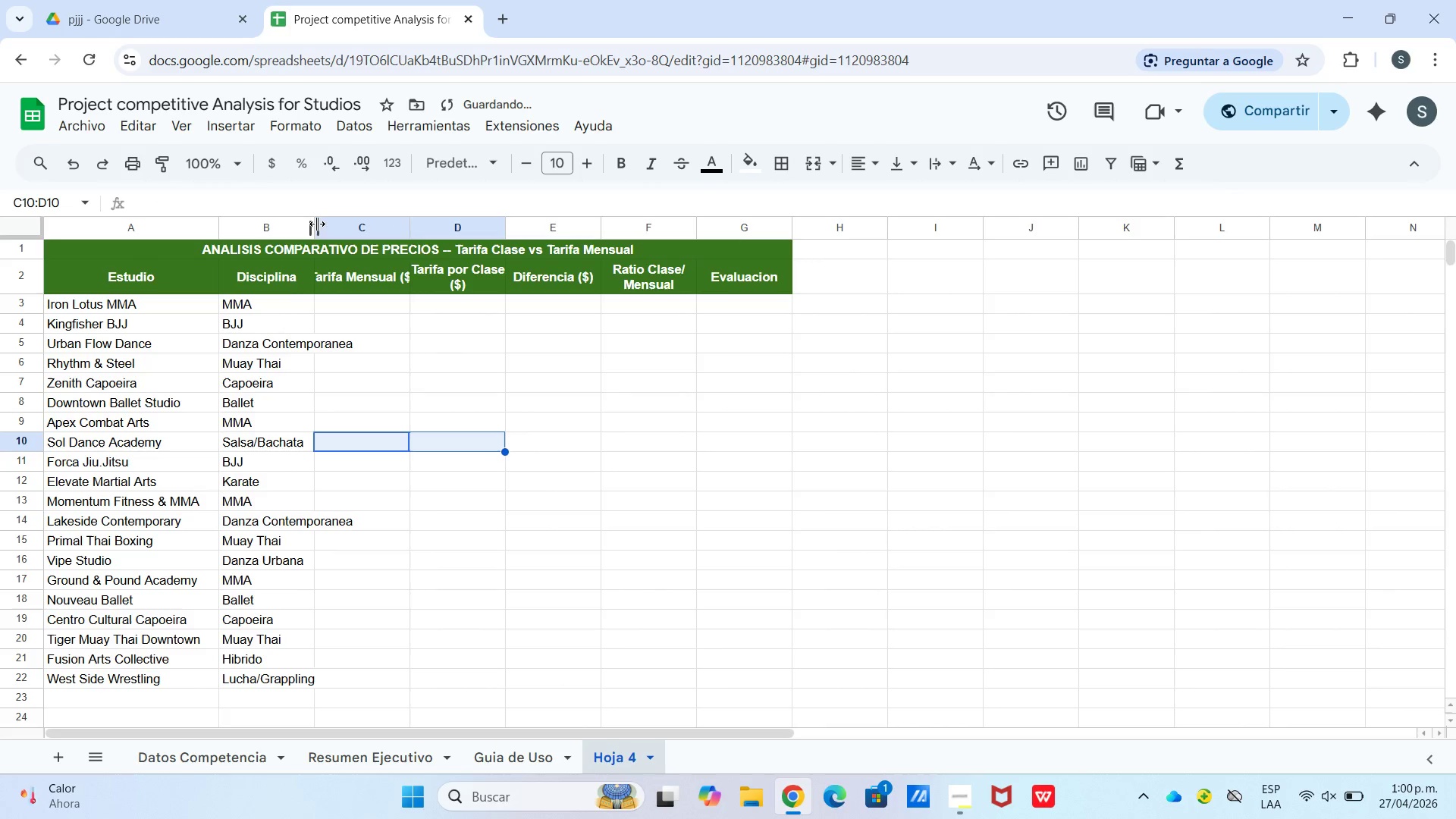 
left_click_drag(start_coordinate=[310, 221], to_coordinate=[366, 237])
 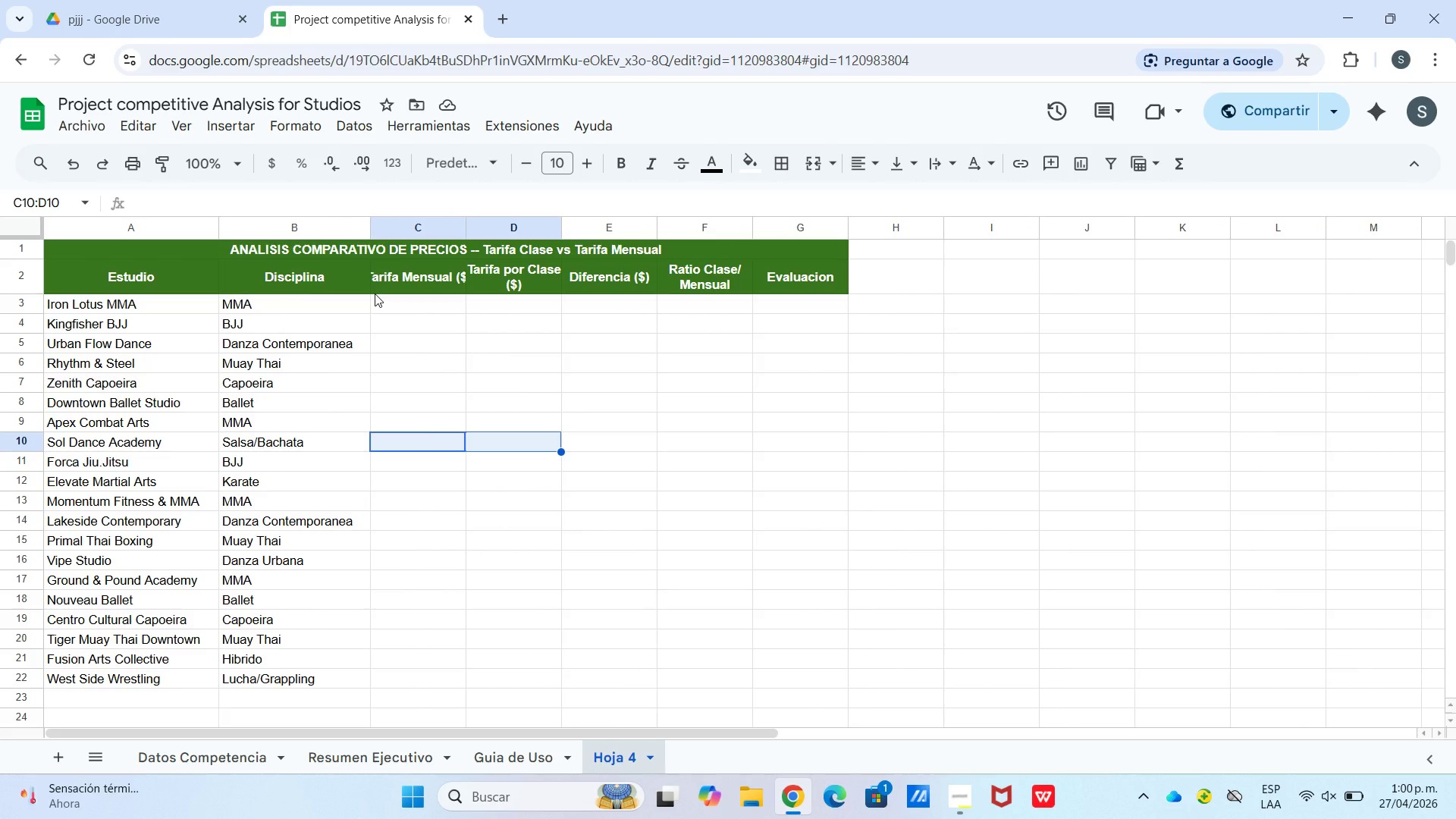 
wait(14.55)
 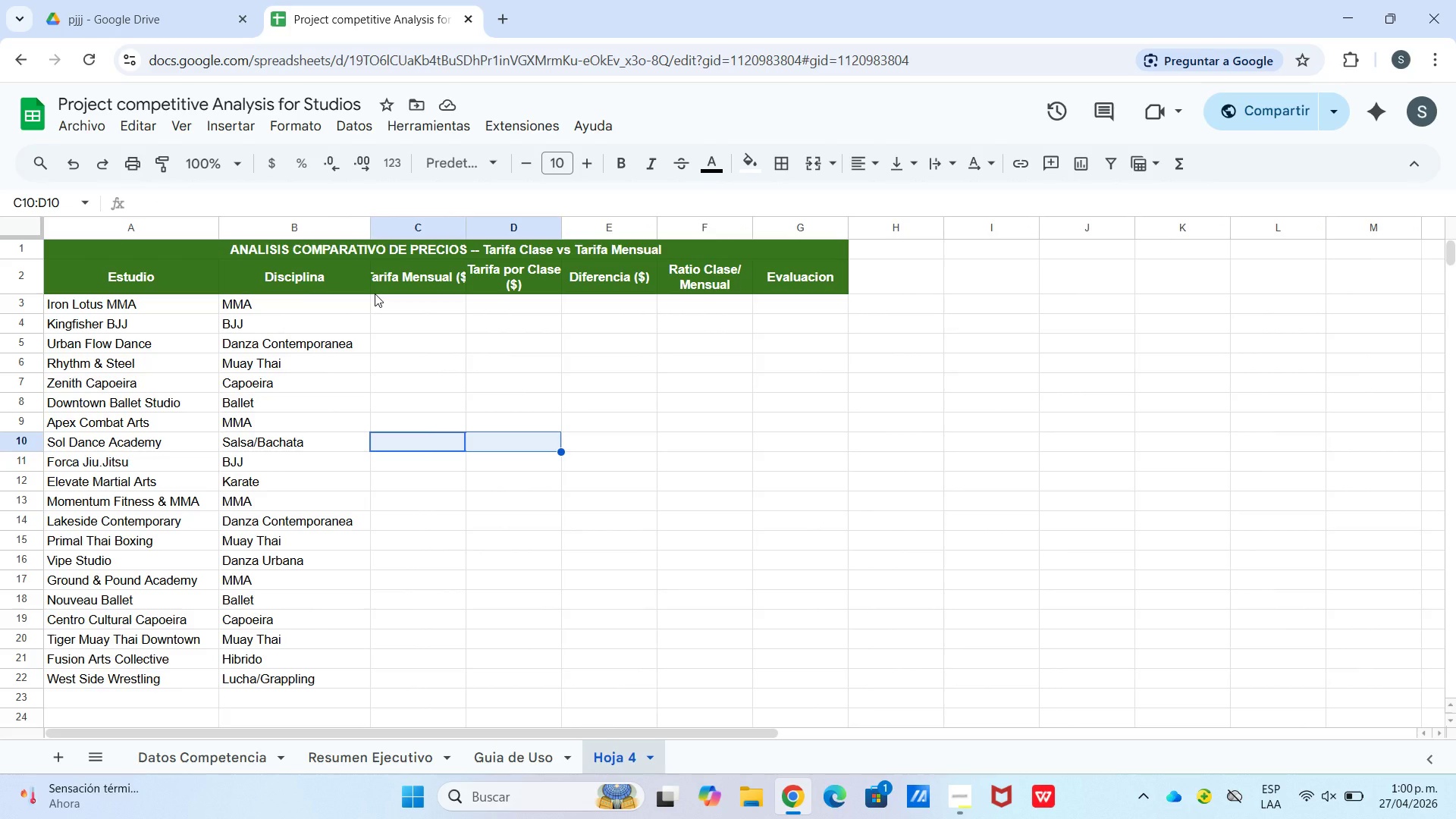 
left_click_drag(start_coordinate=[464, 221], to_coordinate=[491, 228])
 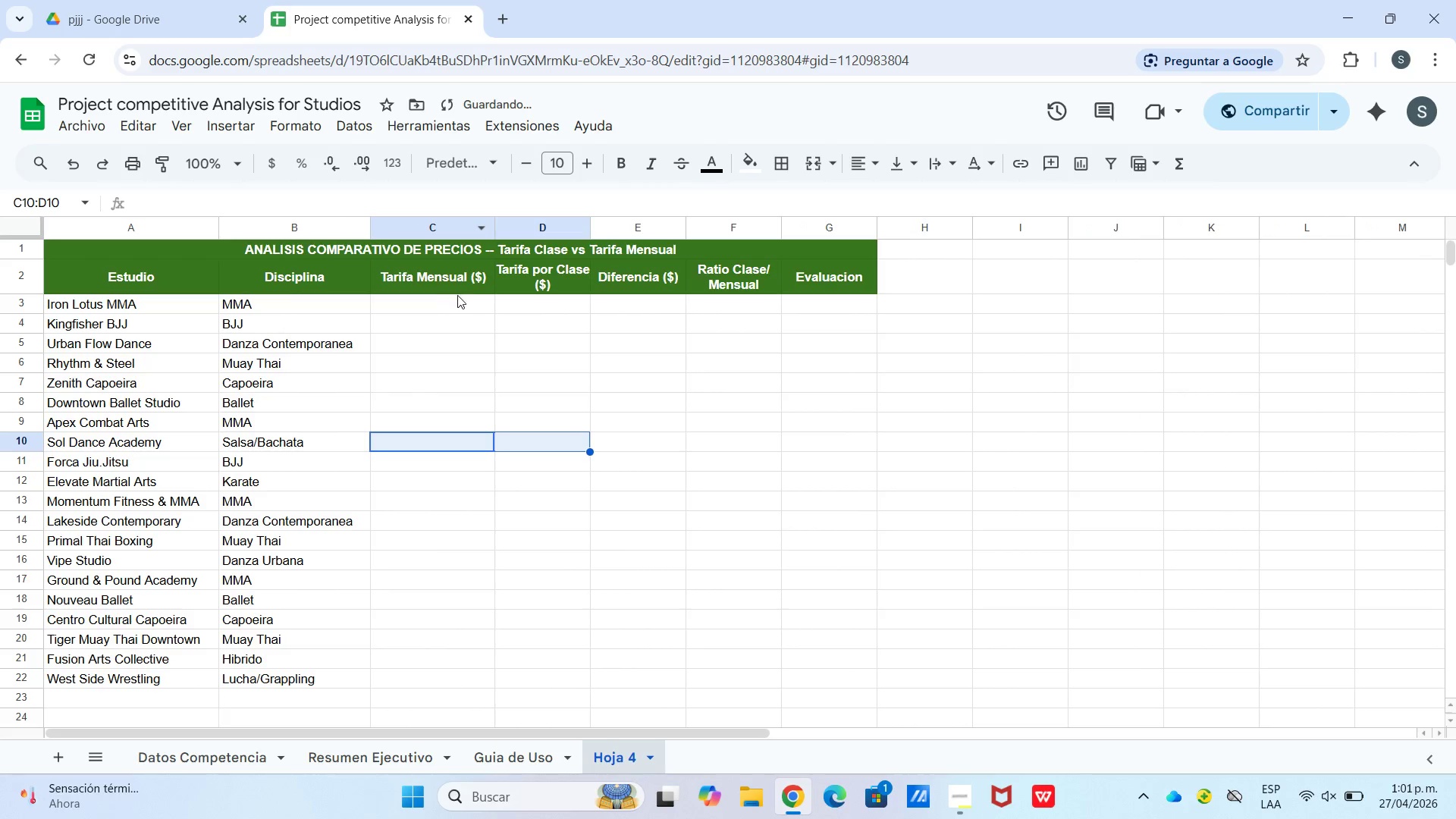 
left_click([466, 306])
 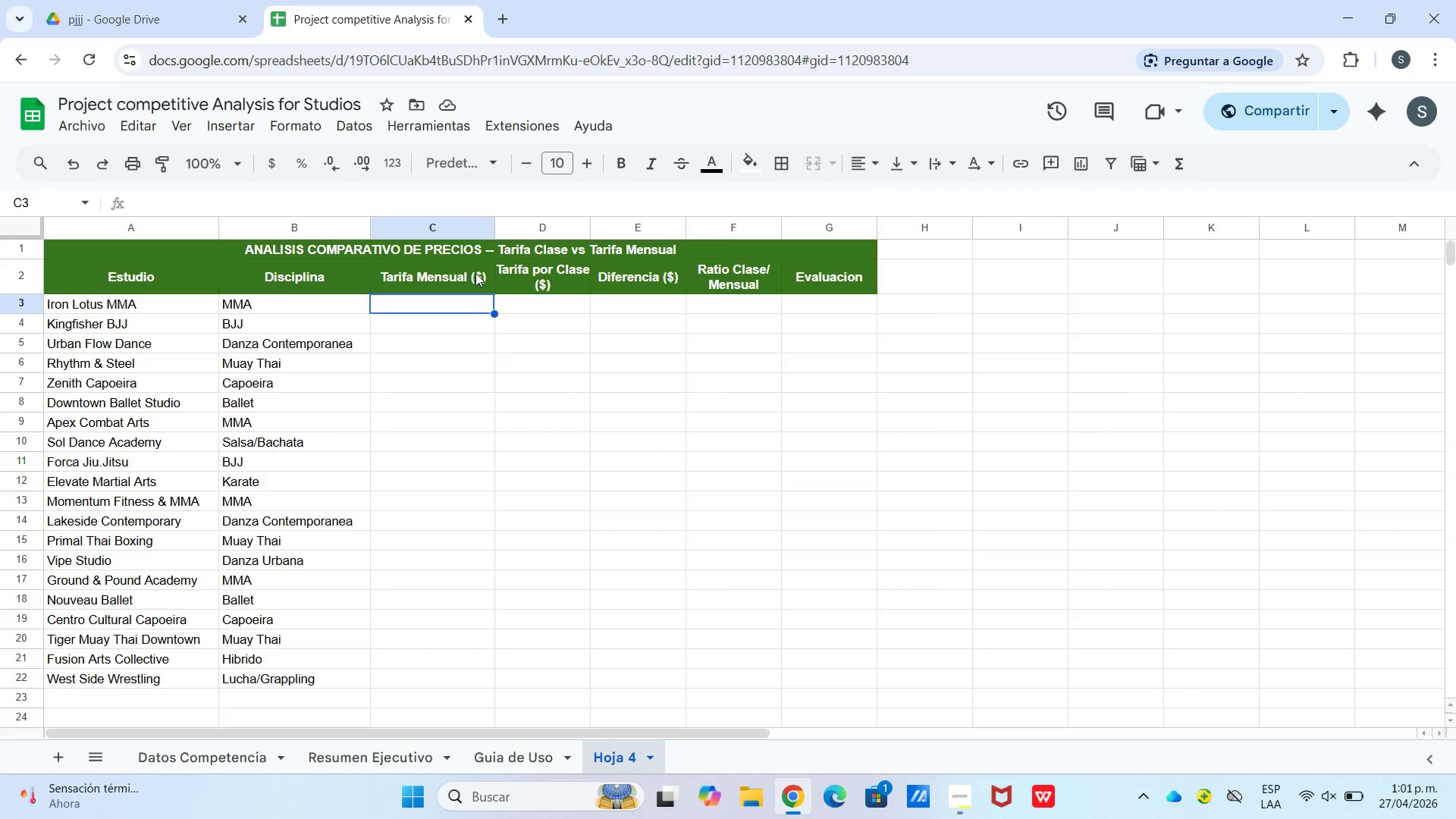 
wait(6.92)
 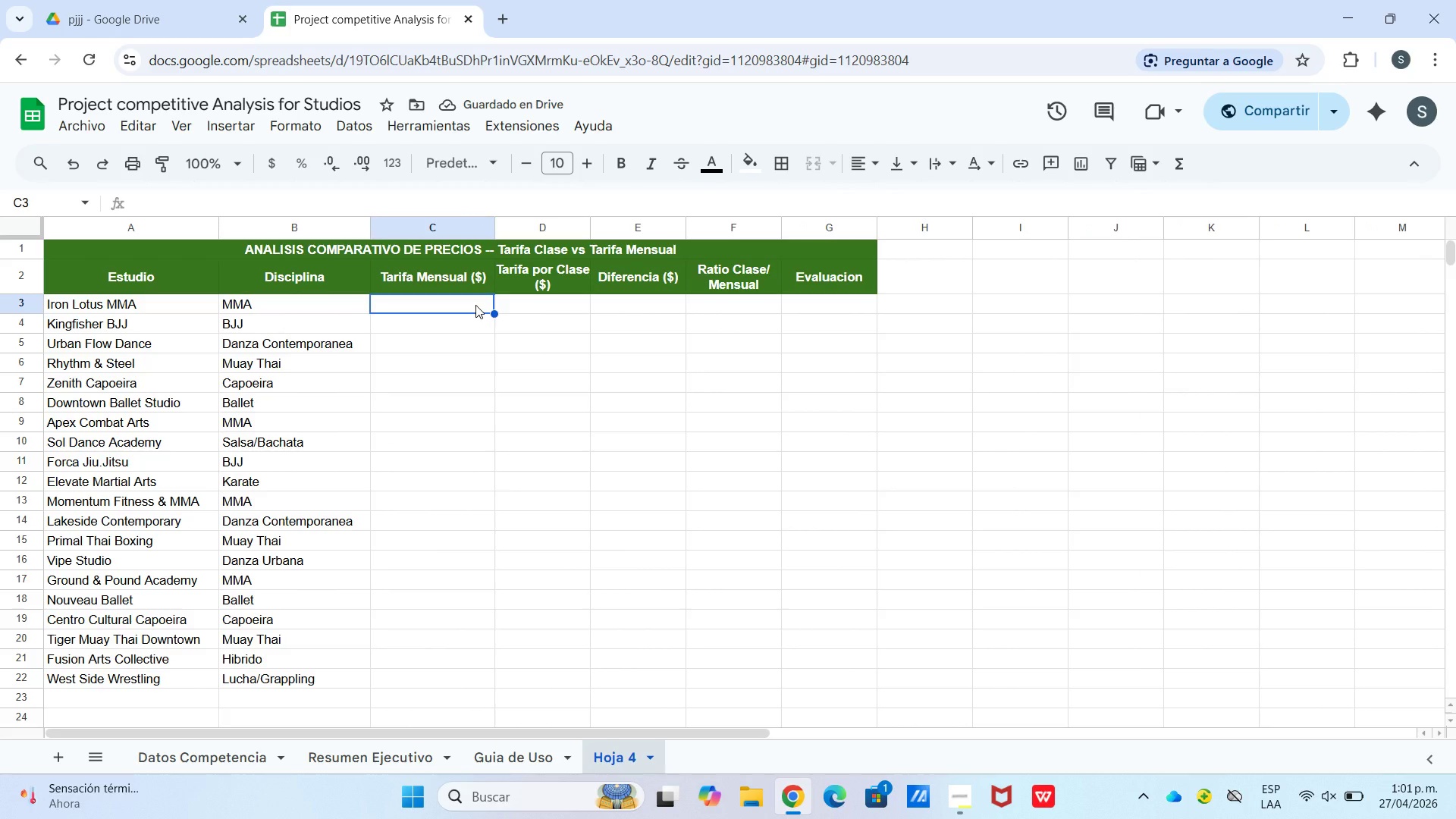 
key(Numpad1)
 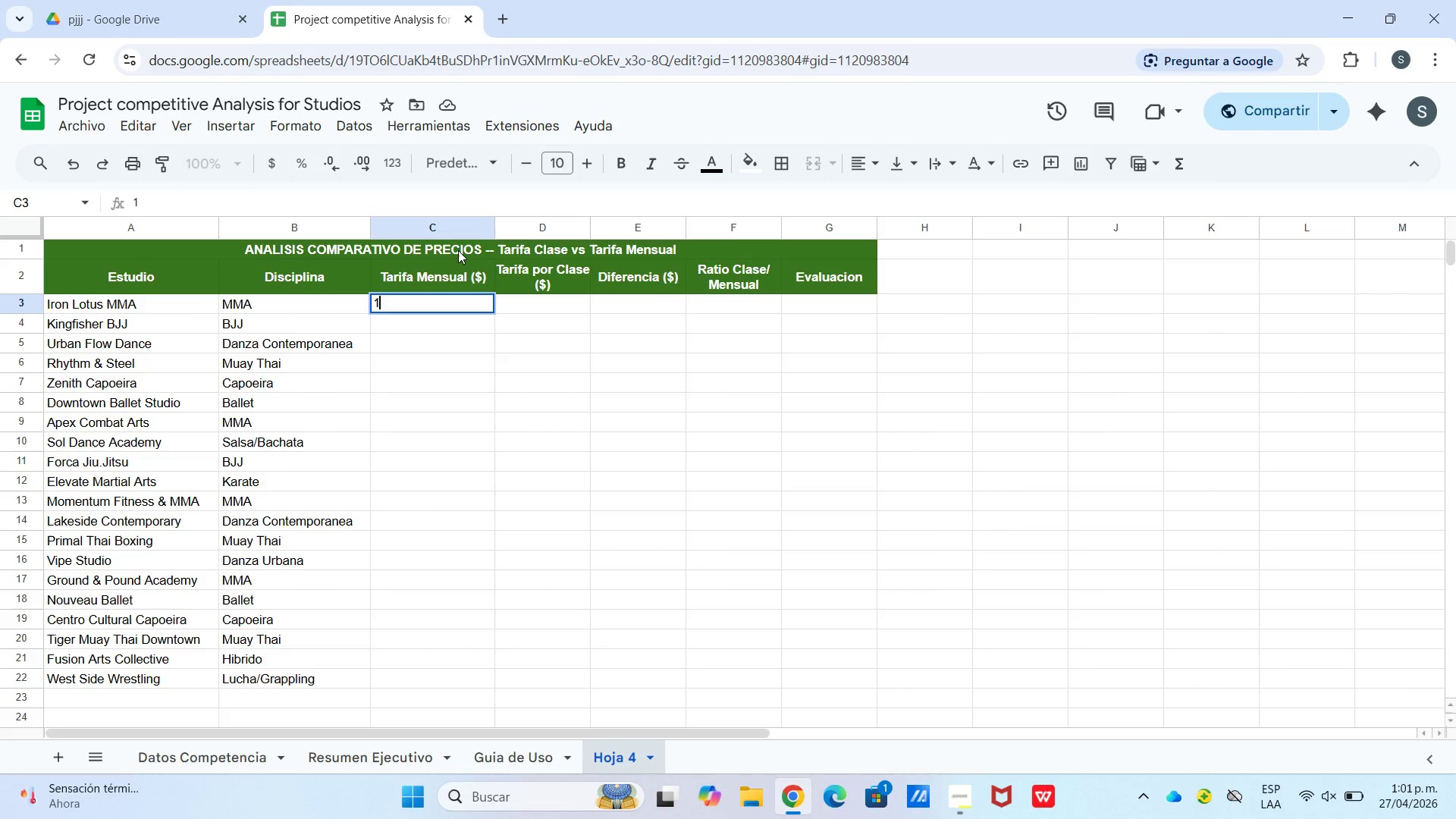 
key(Numpad3)
 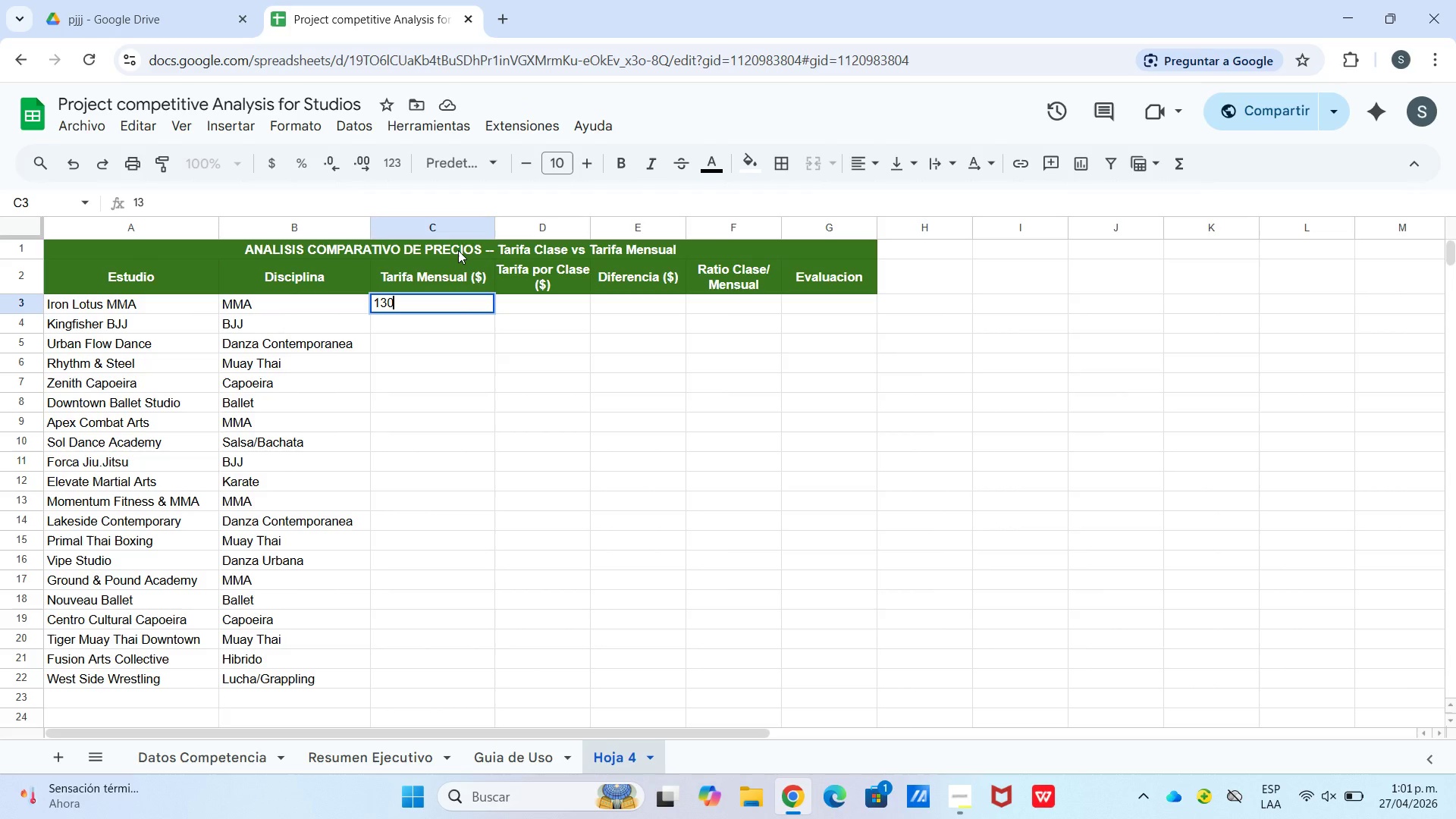 
key(Numpad0)
 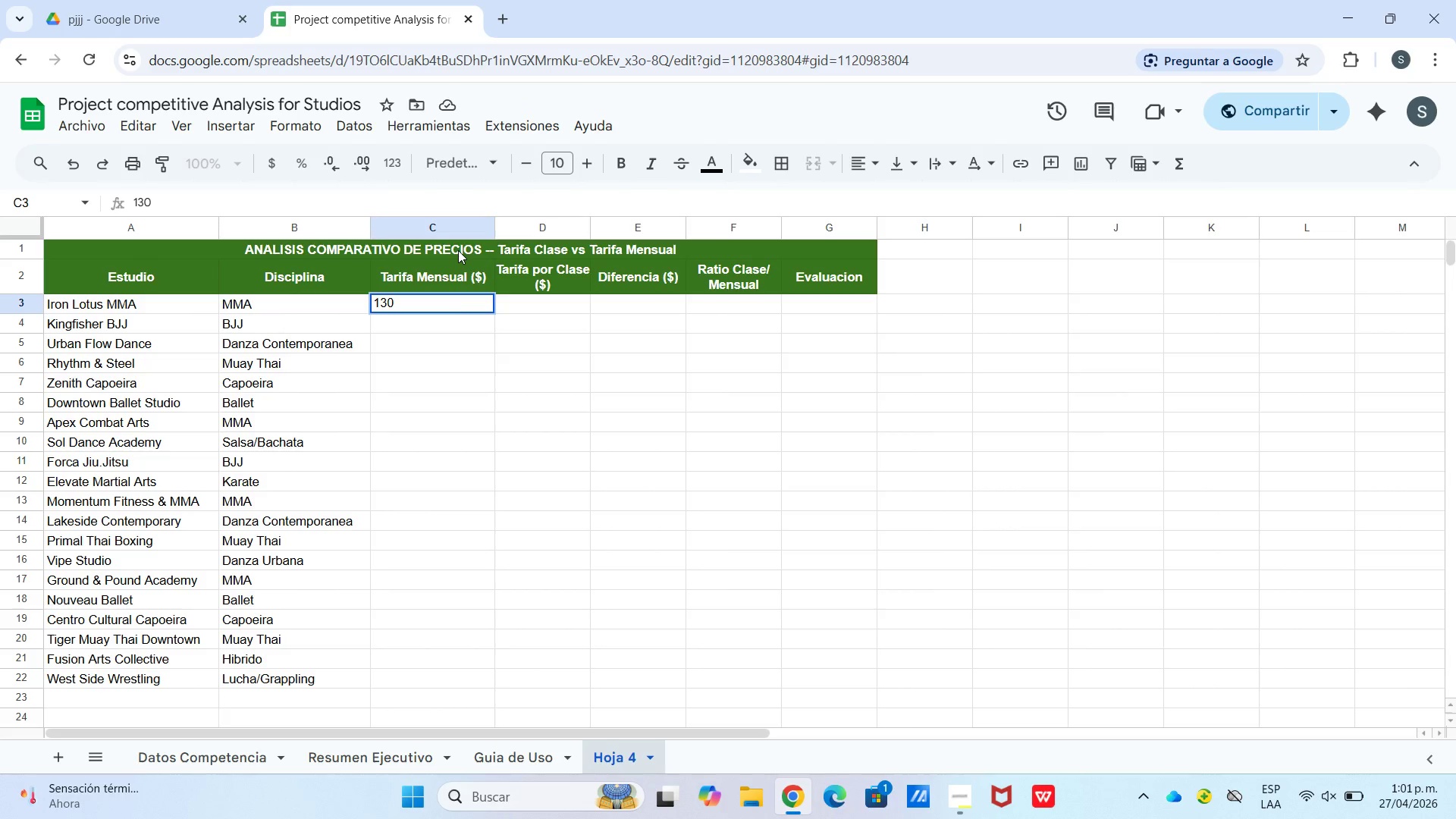 
key(Enter)
 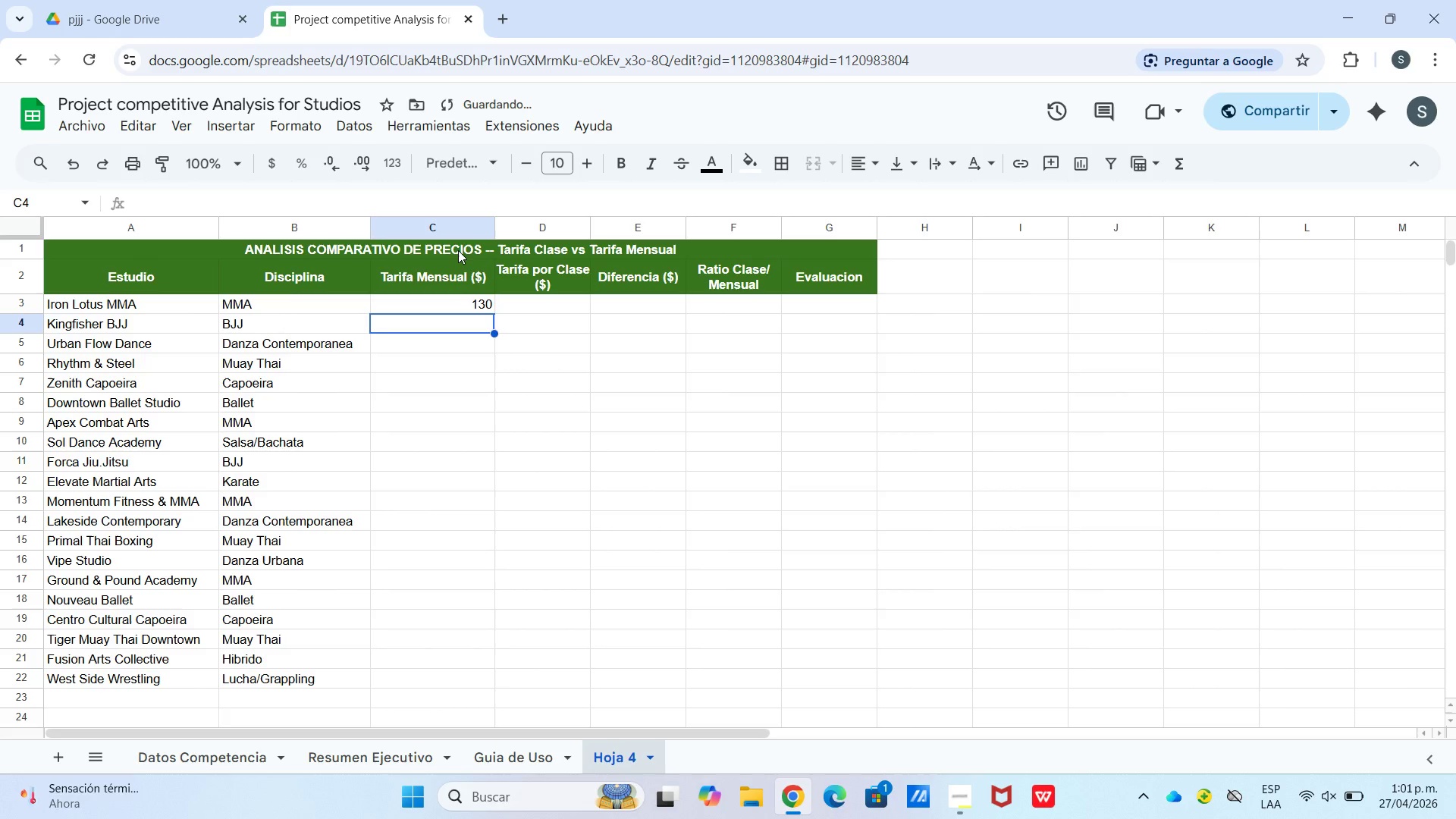 
key(Numpad1)
 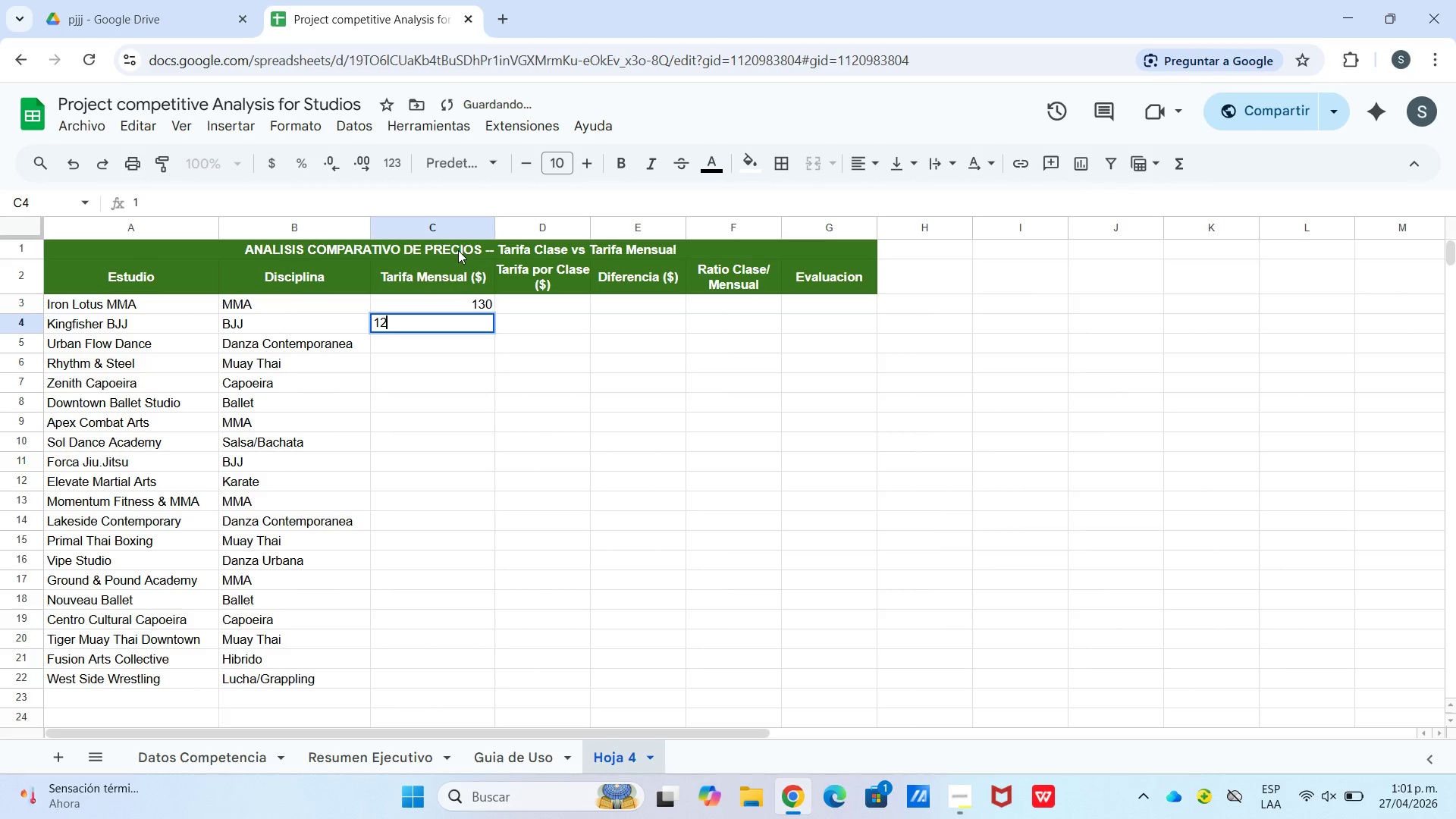 
key(Numpad2)
 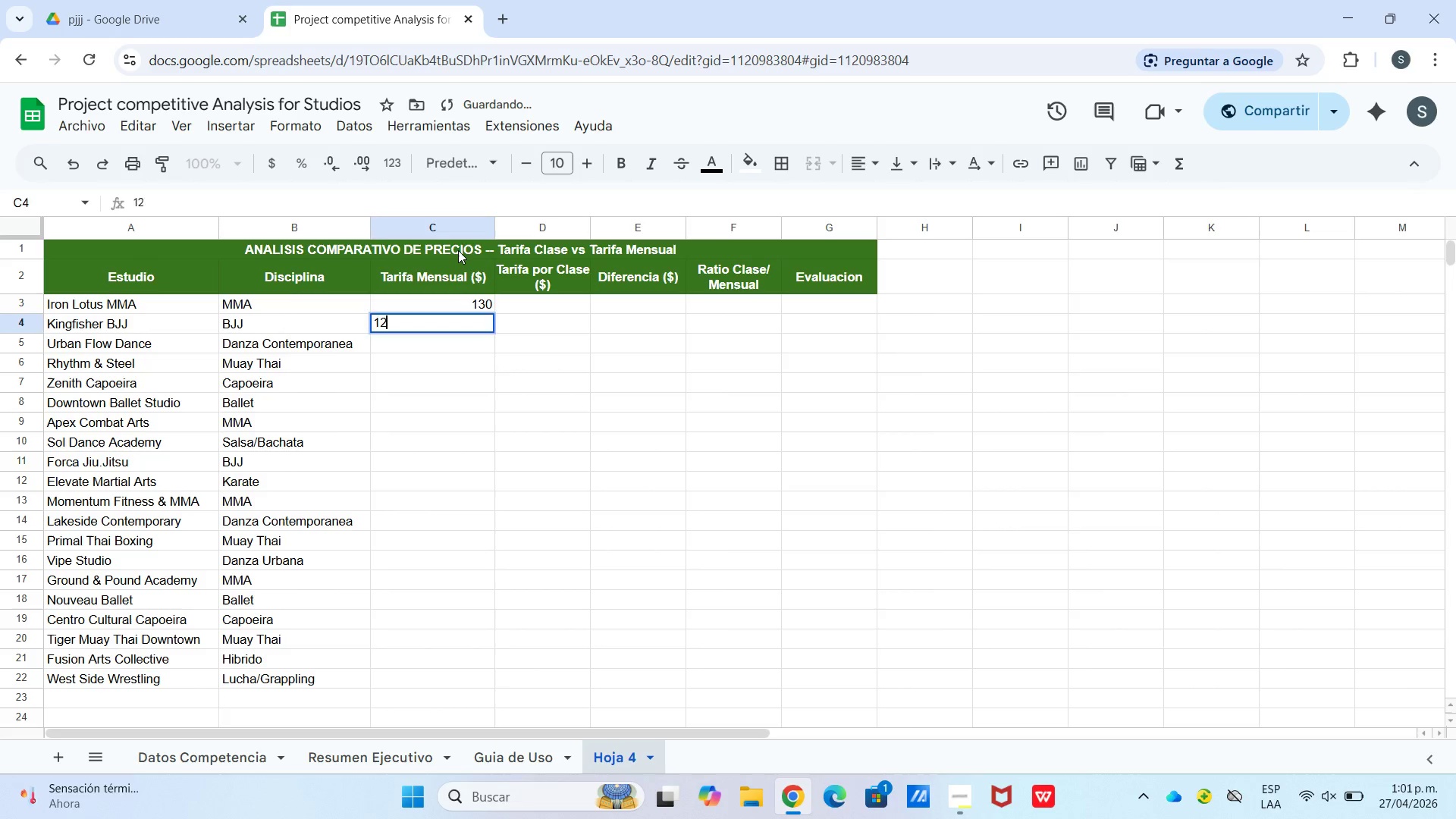 
key(Enter)
 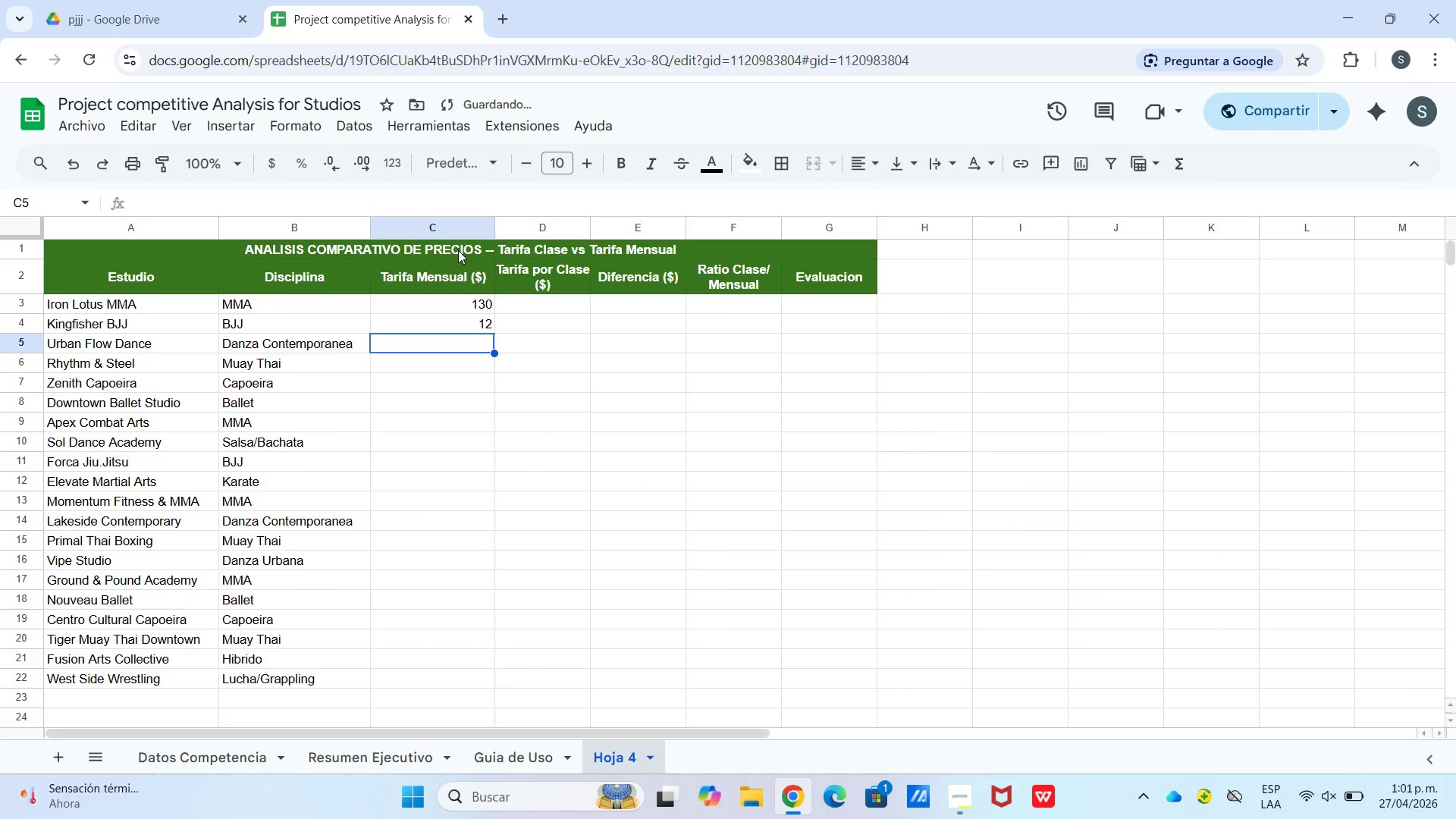 
key(ArrowUp)
 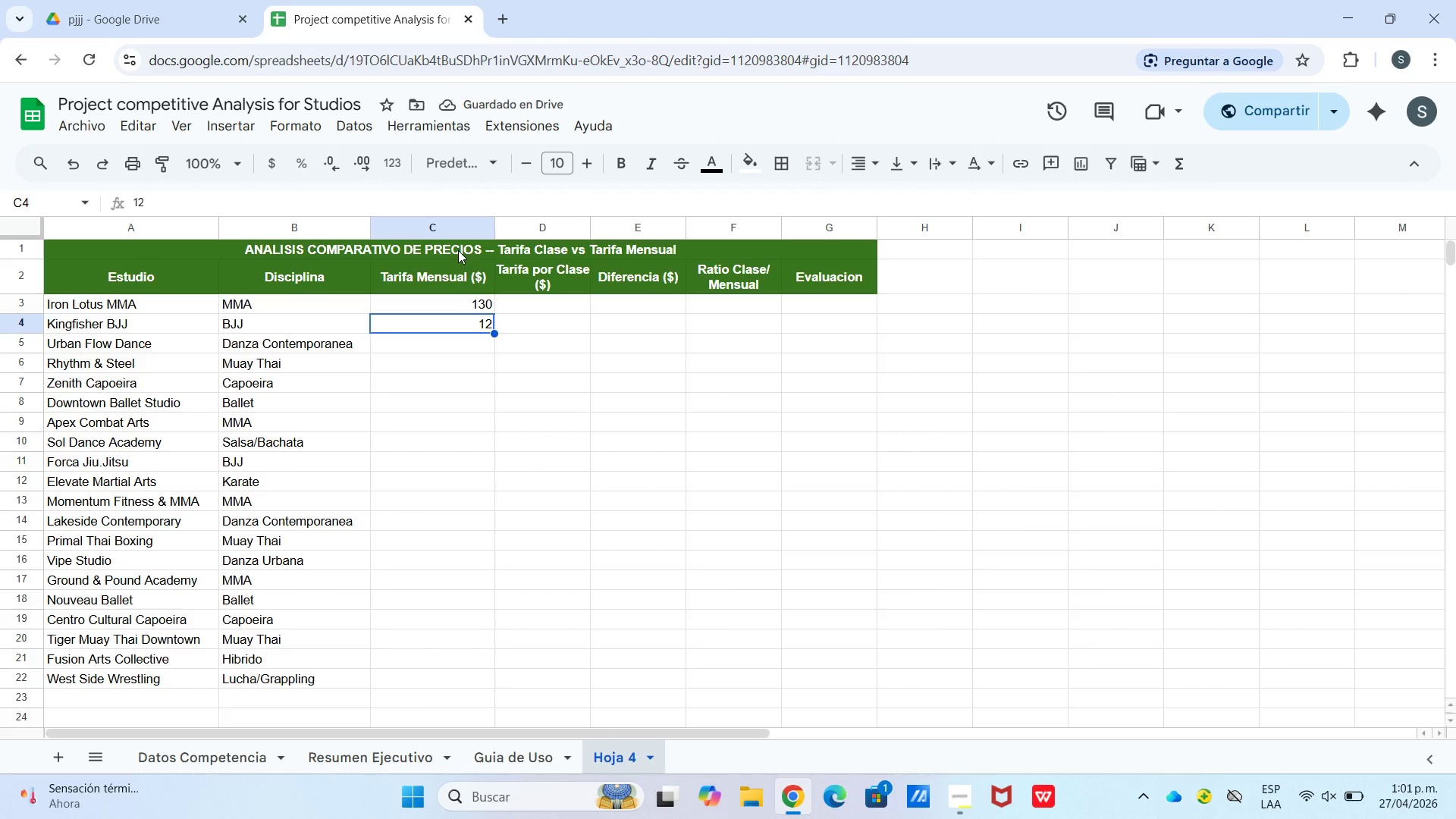 
key(Enter)
 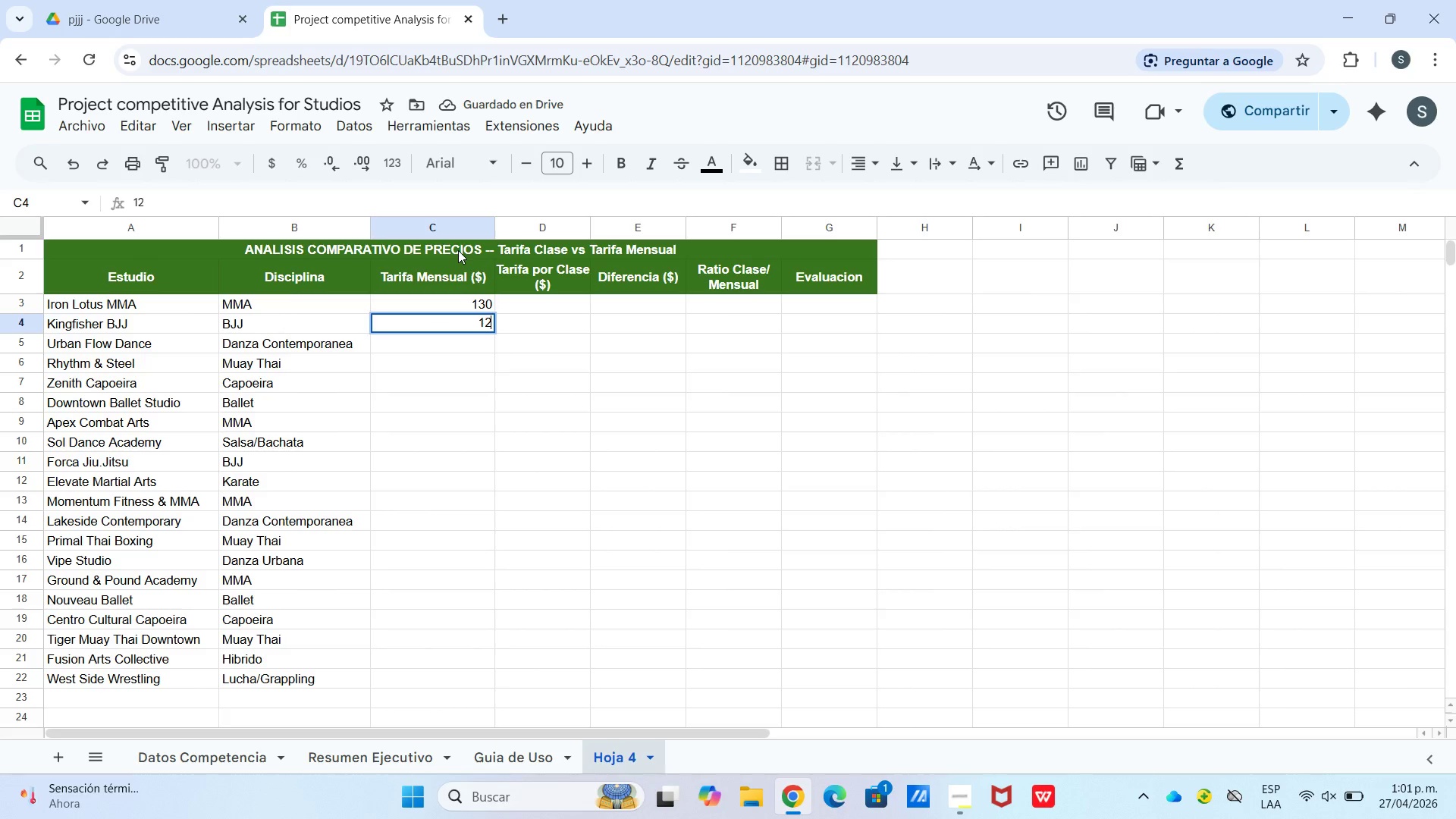 
key(Numpad0)
 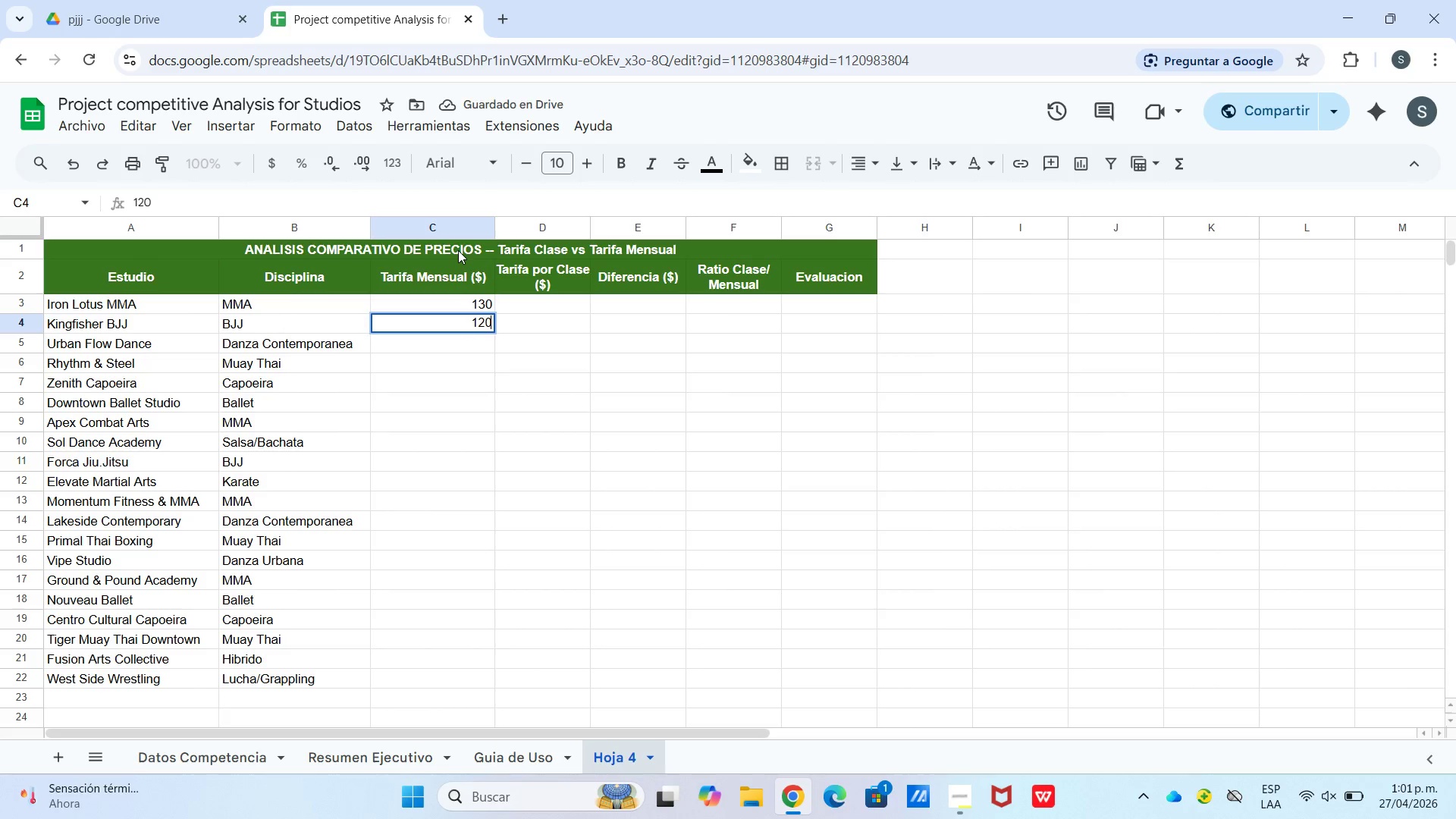 
key(Enter)
 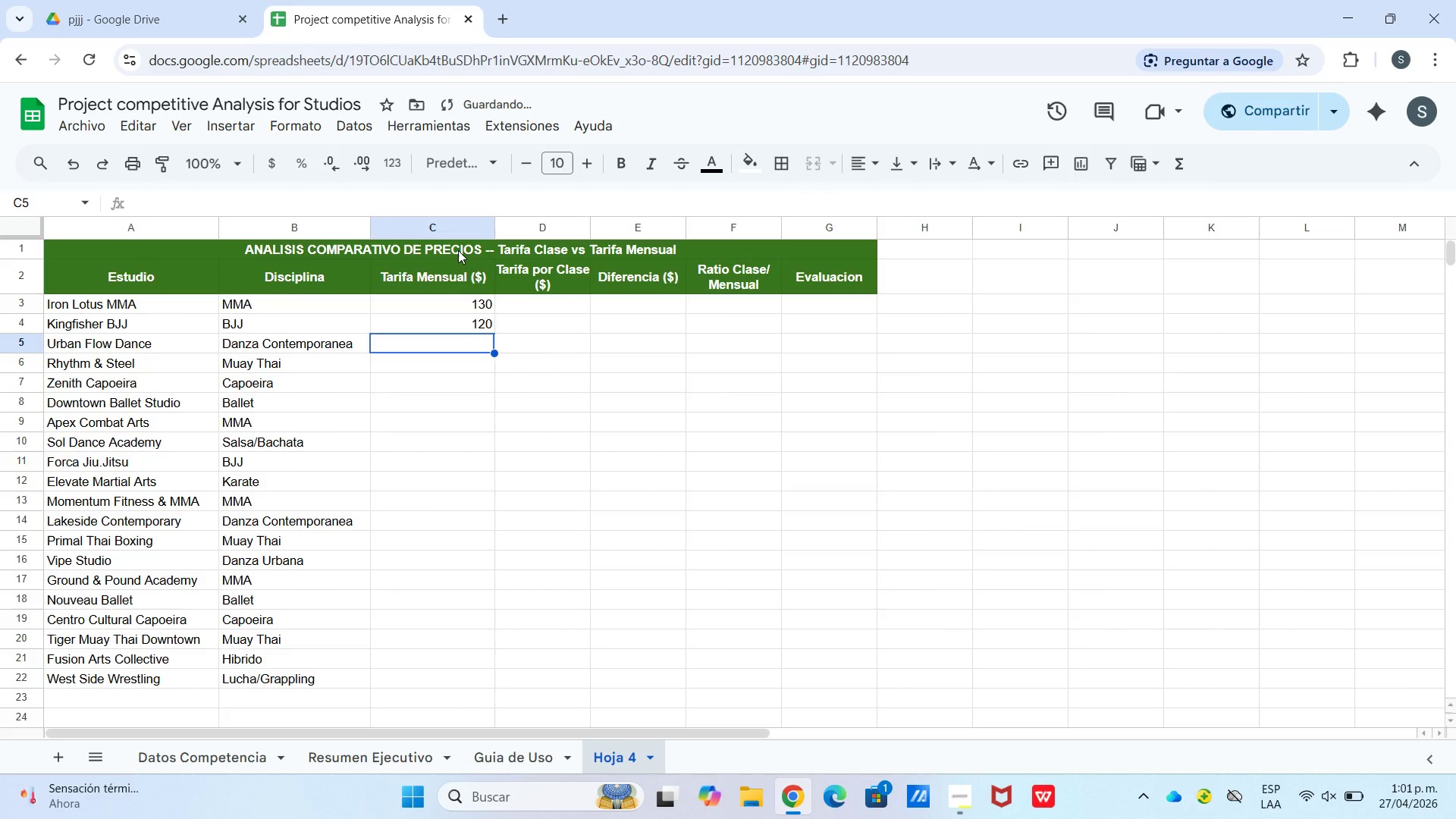 
key(Numpad9)
 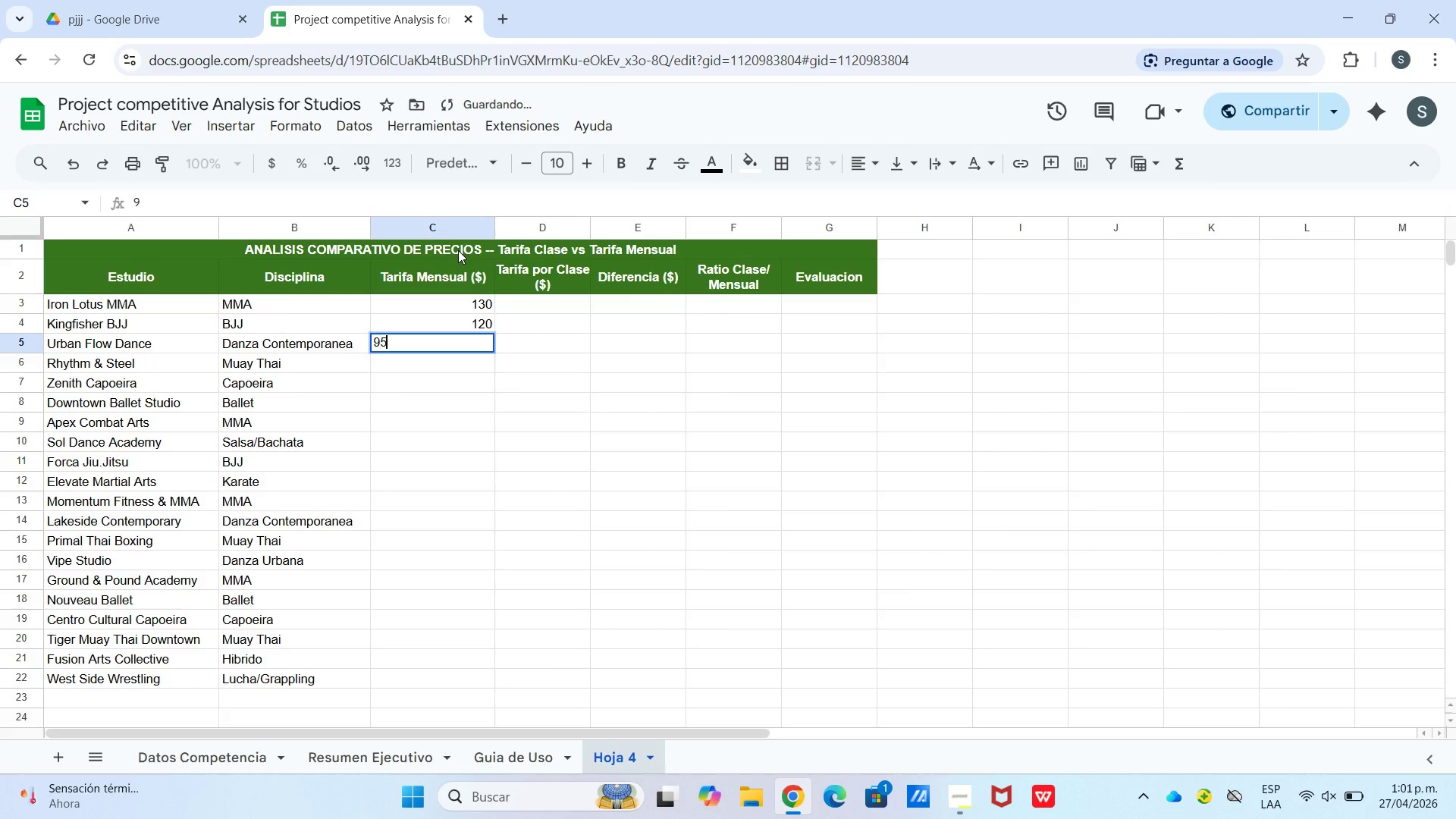 
key(Numpad5)
 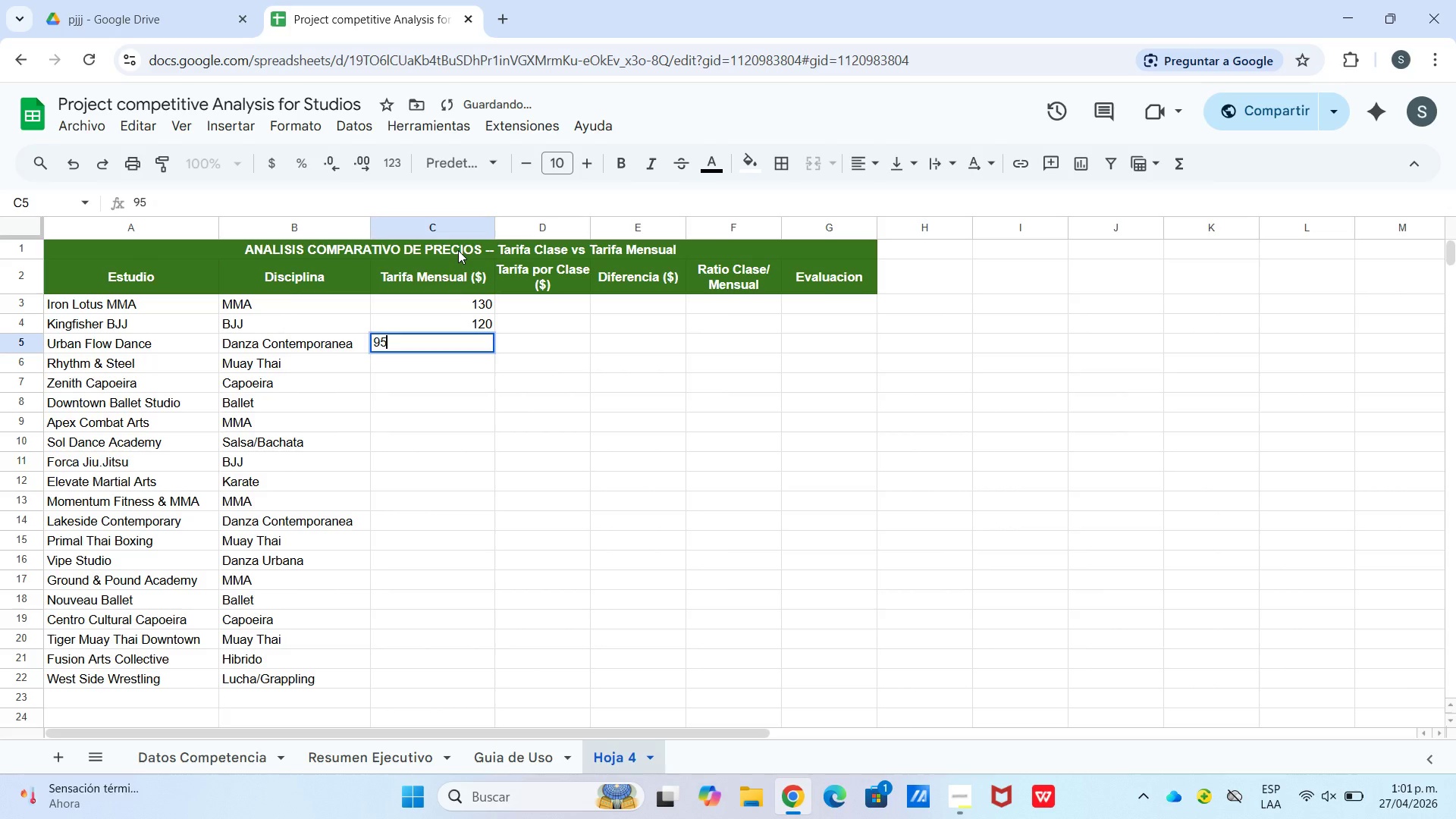 
key(Enter)
 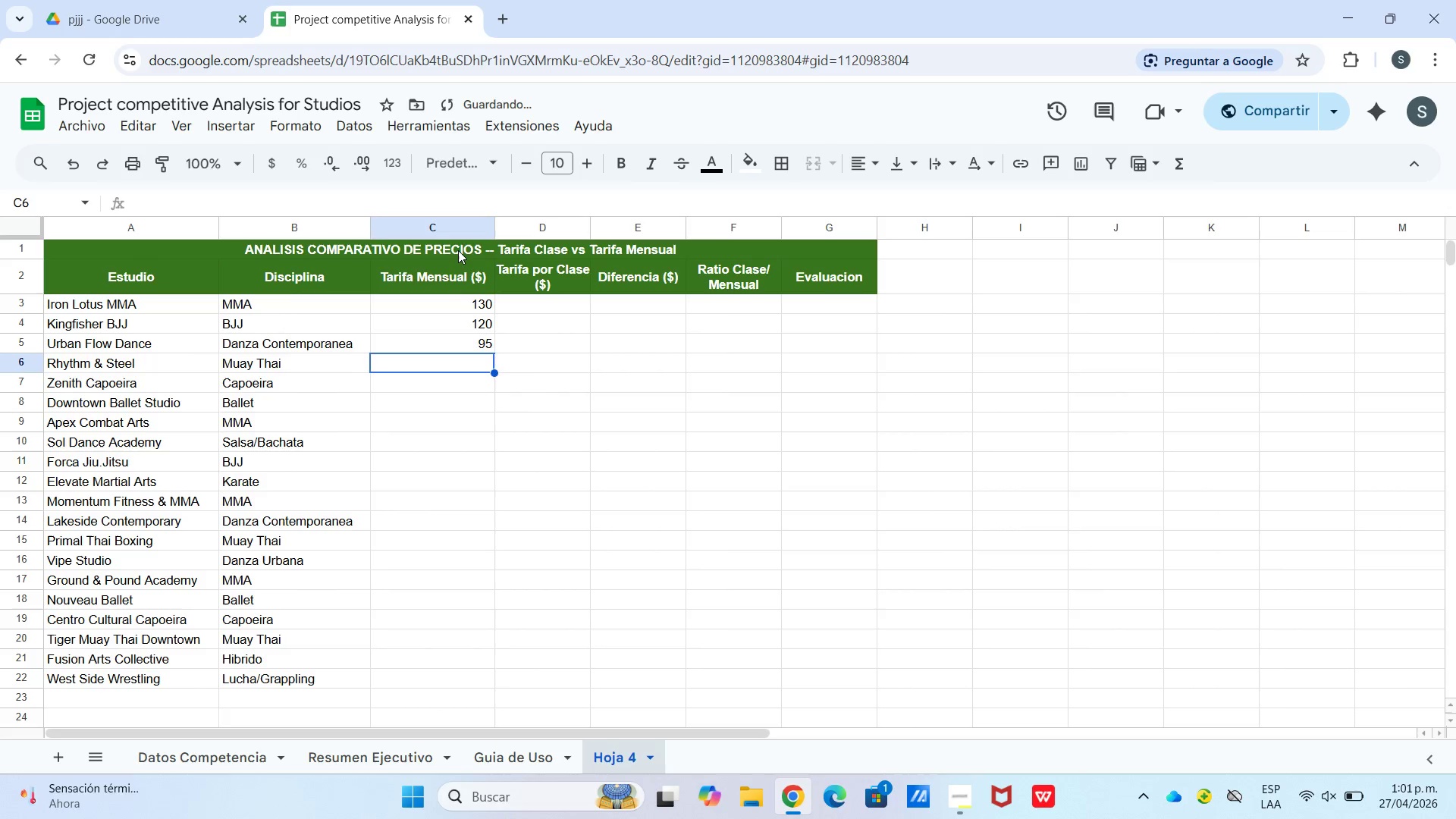 
key(Numpad1)
 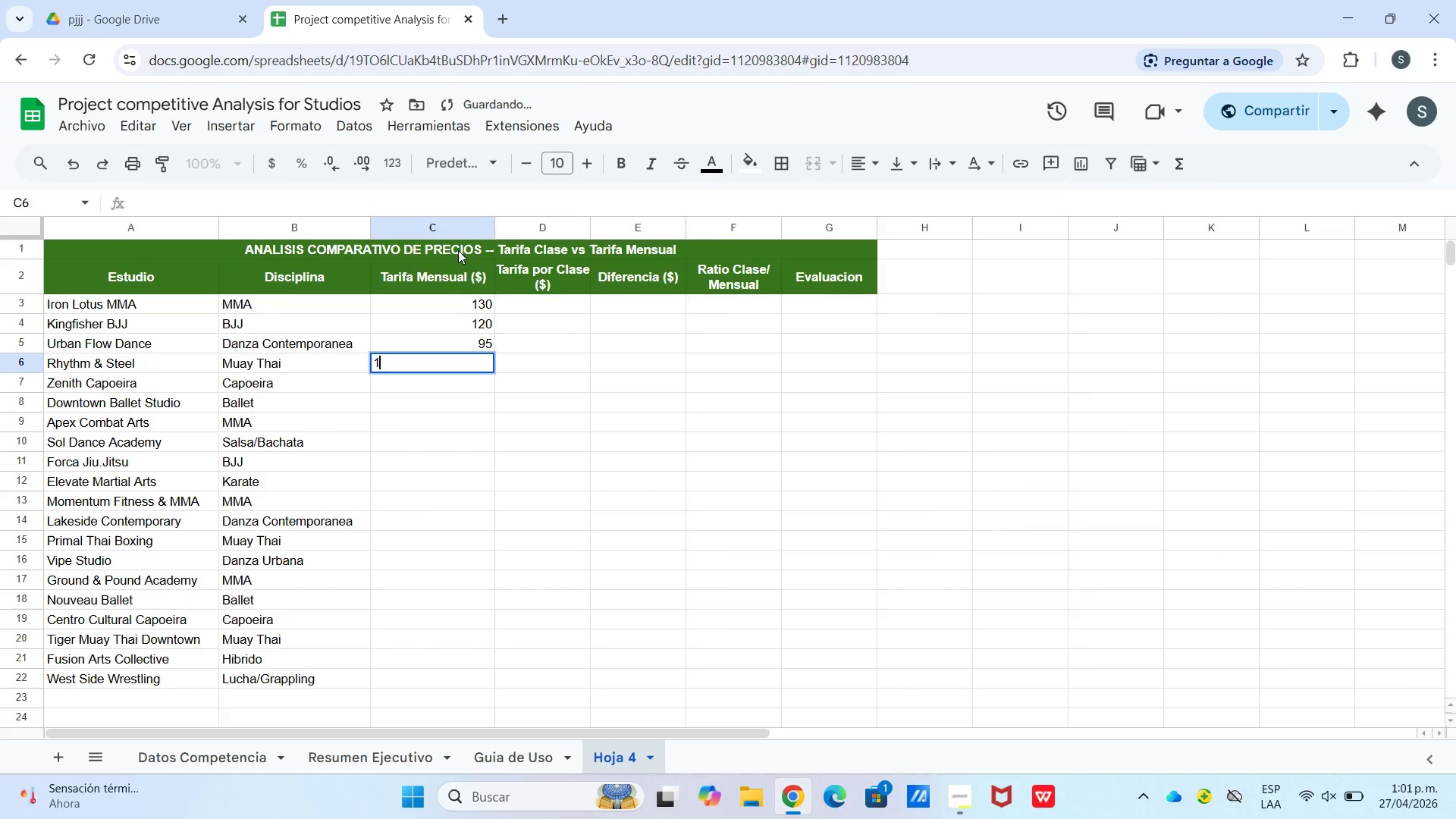 
key(Numpad1)
 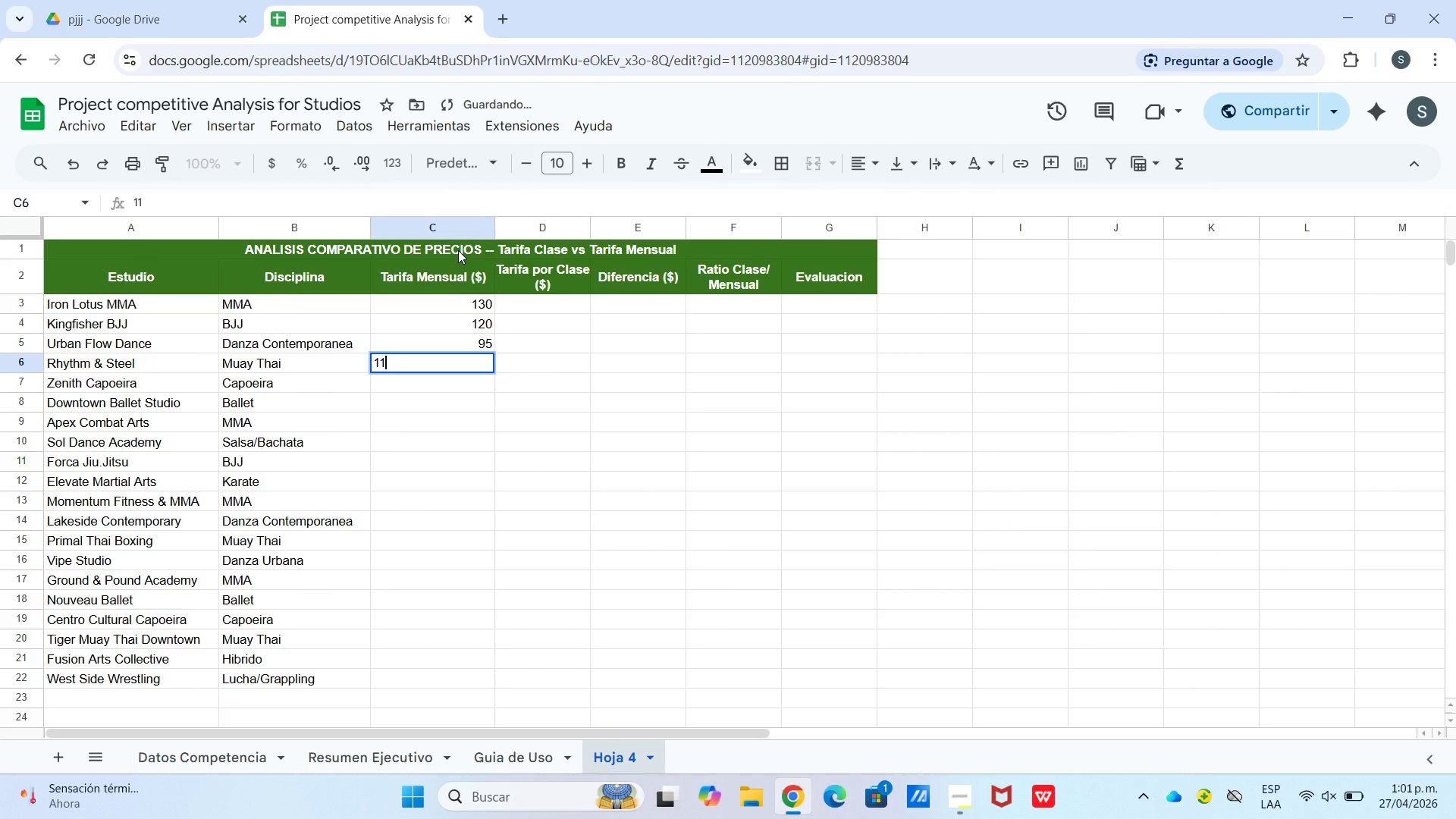 
key(Numpad0)
 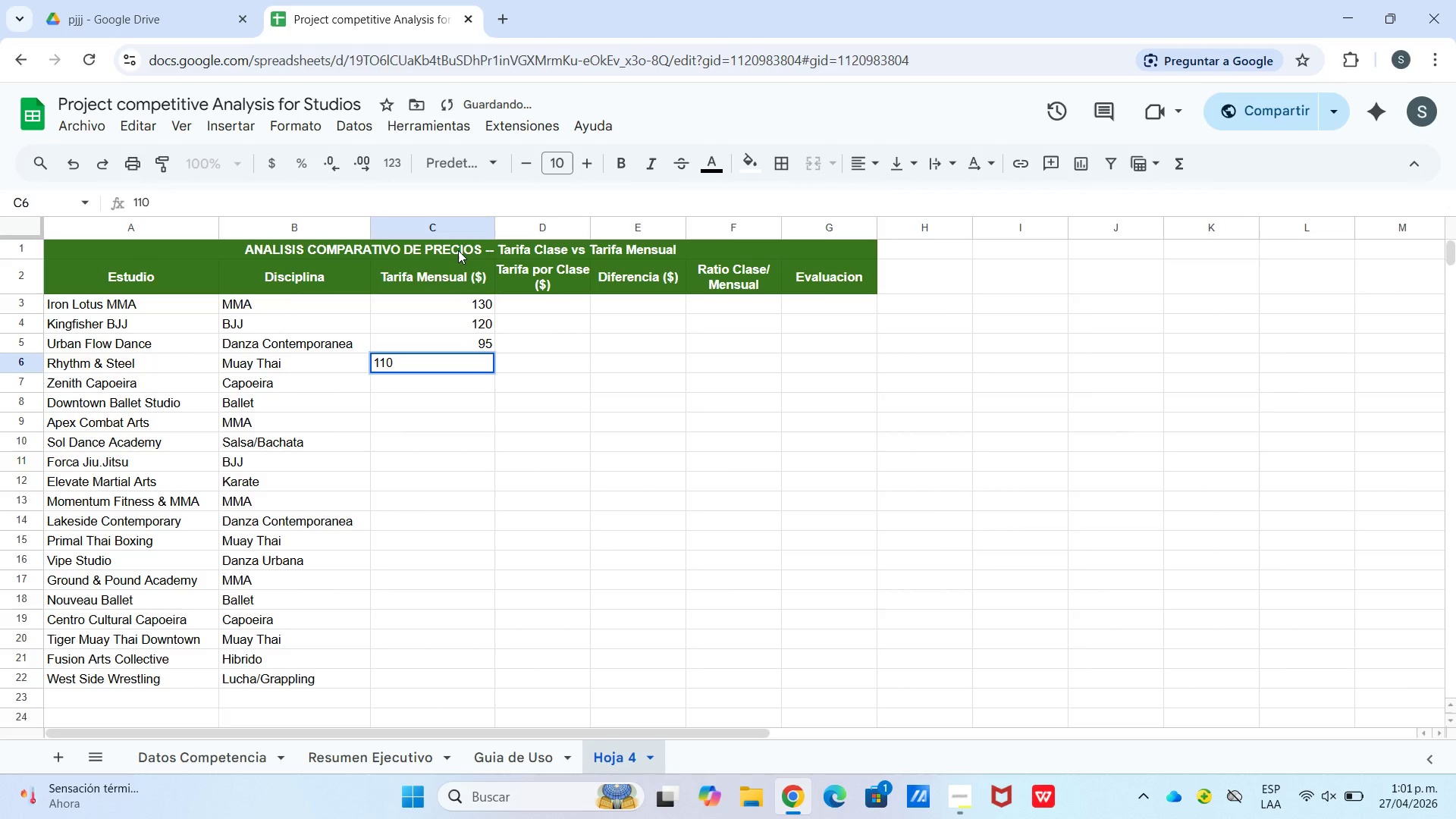 
key(Enter)
 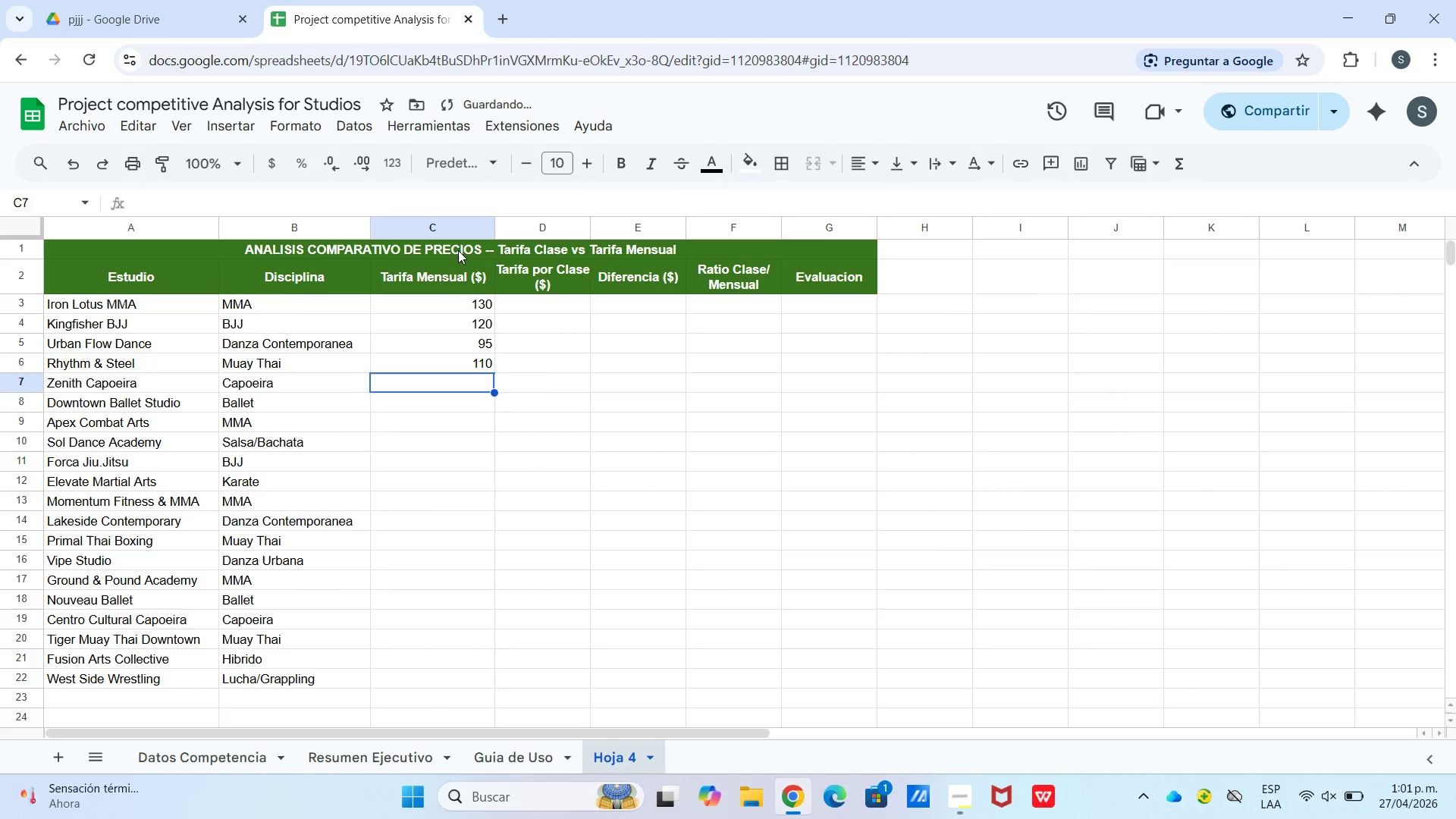 
key(Numpad1)
 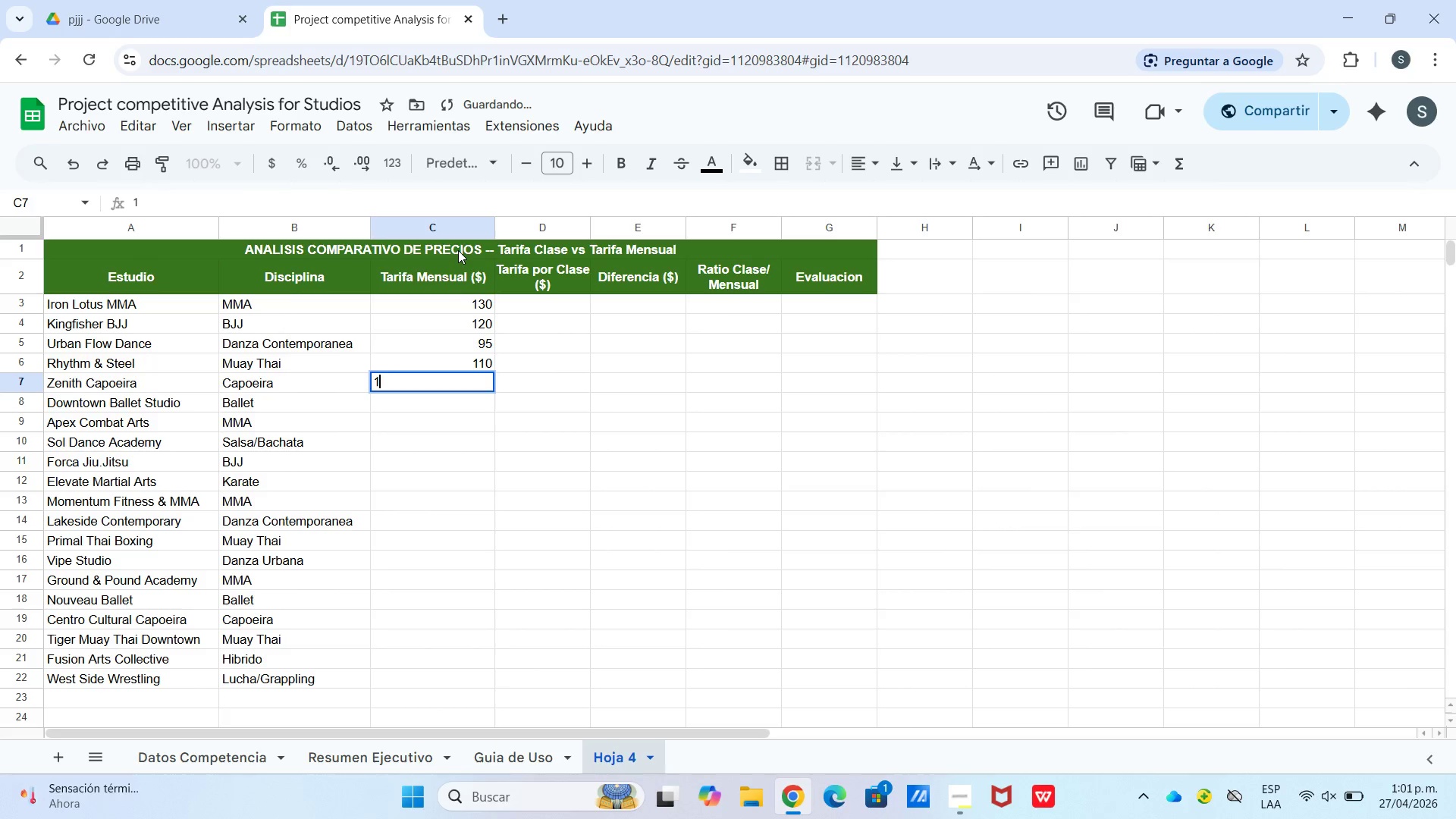 
key(Numpad0)
 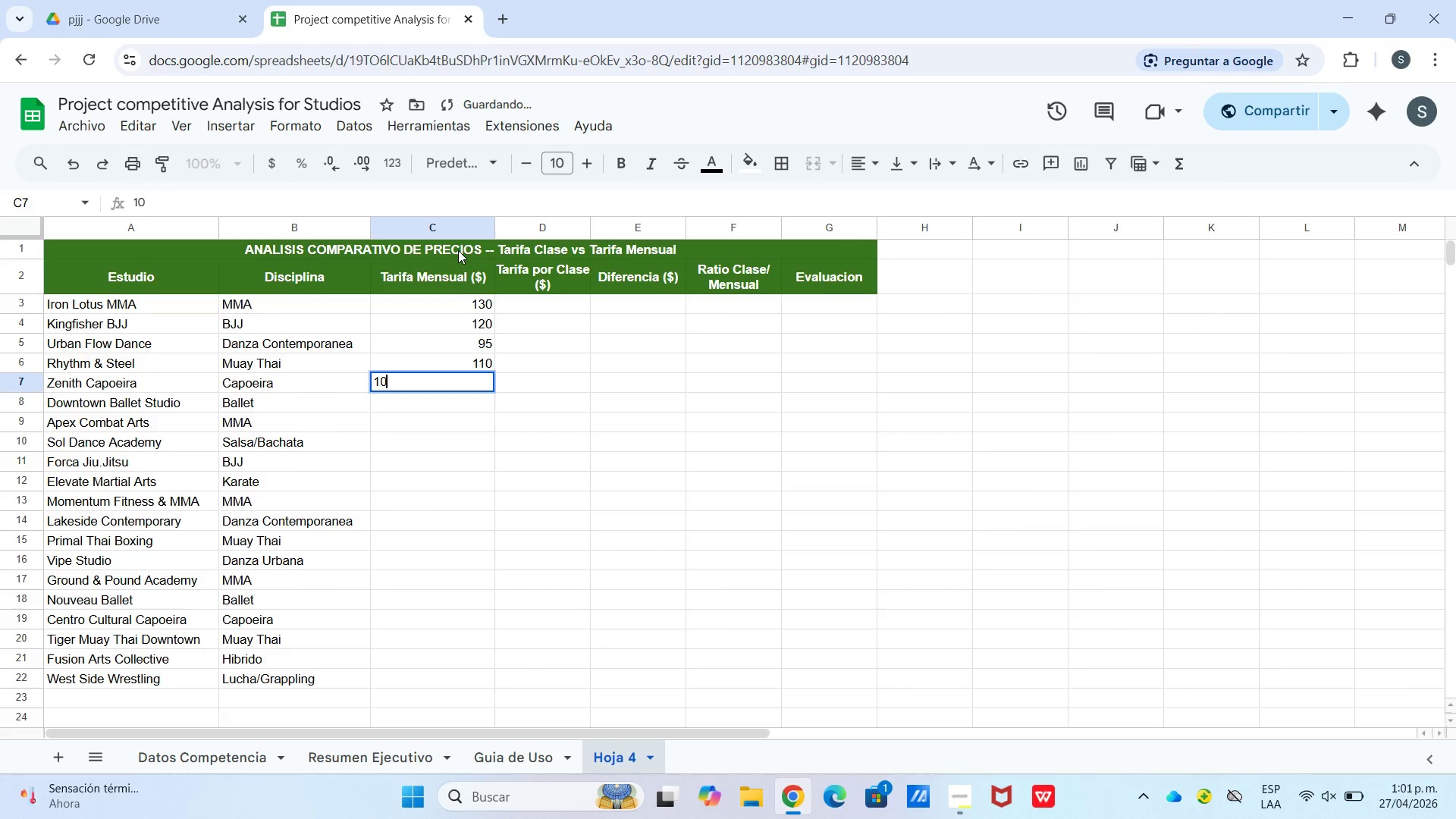 
key(Numpad0)
 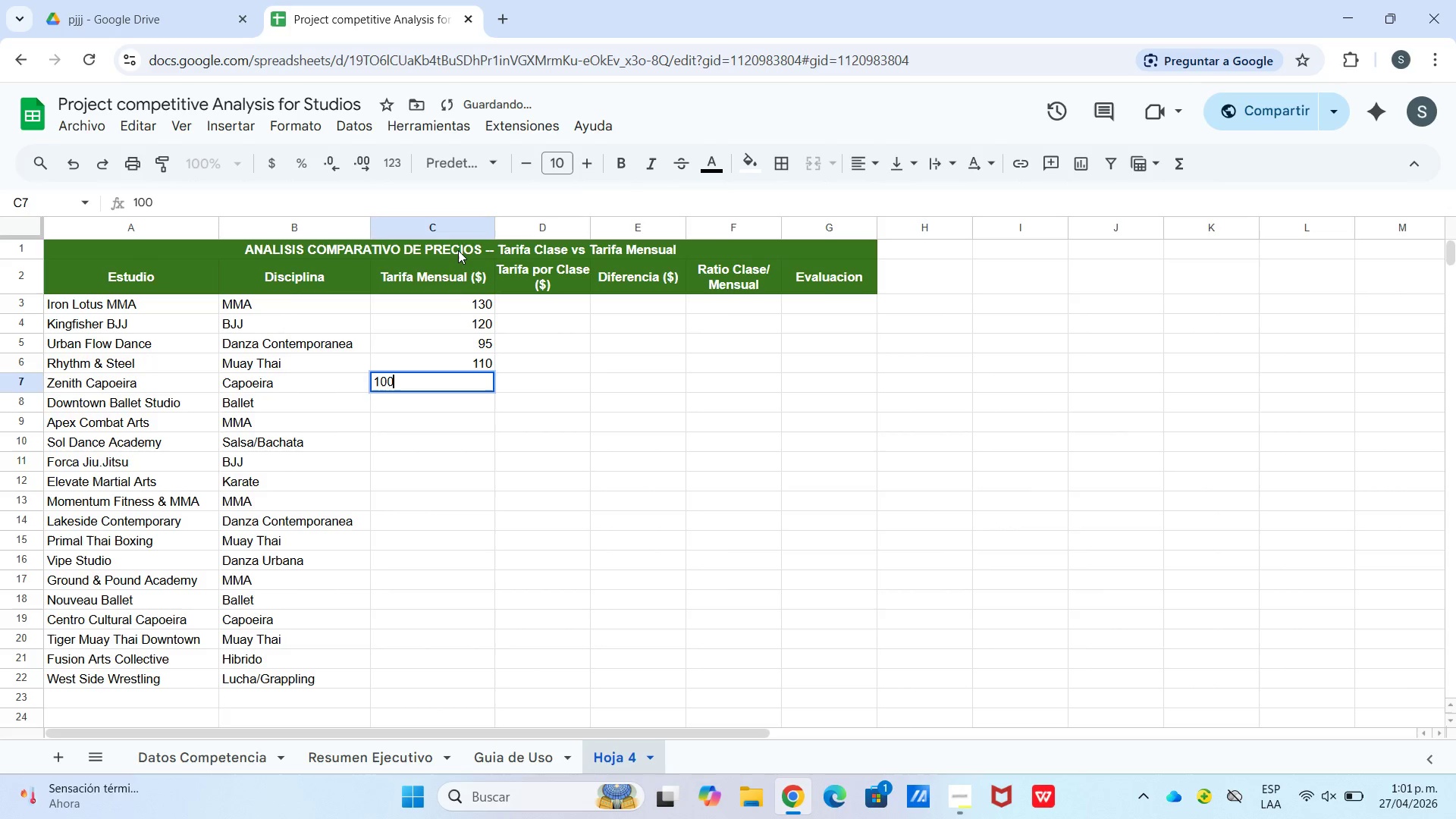 
key(Enter)
 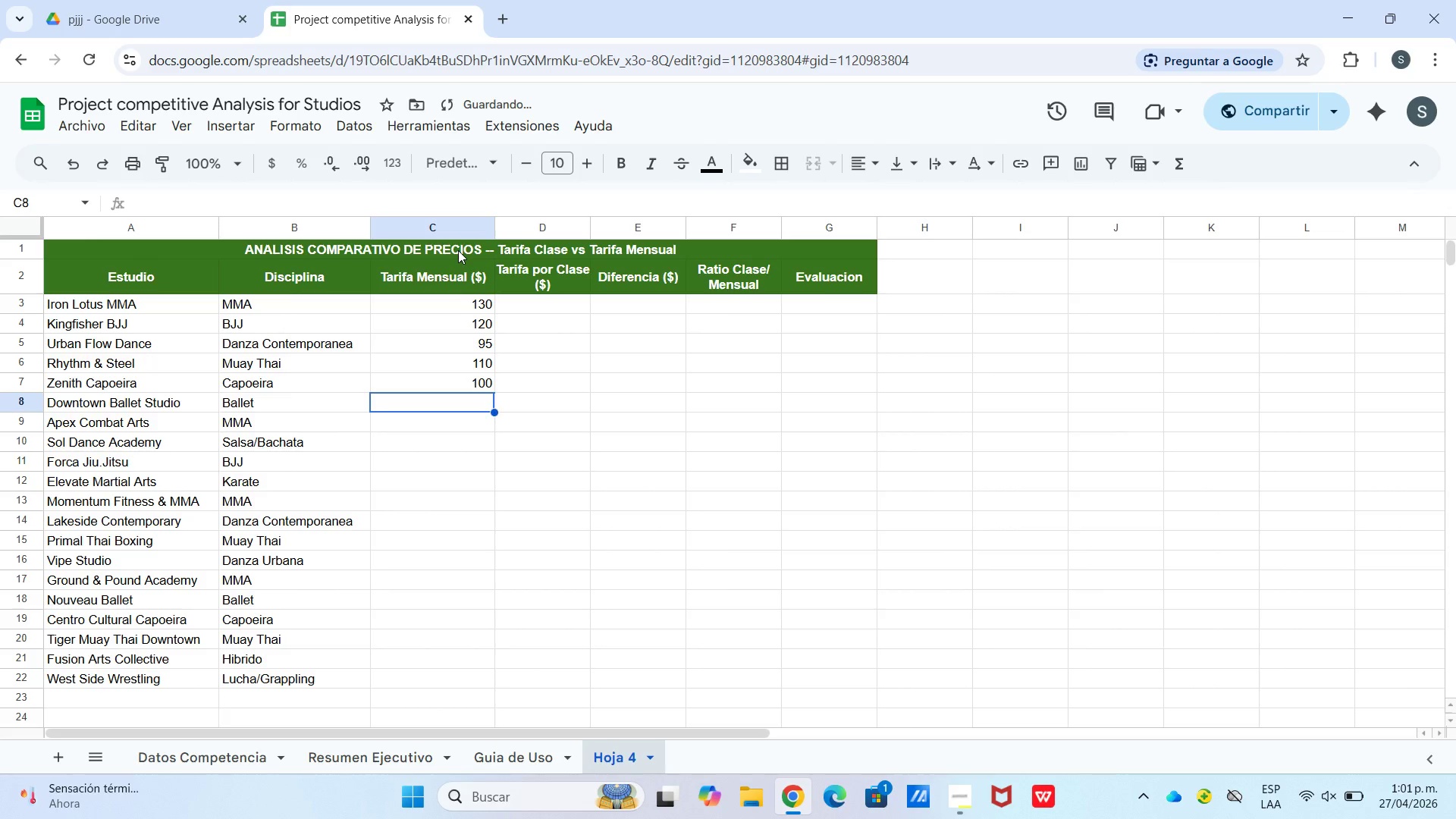 
key(Numpad1)
 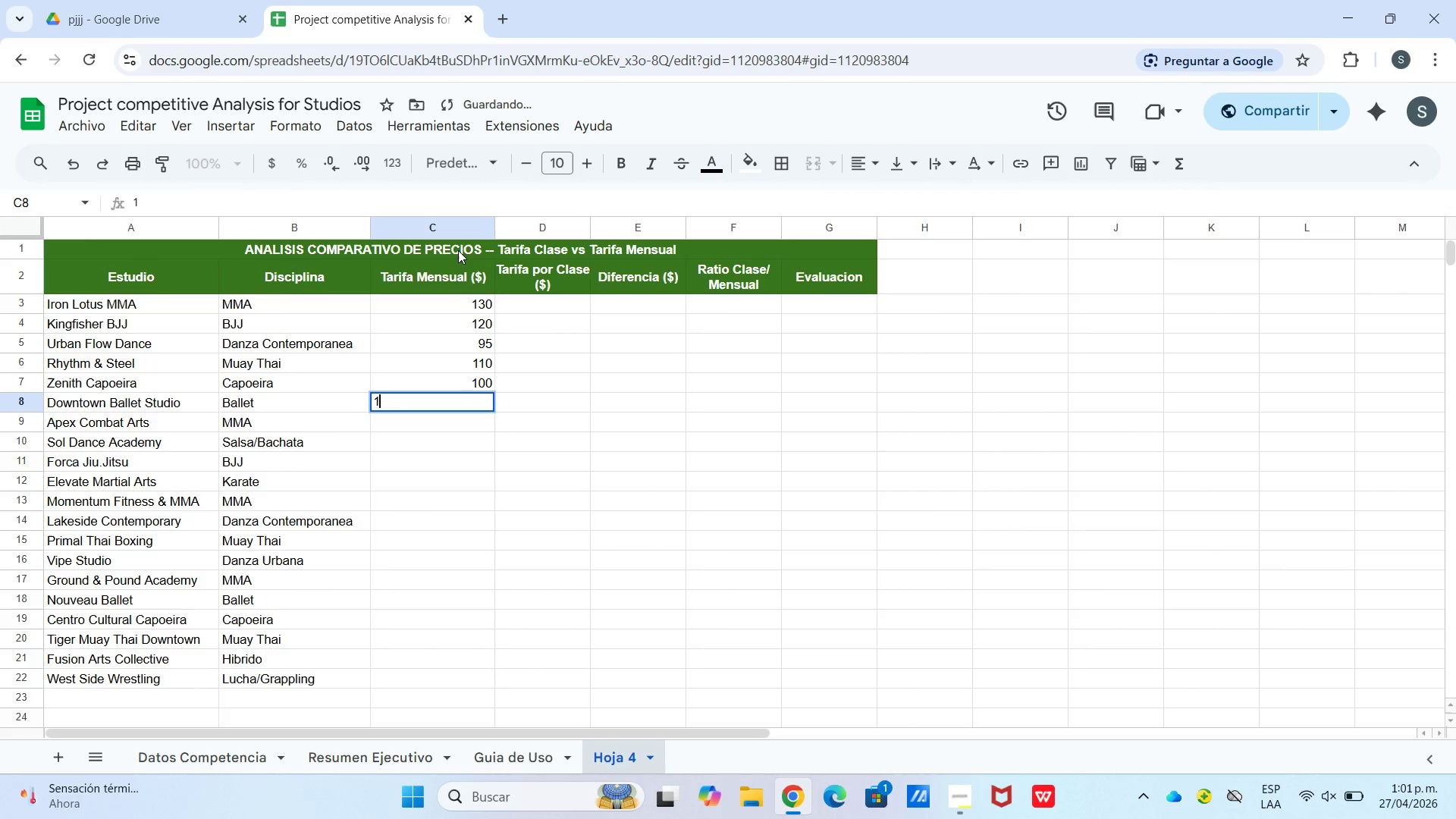 
key(Numpad8)
 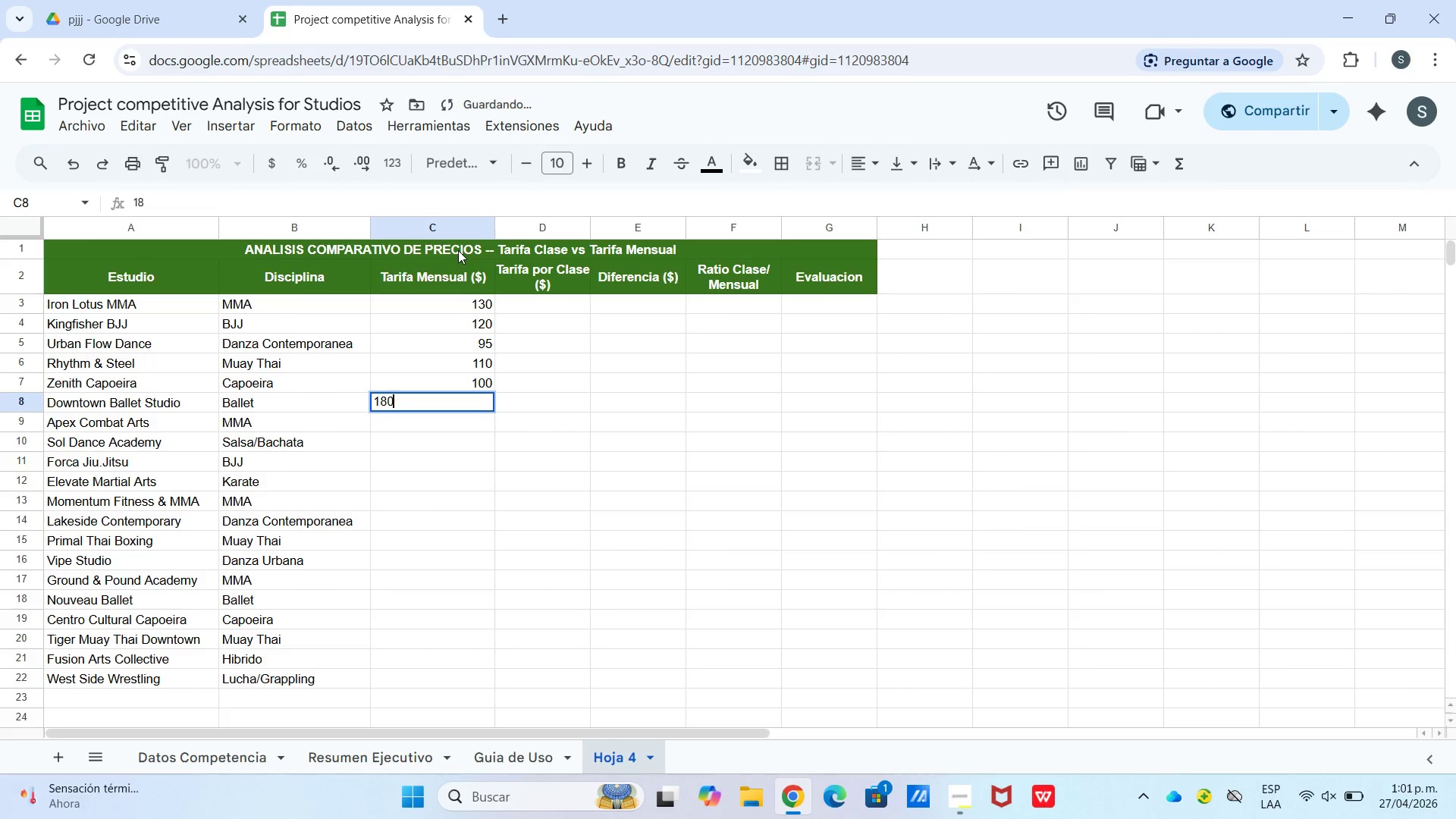 
key(Numpad0)
 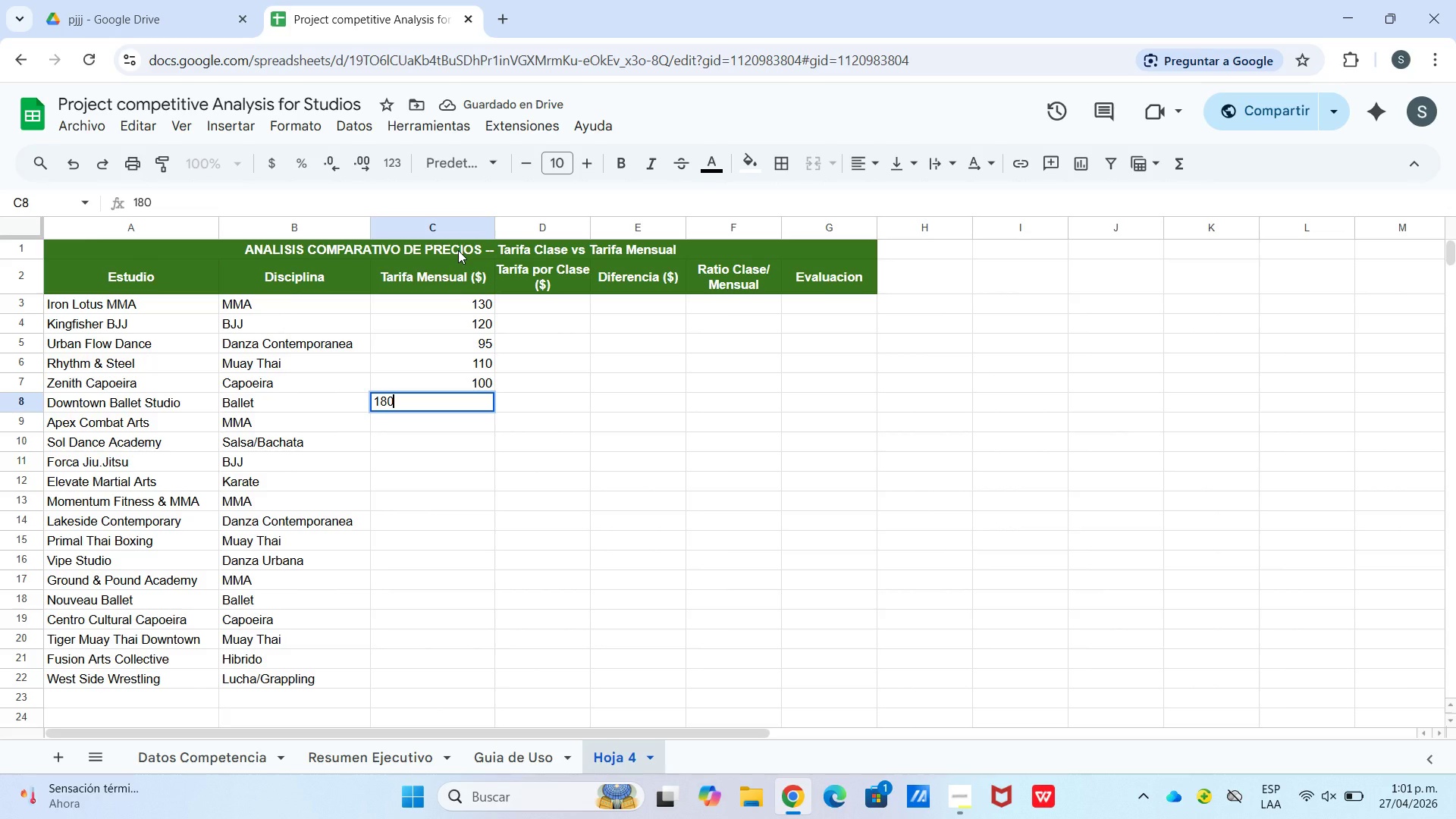 
key(Enter)
 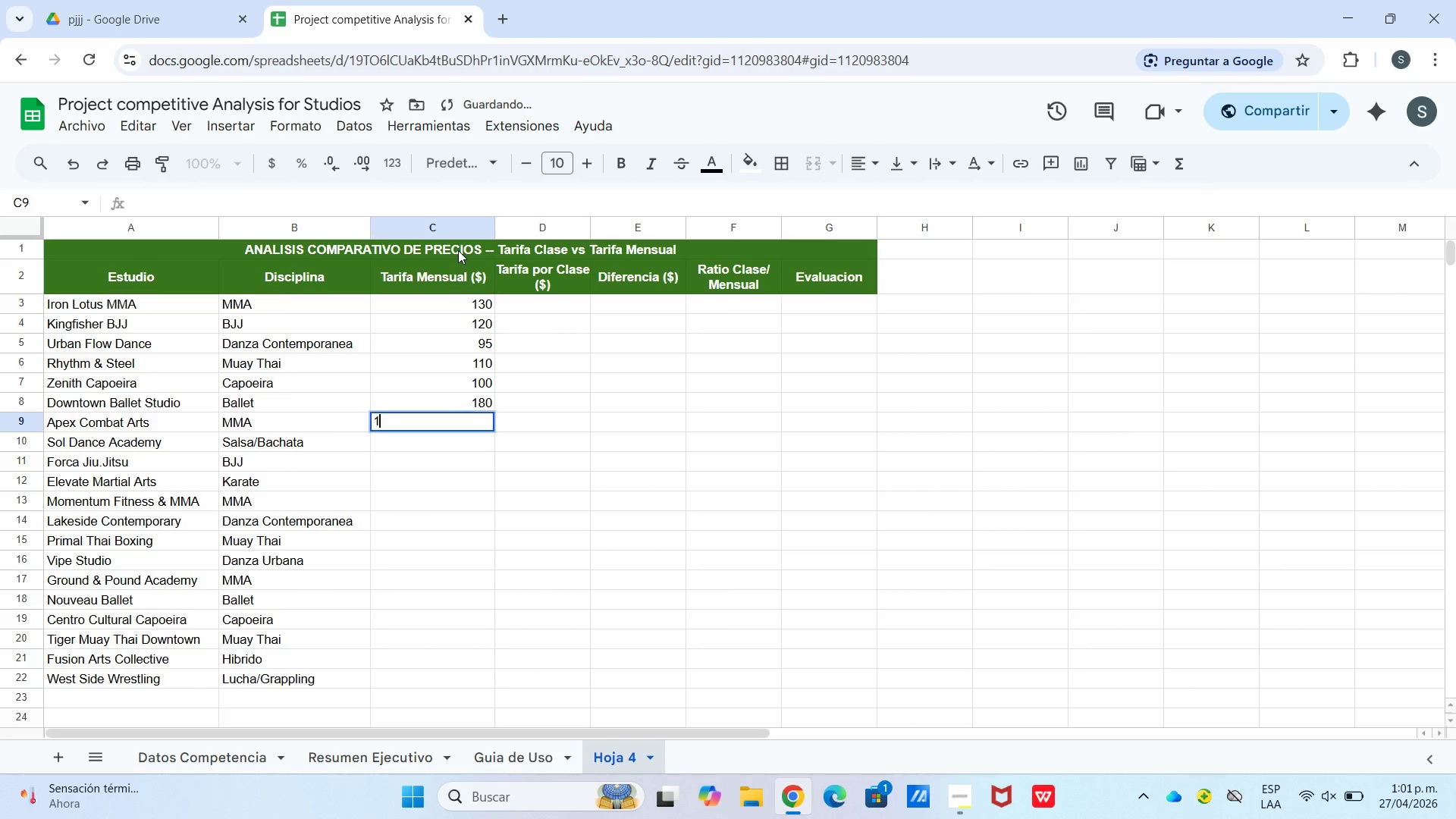 
key(Numpad1)
 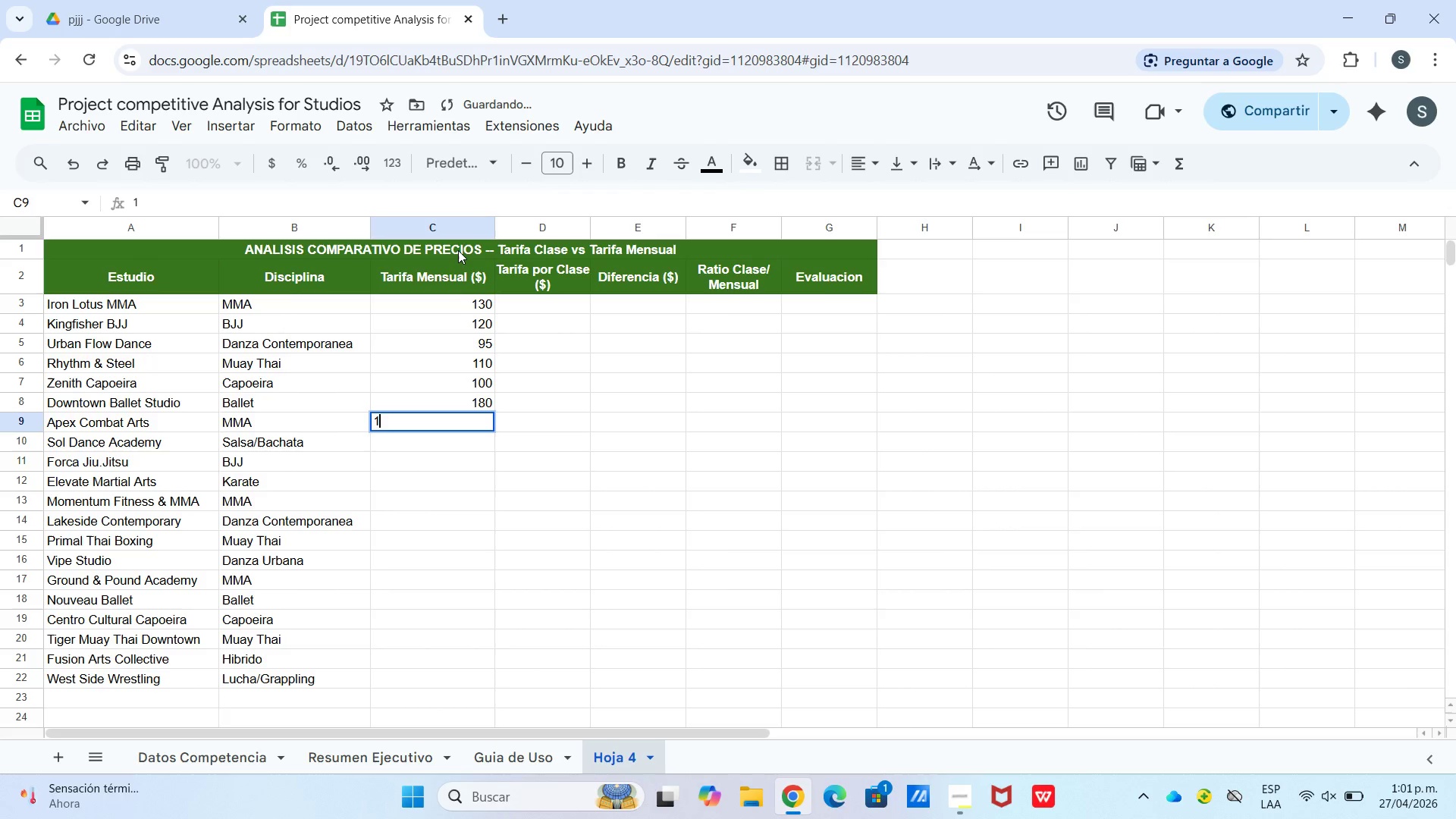 
key(Numpad5)
 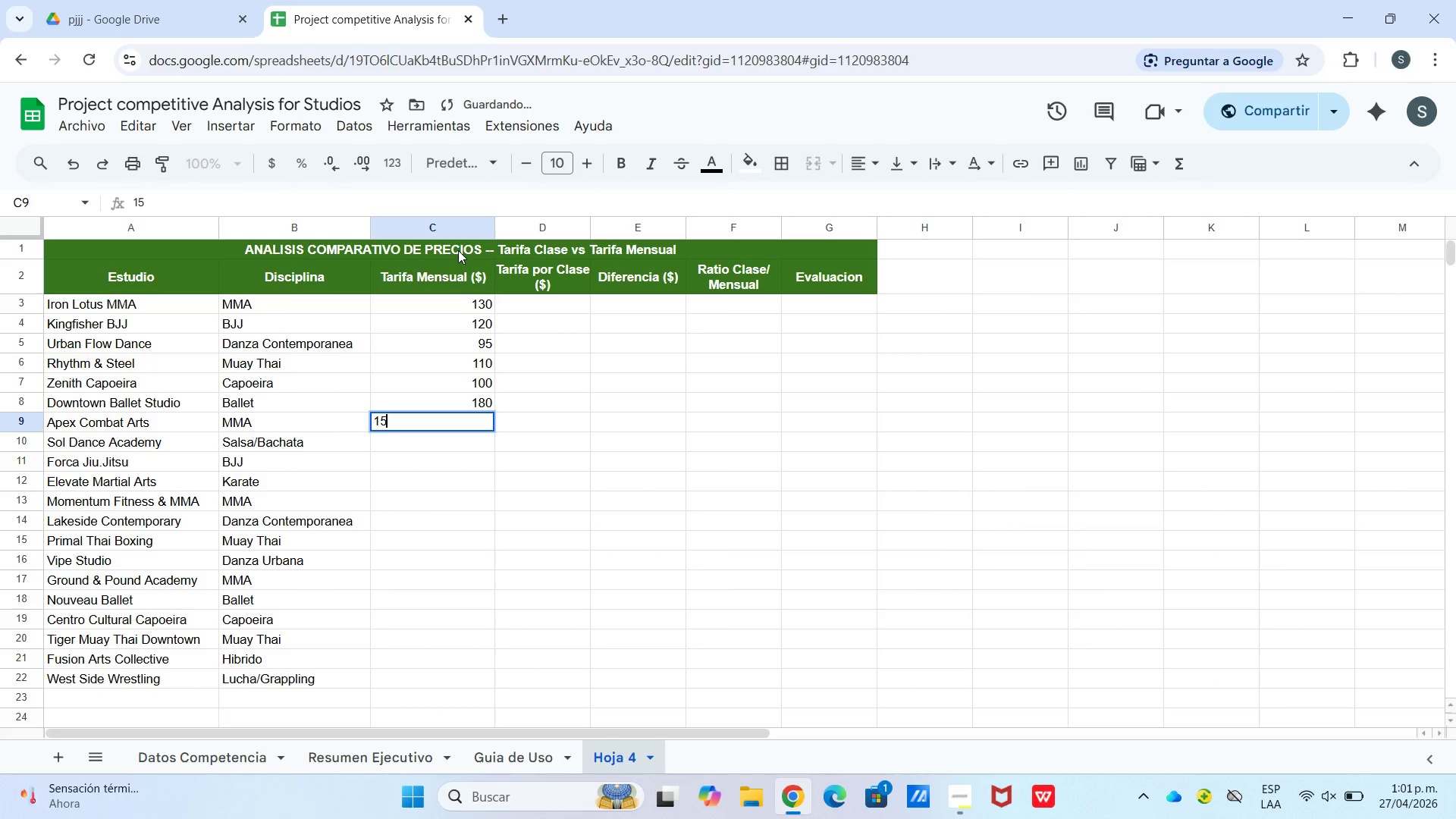 
key(Numpad0)
 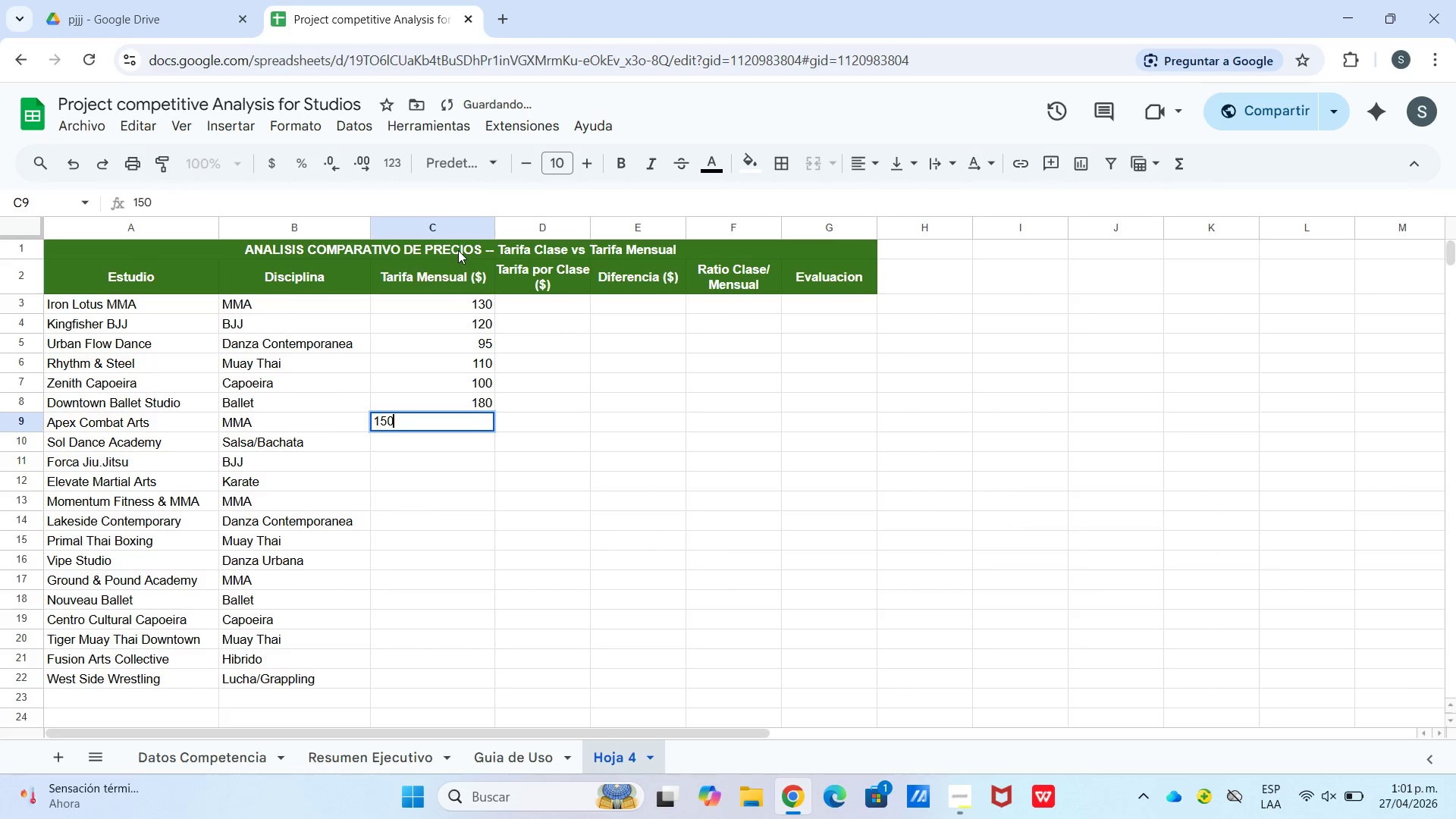 
key(Enter)
 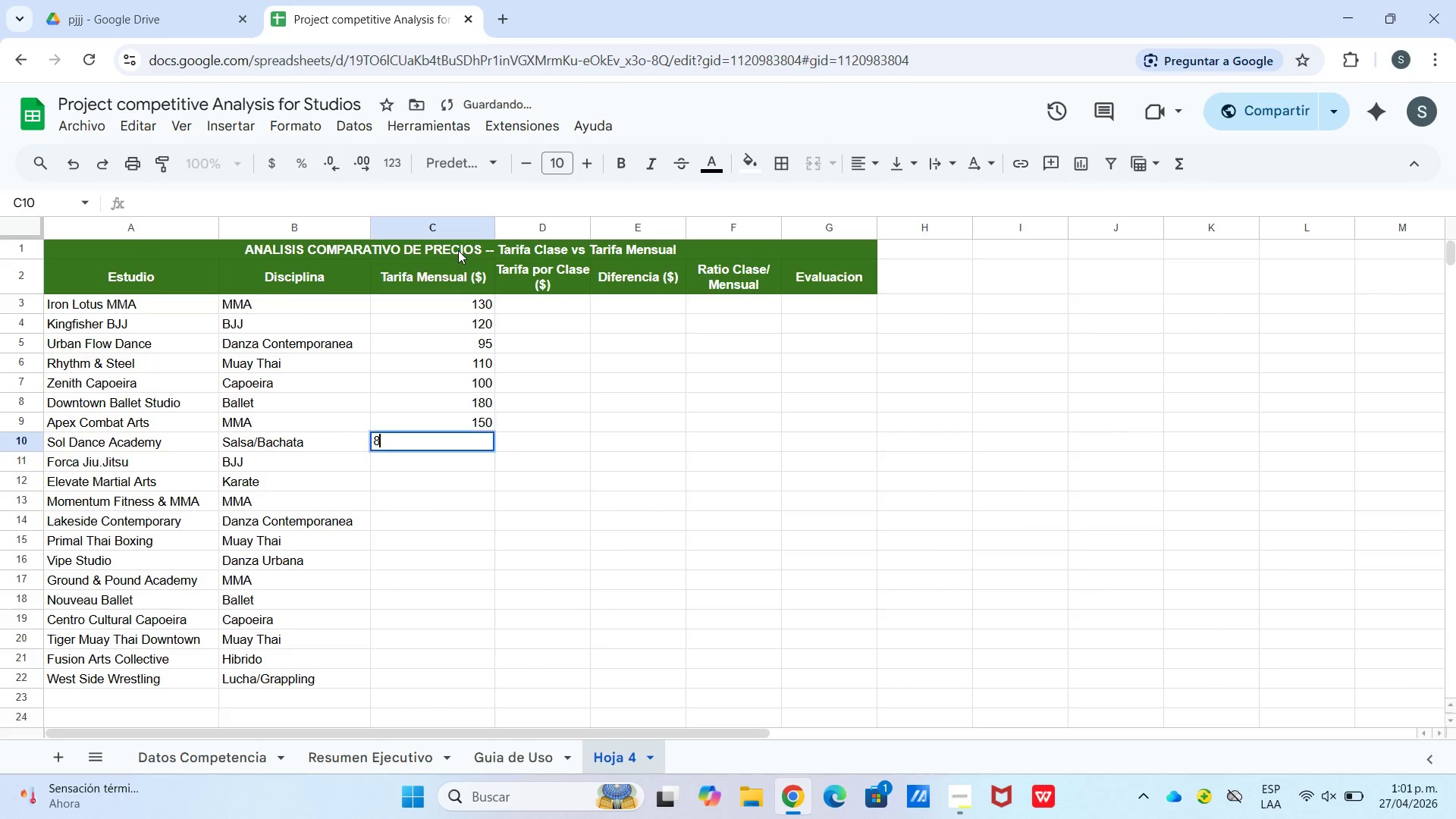 
key(Numpad8)
 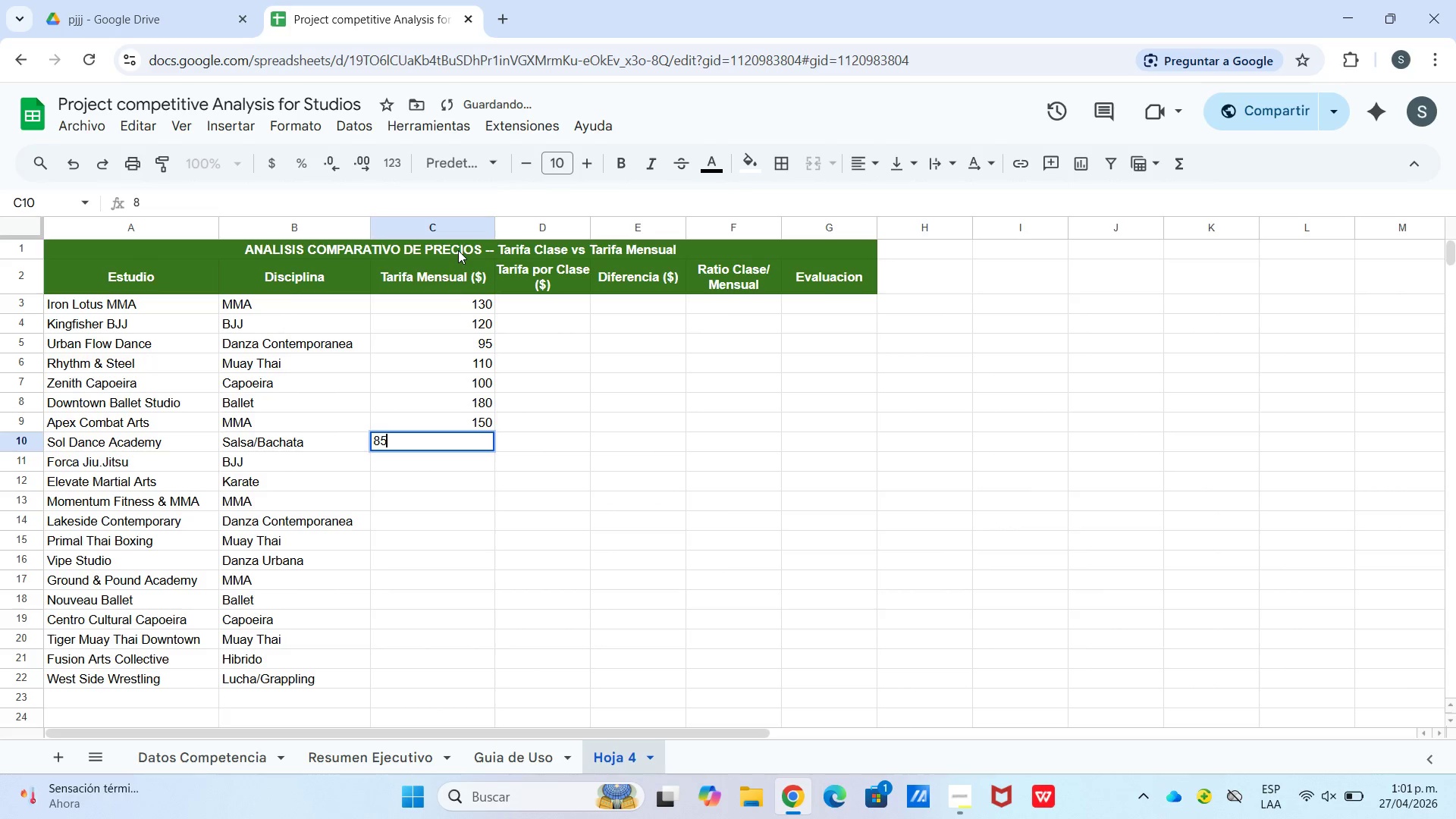 
key(Numpad5)
 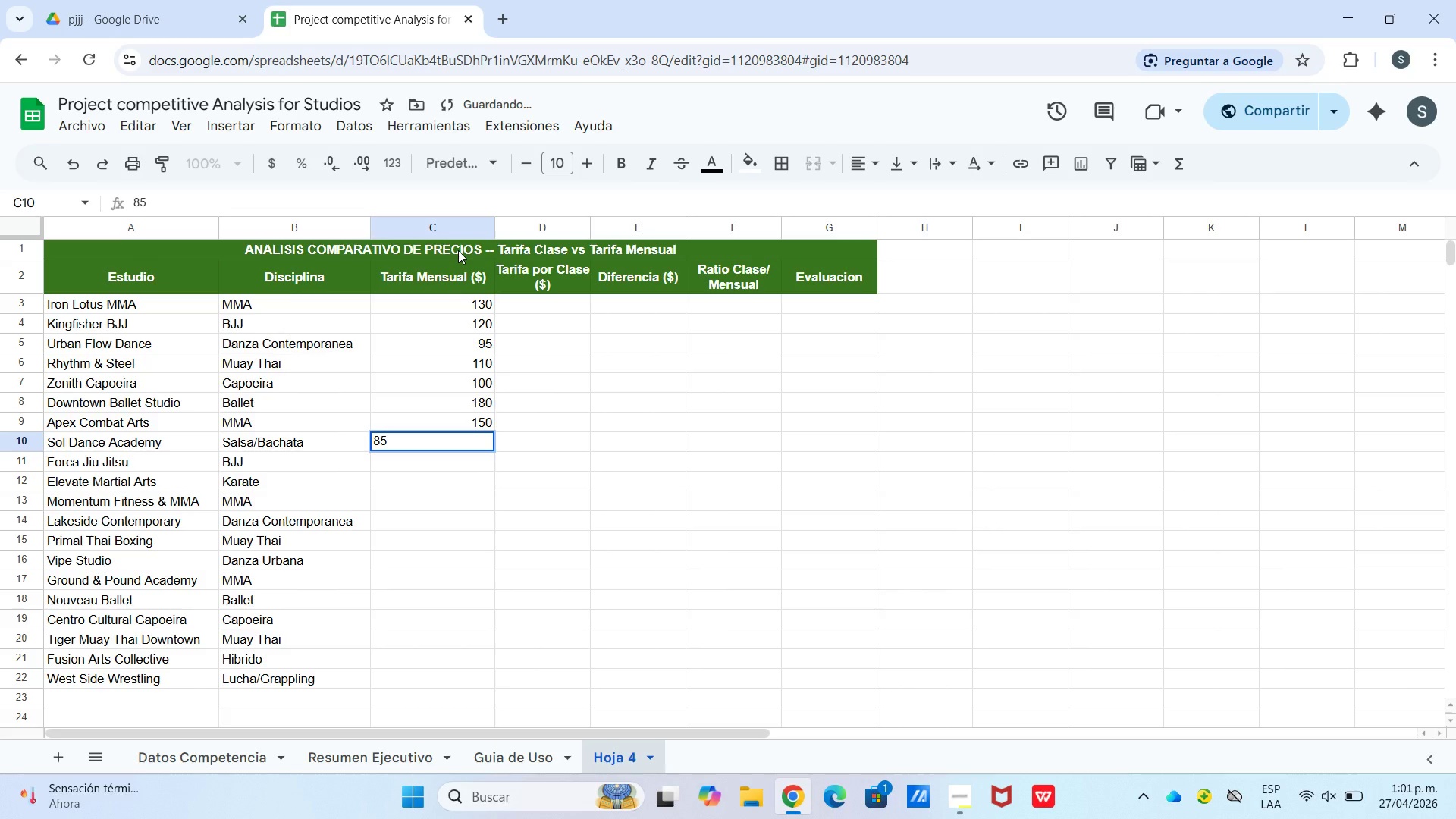 
key(Enter)
 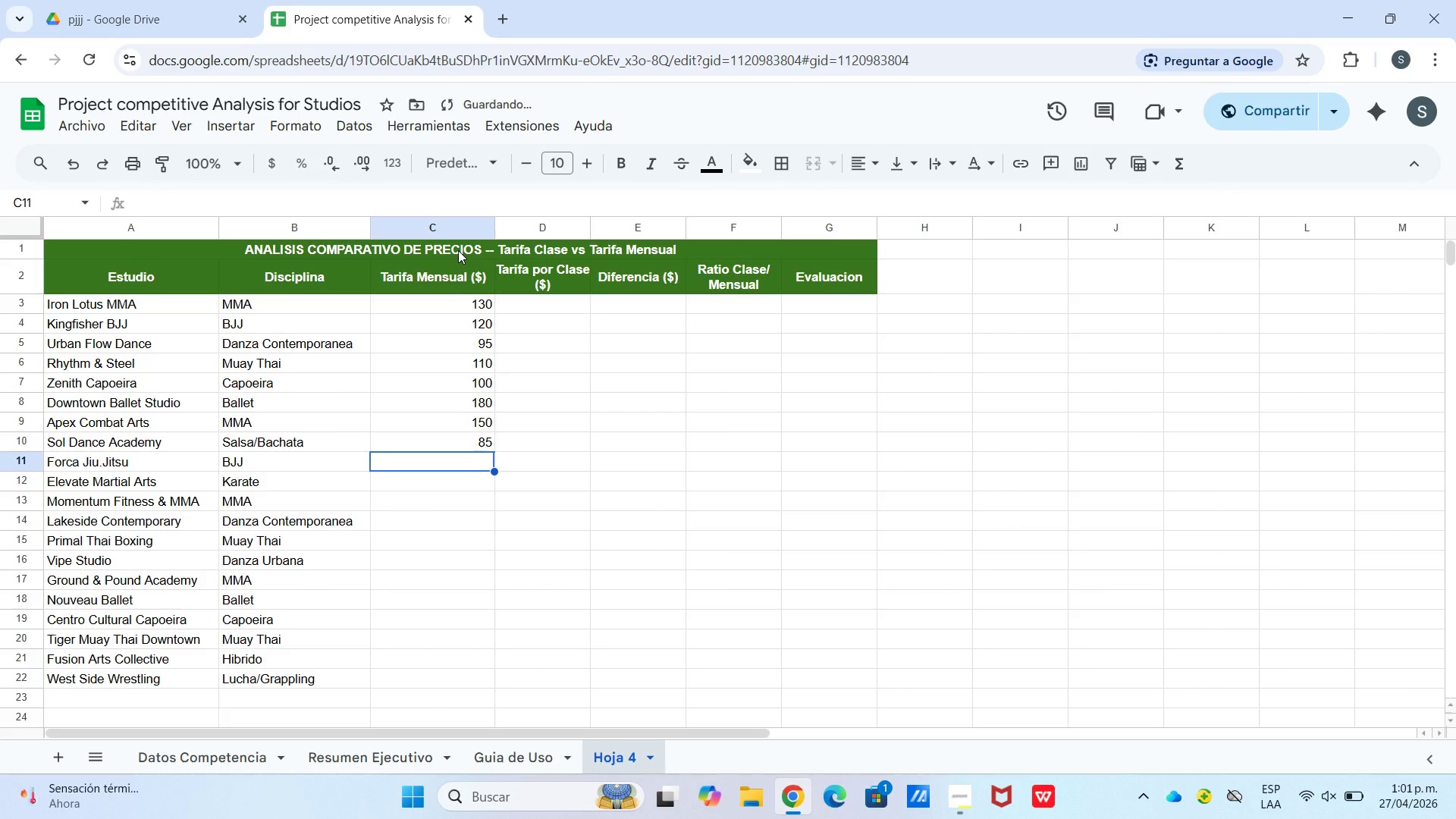 
key(Numpad1)
 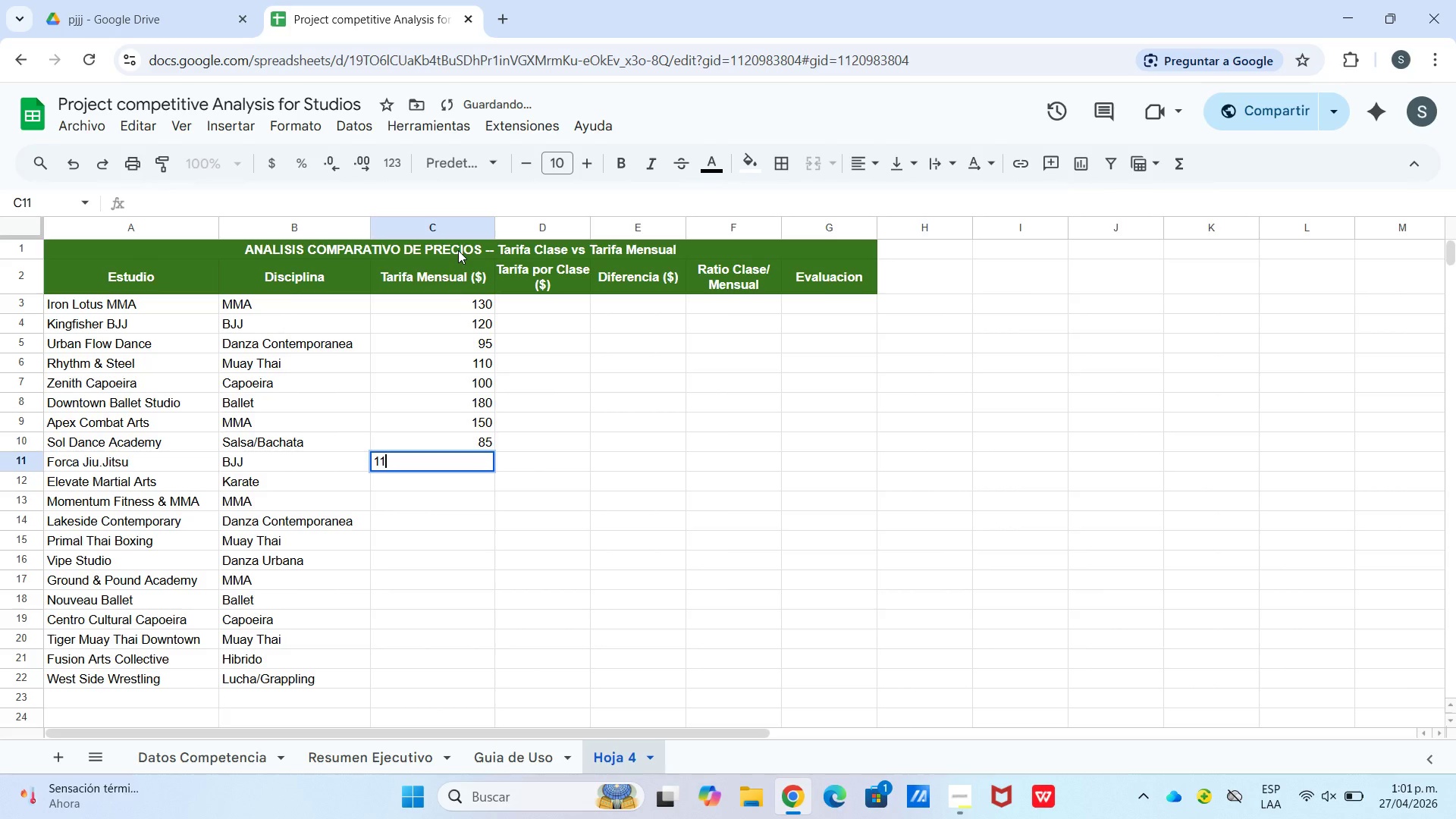 
key(Numpad1)
 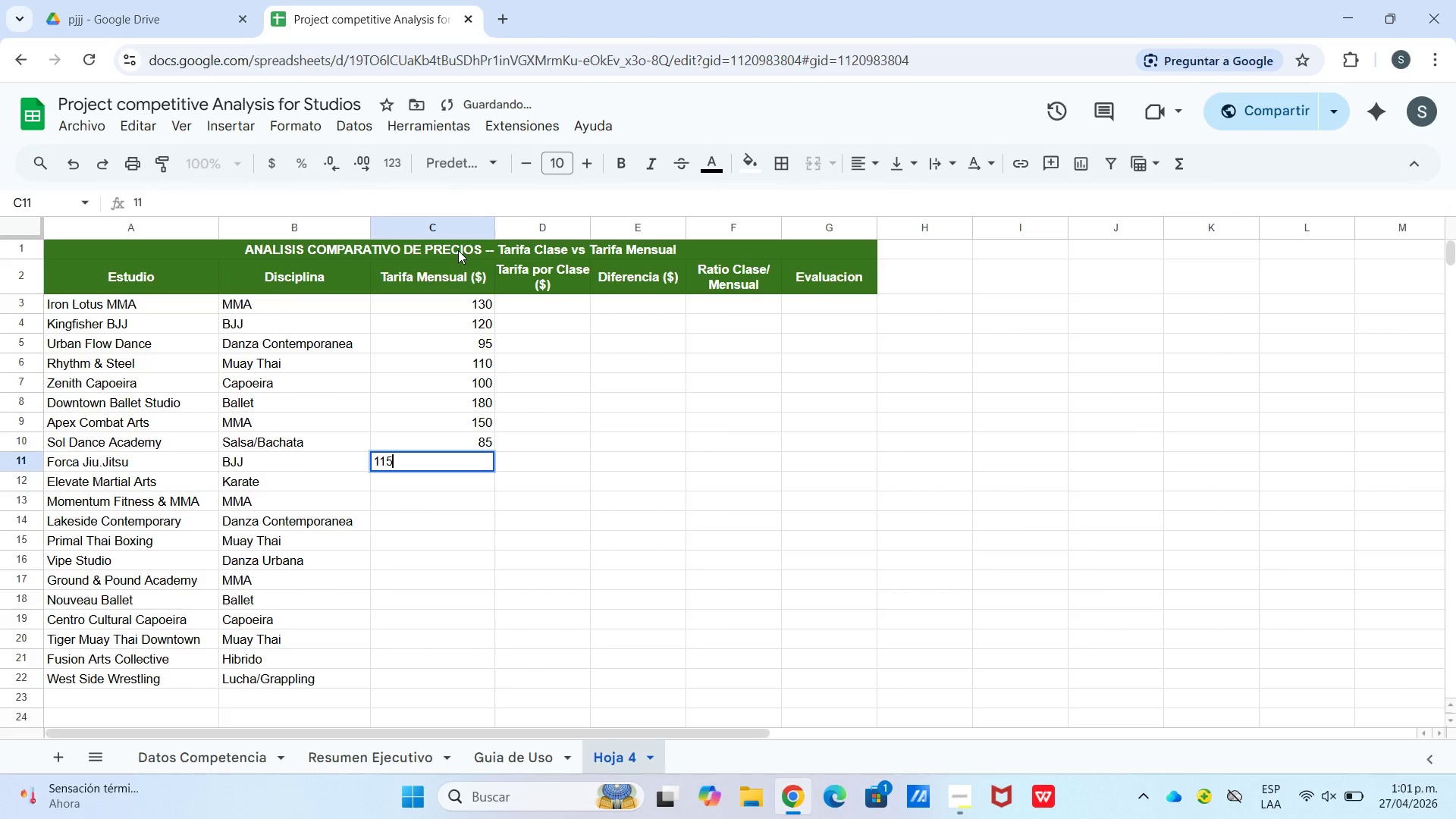 
key(Numpad5)
 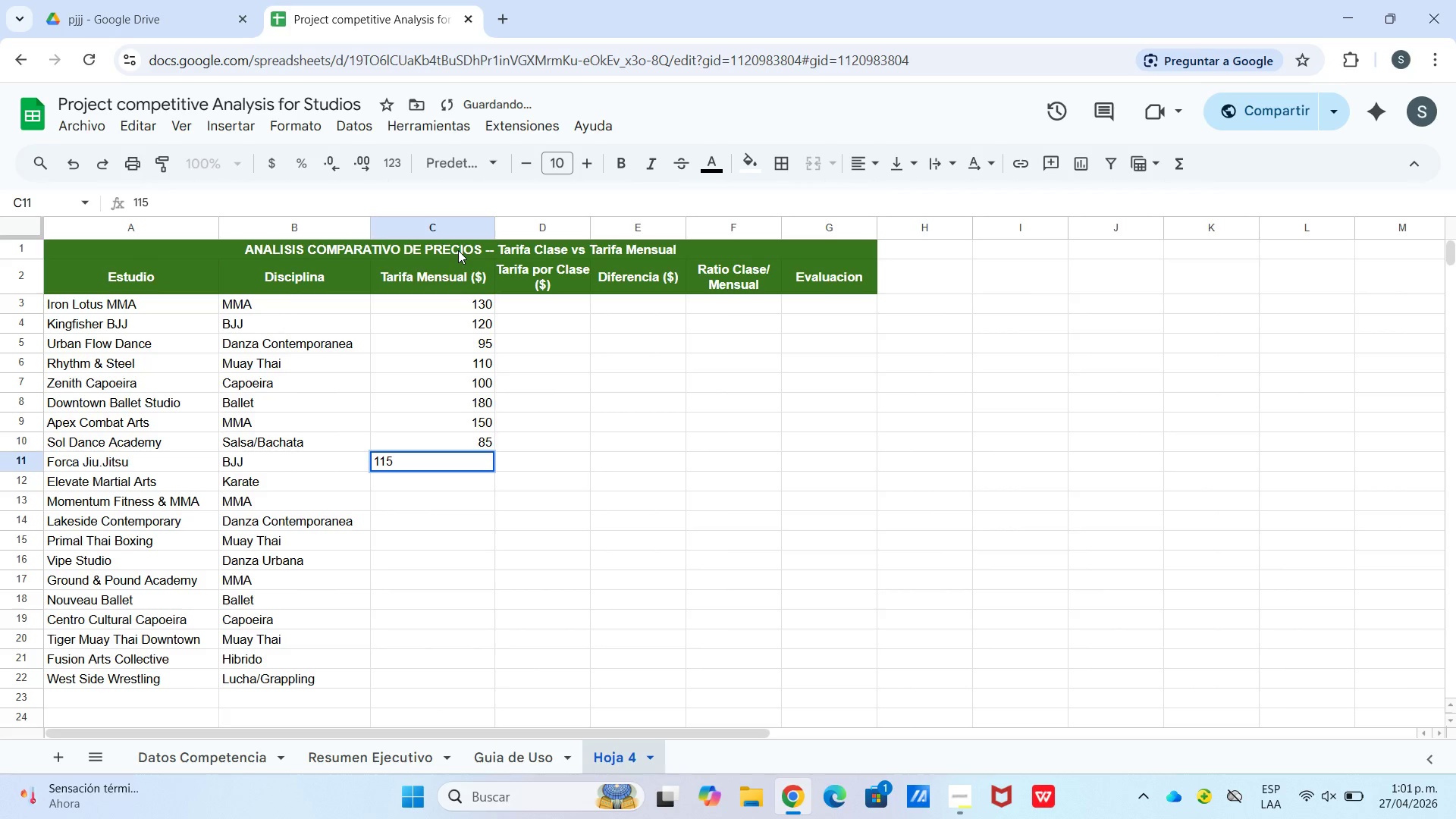 
key(Enter)
 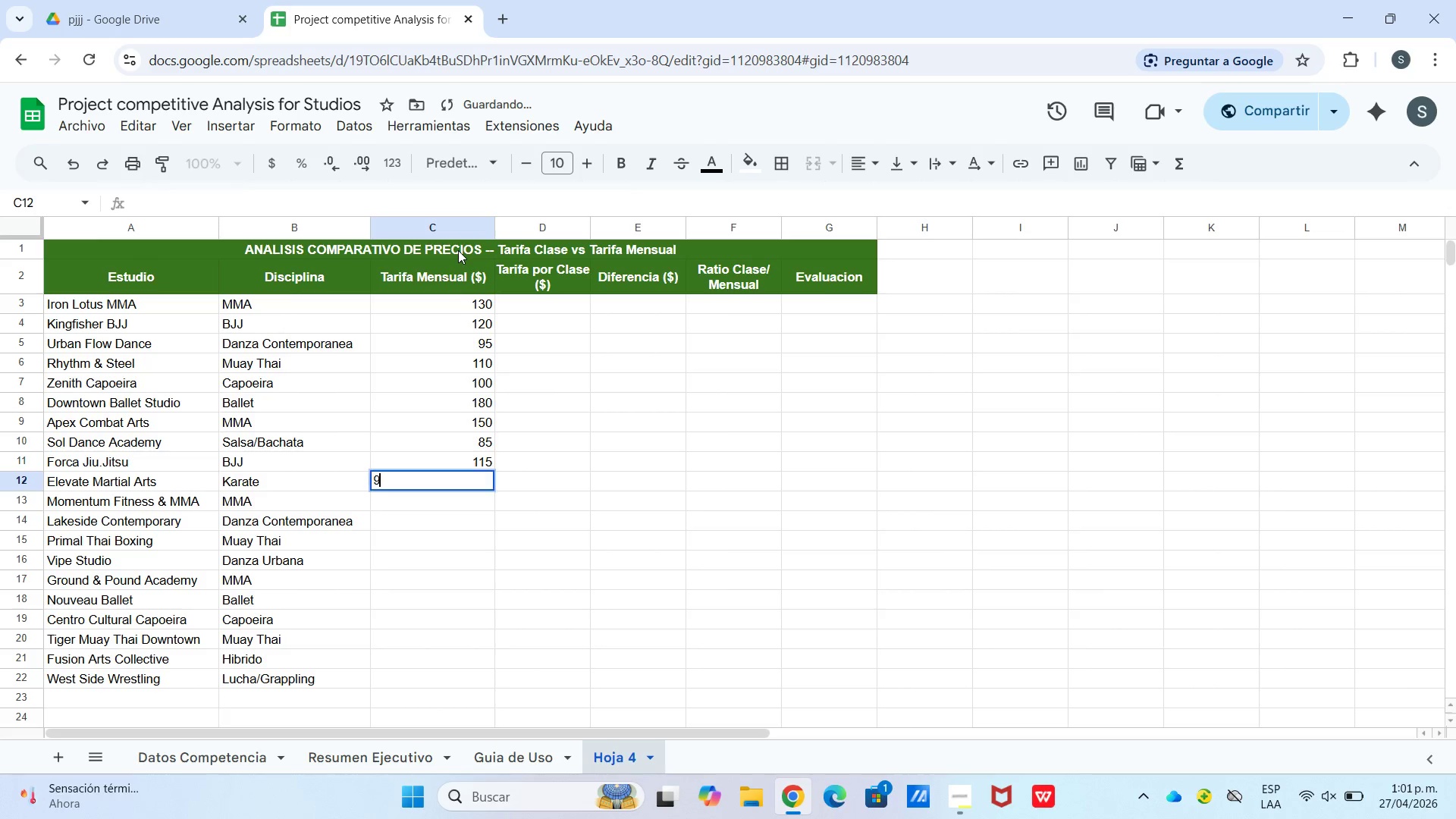 
key(Numpad9)
 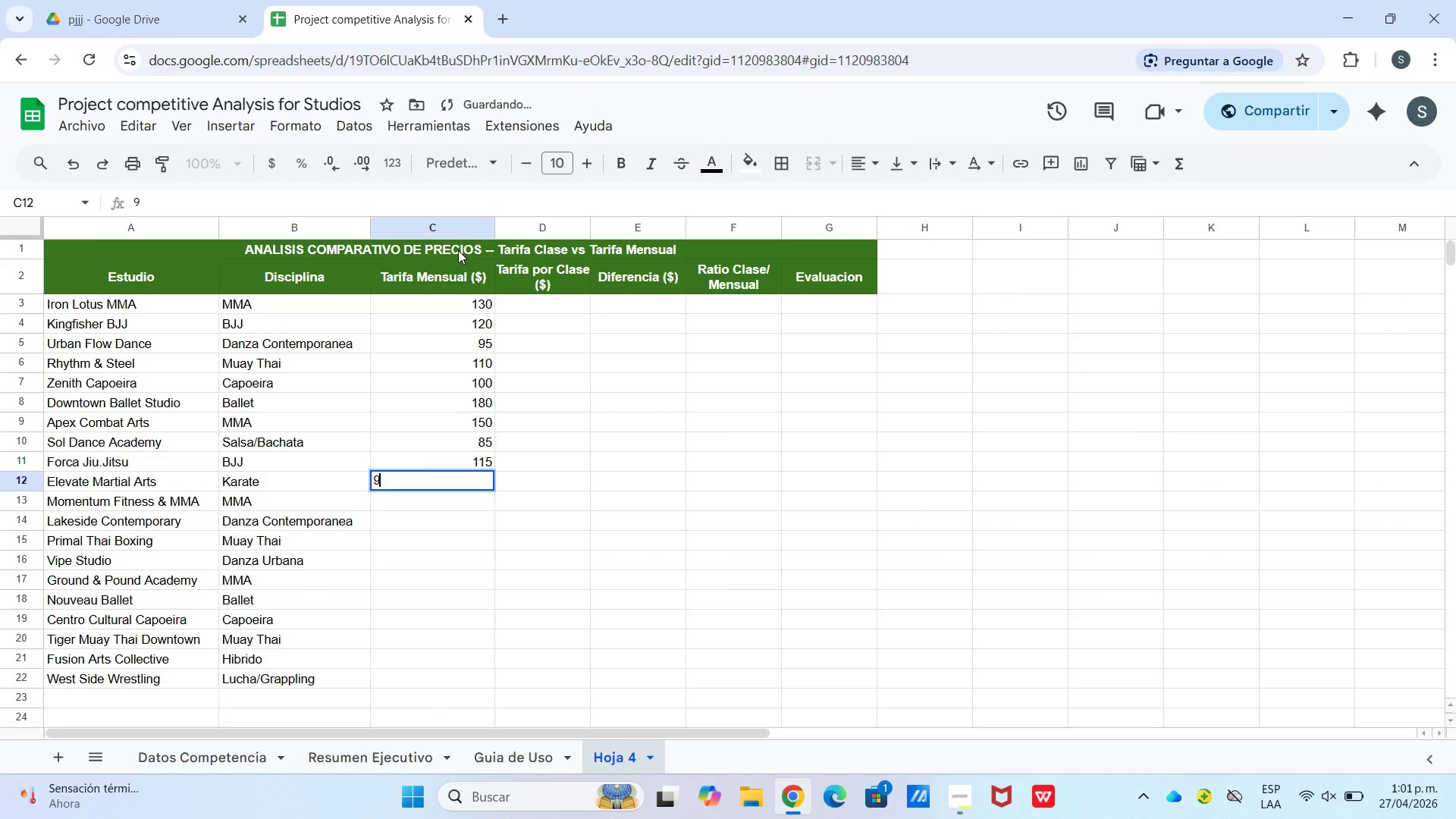 
key(Numpad0)
 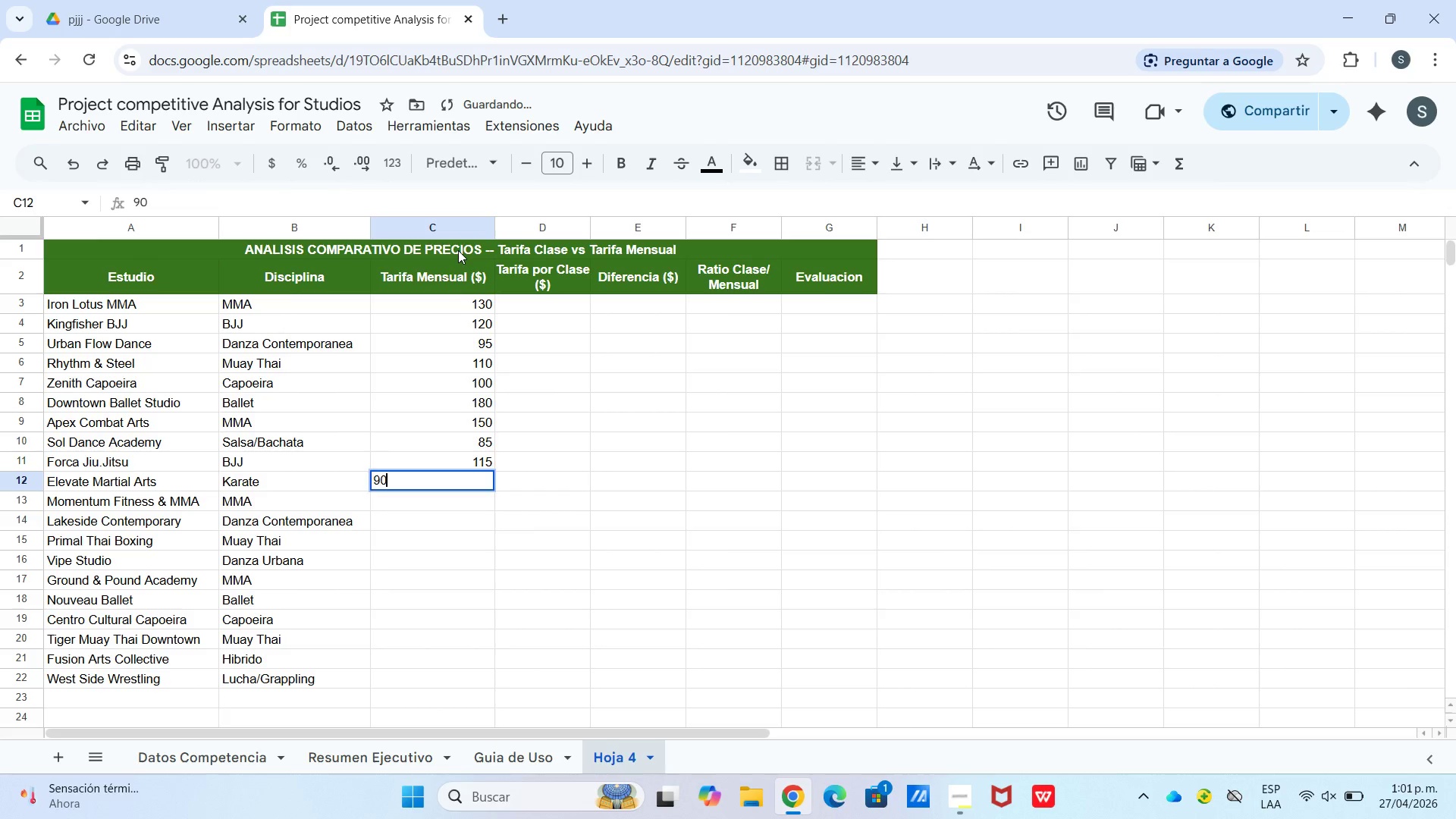 
key(Enter)
 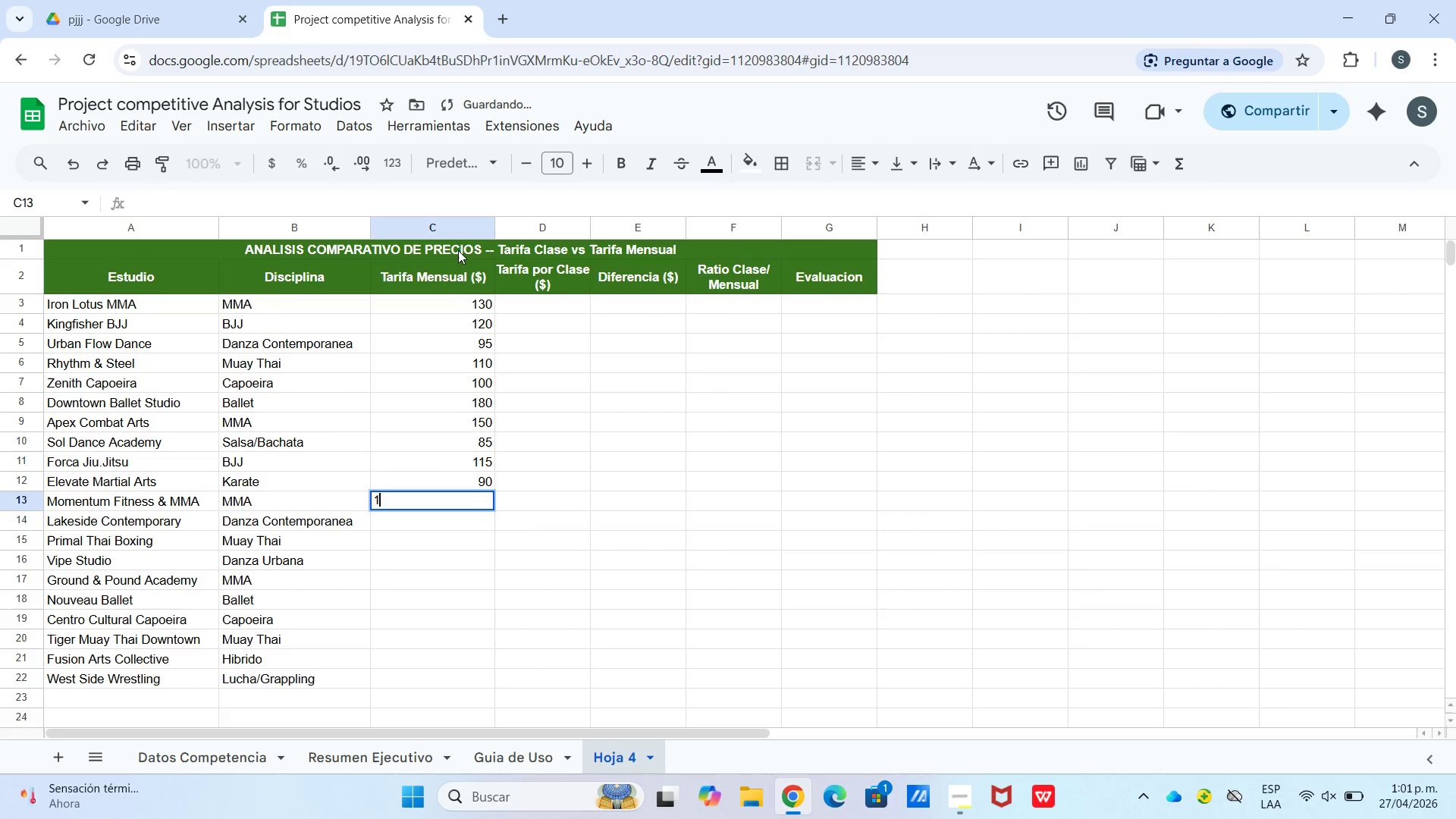 
key(Numpad1)
 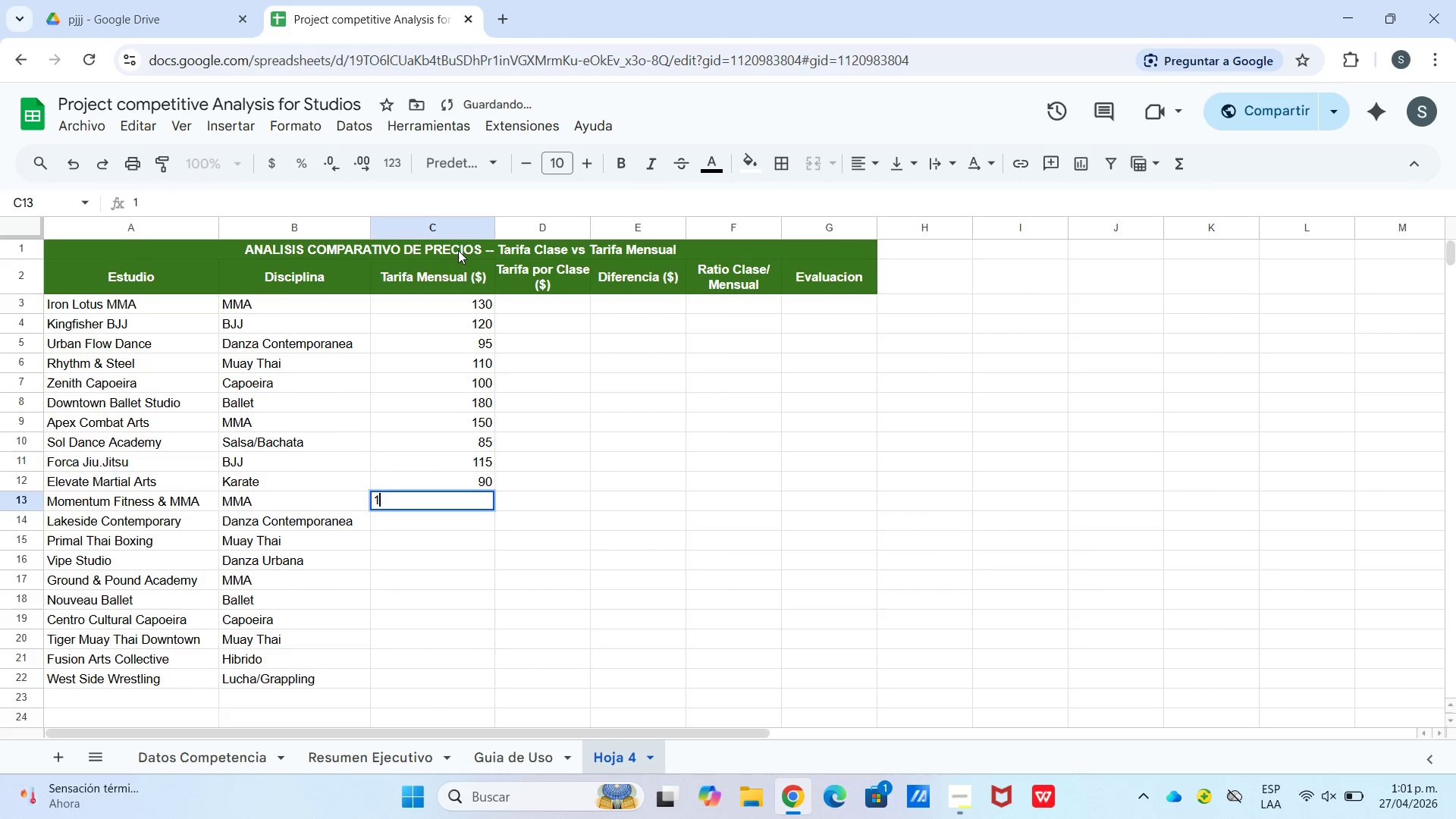 
key(Numpad4)
 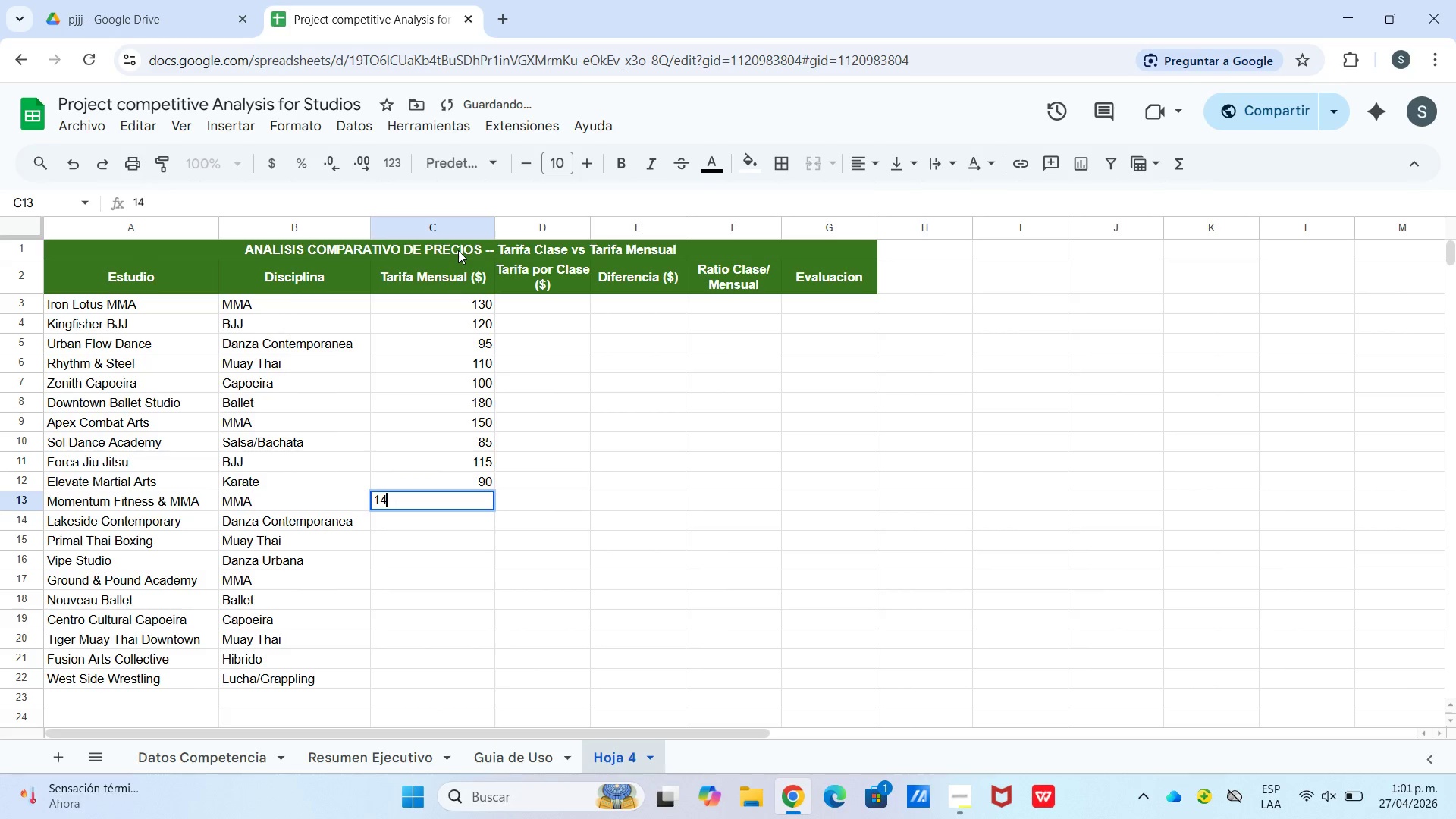 
key(Numpad0)
 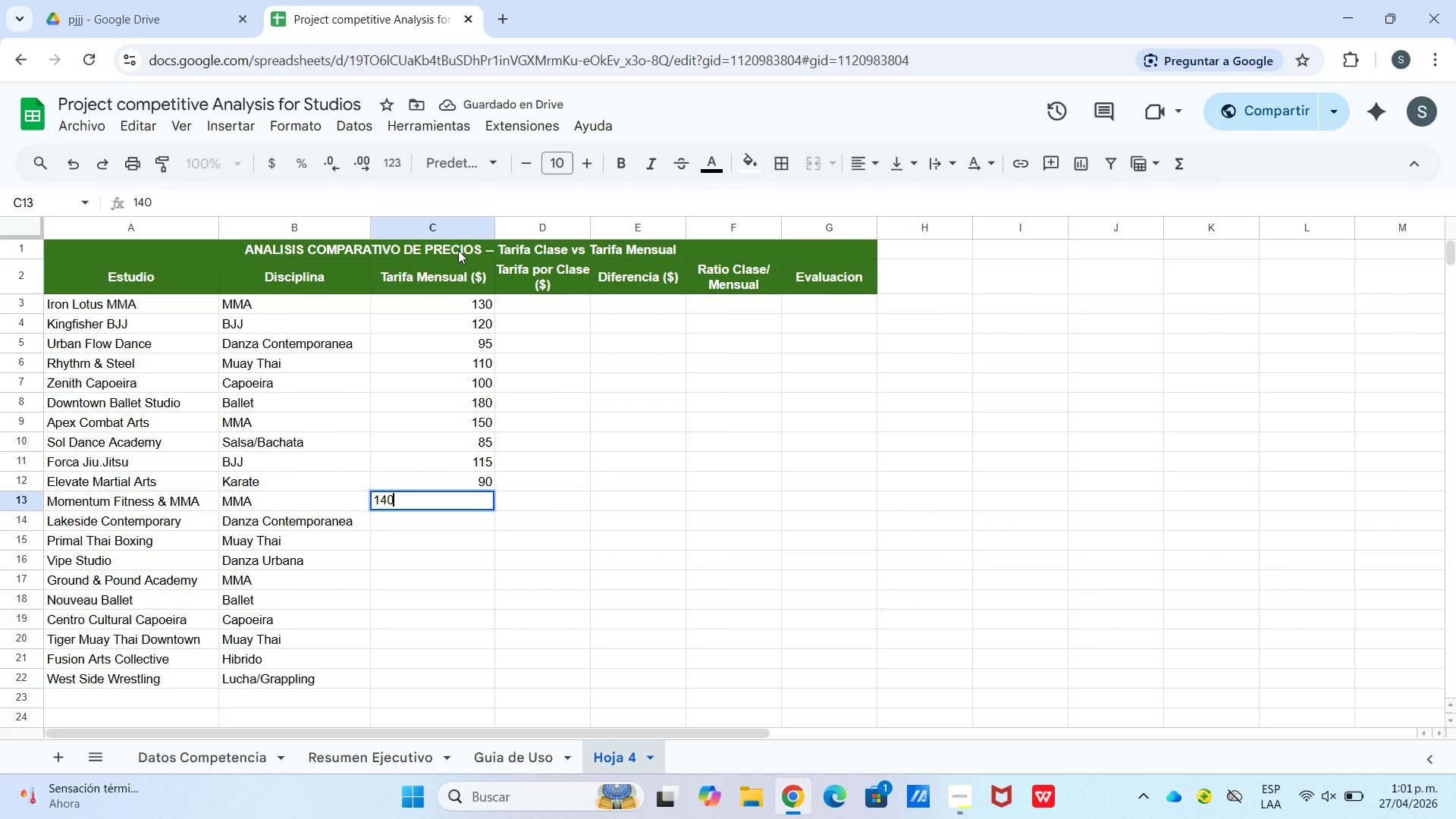 
key(Enter)
 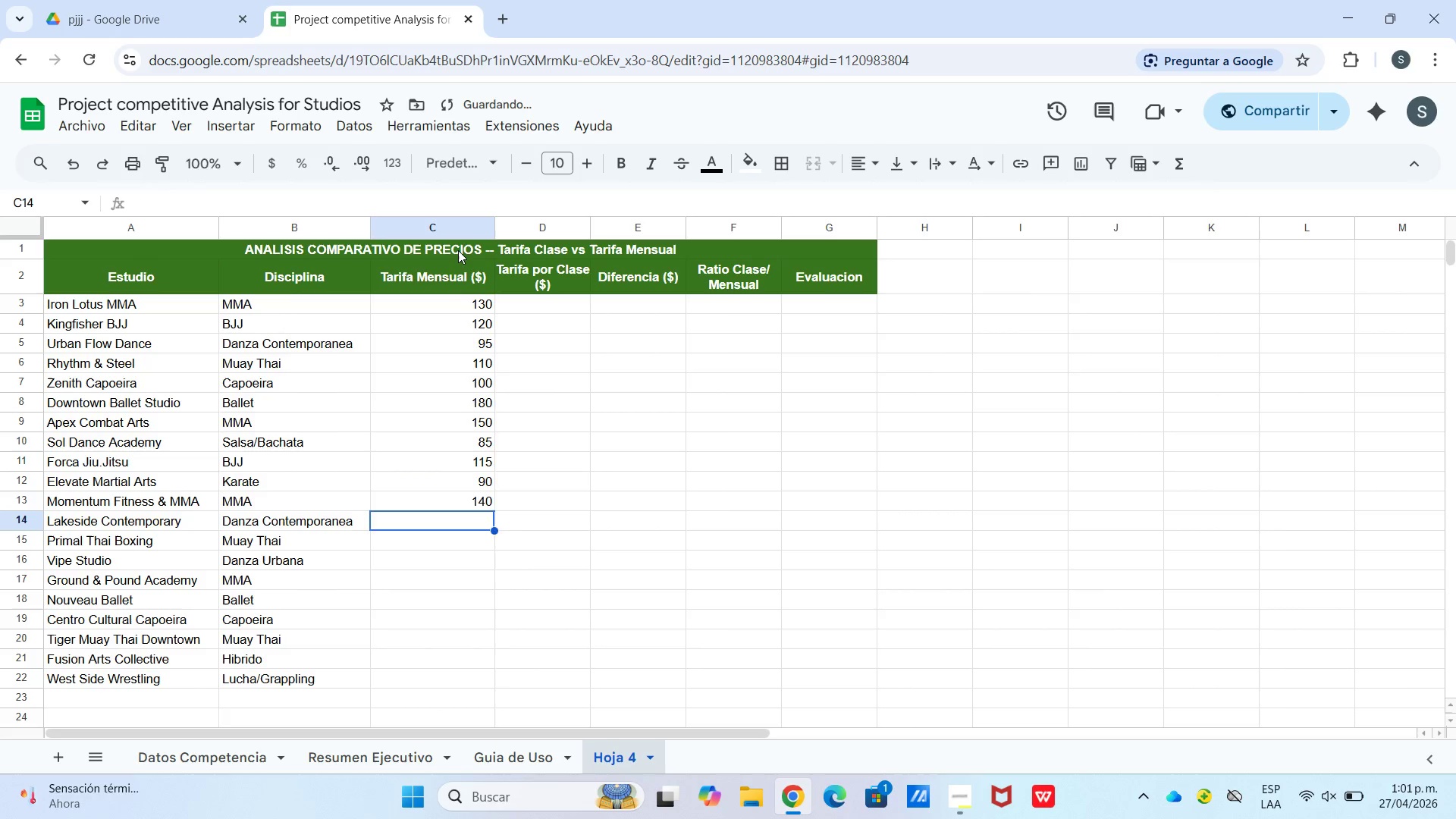 
key(Numpad1)
 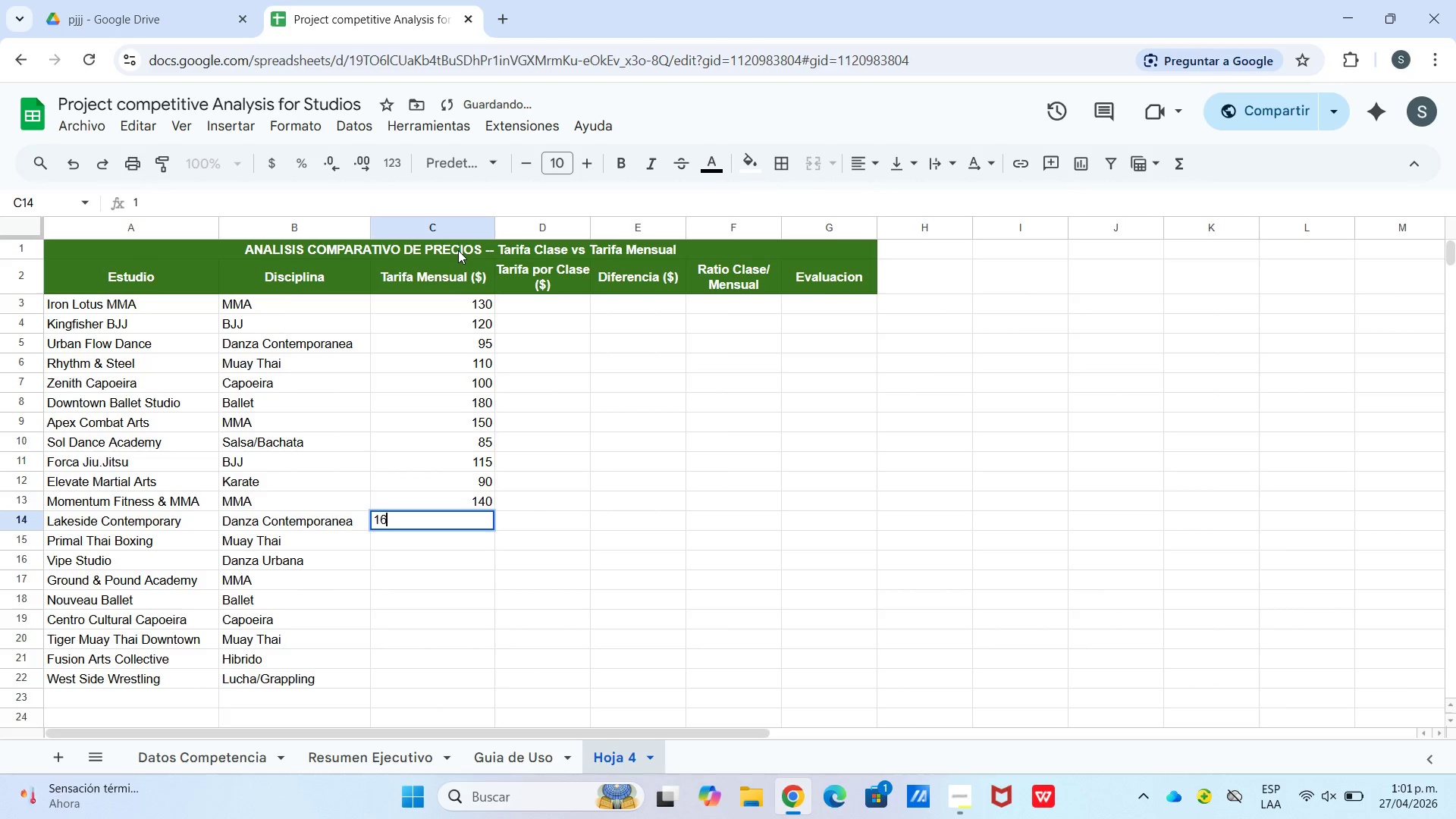 
key(Numpad6)
 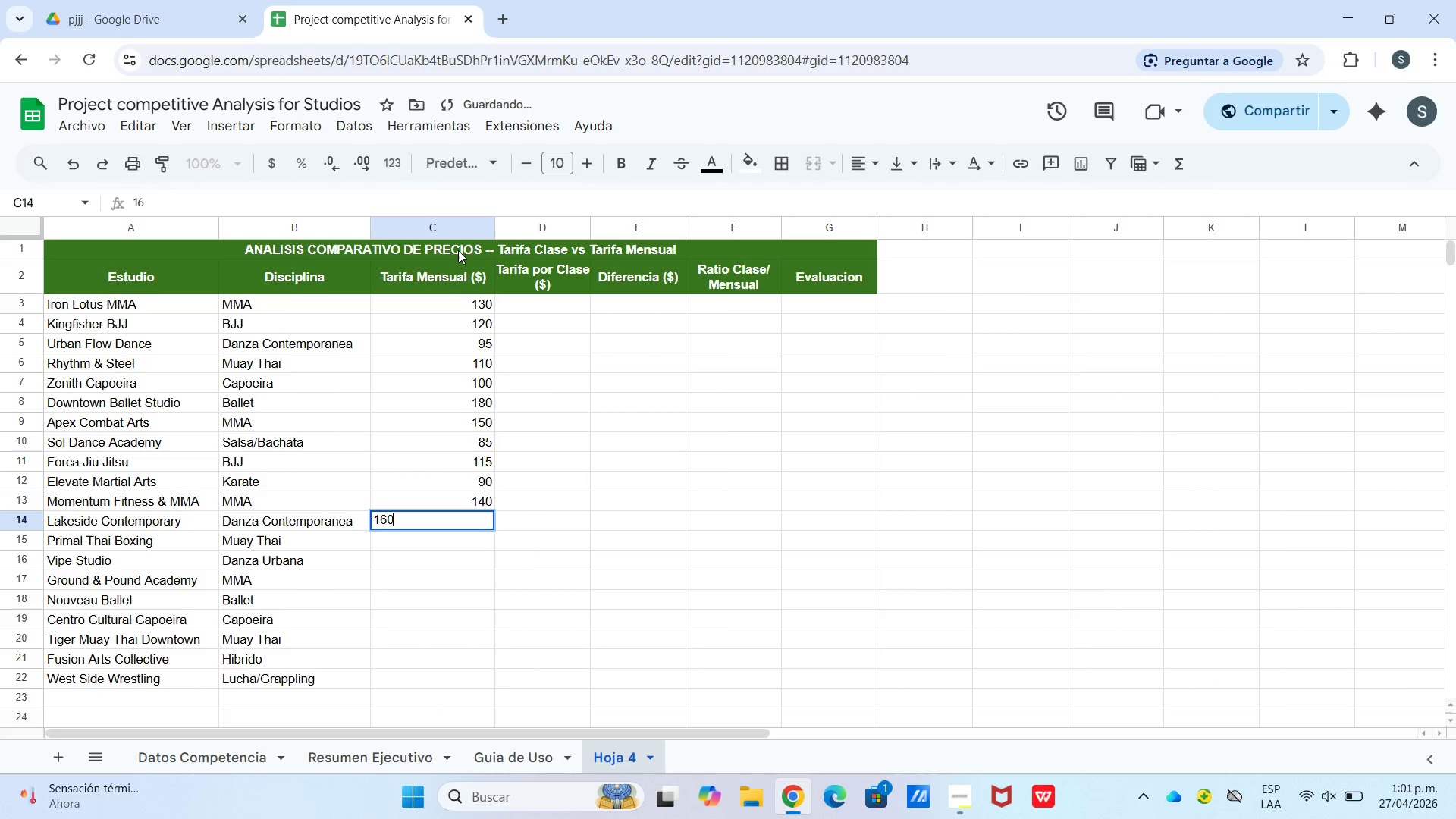 
key(Numpad0)
 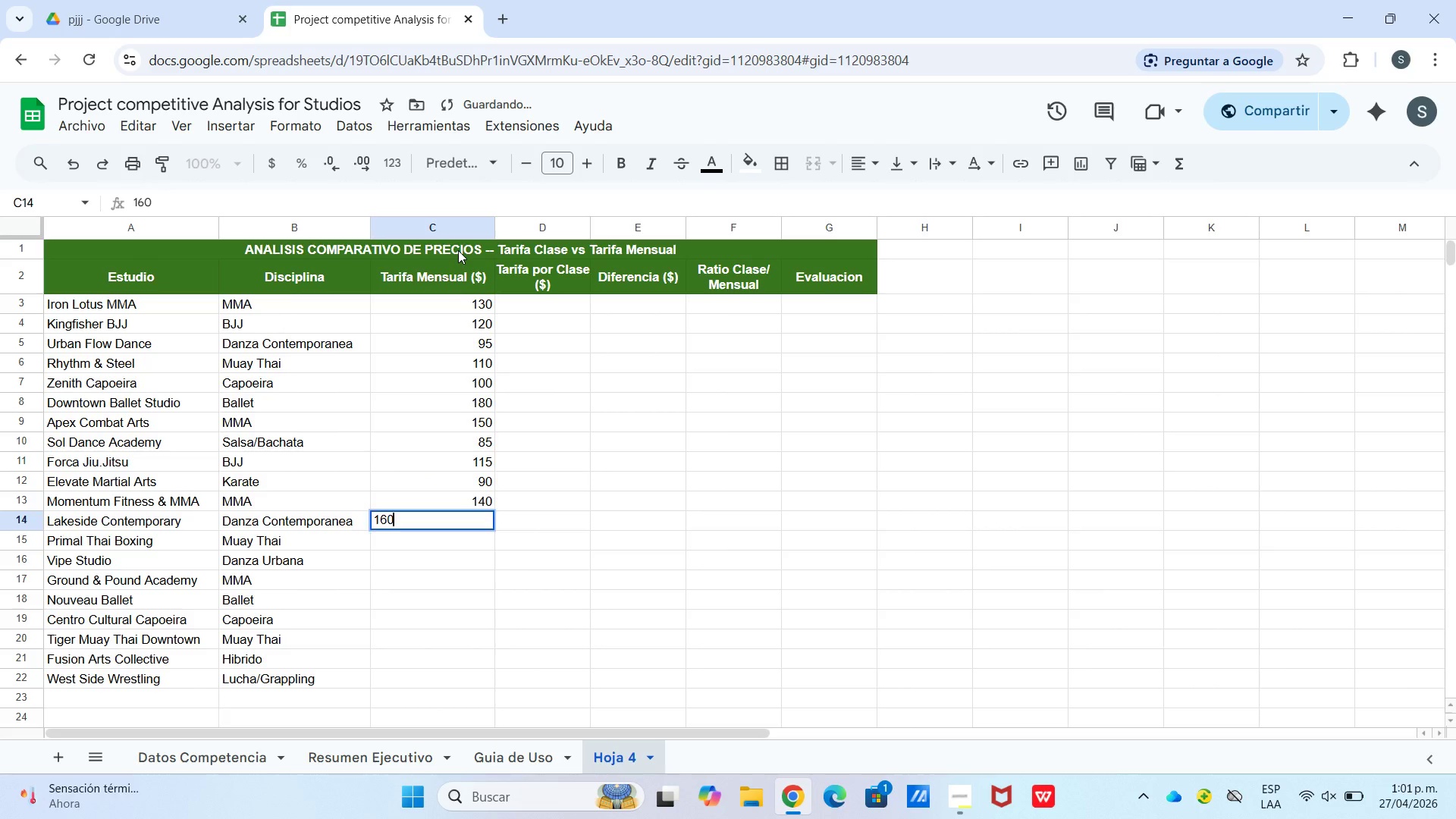 
key(Enter)
 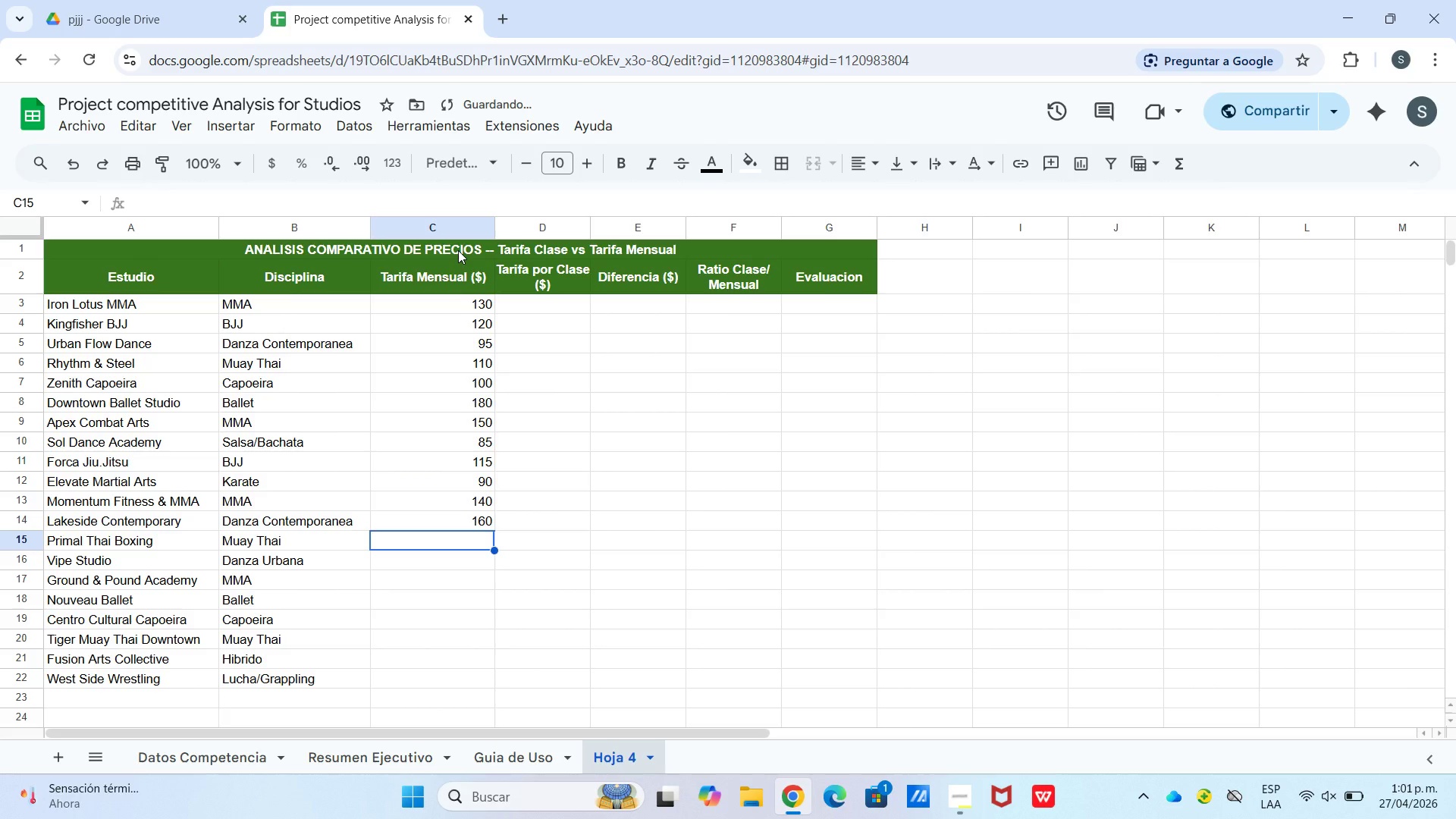 
key(Numpad1)
 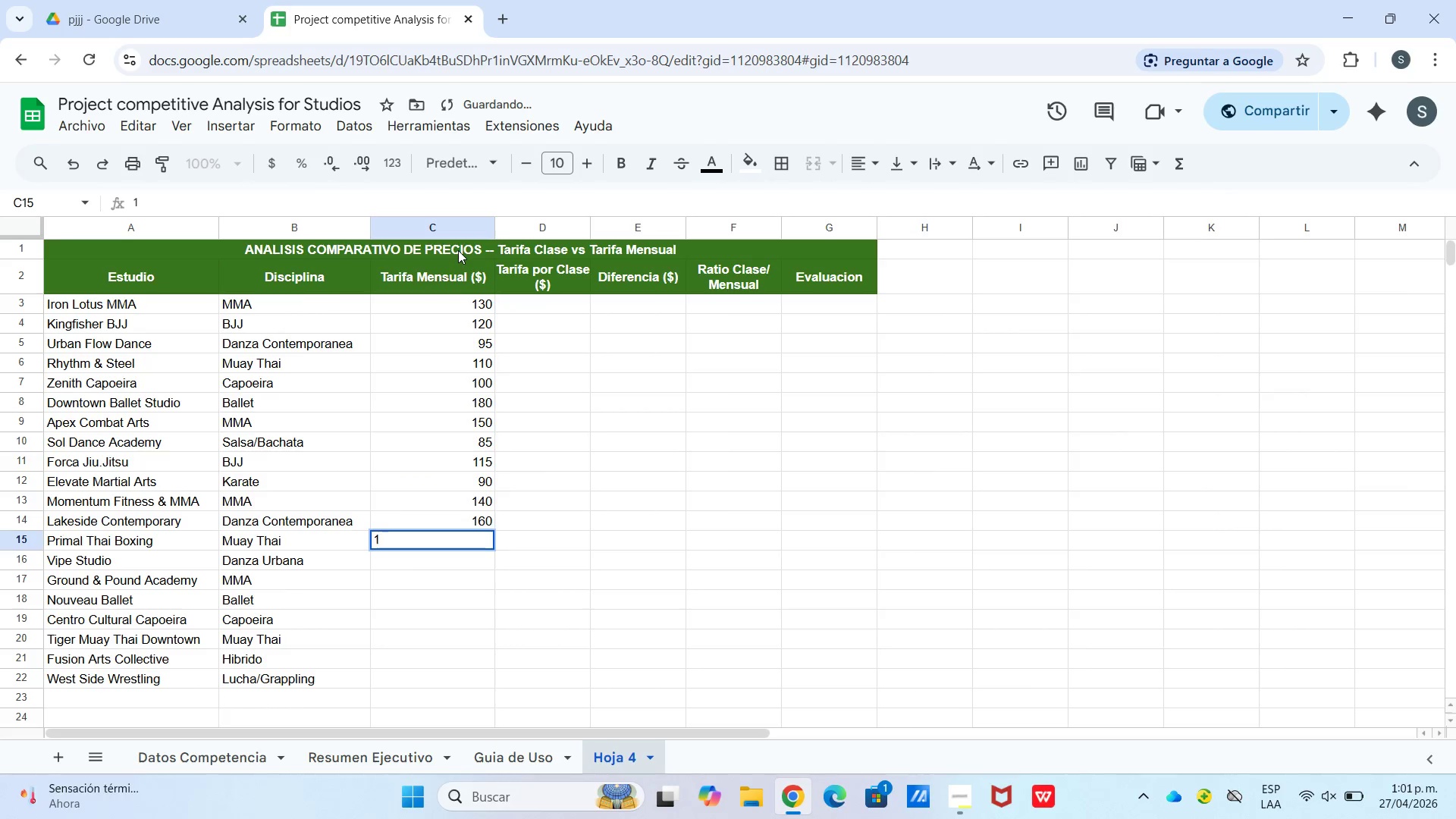 
key(Numpad2)
 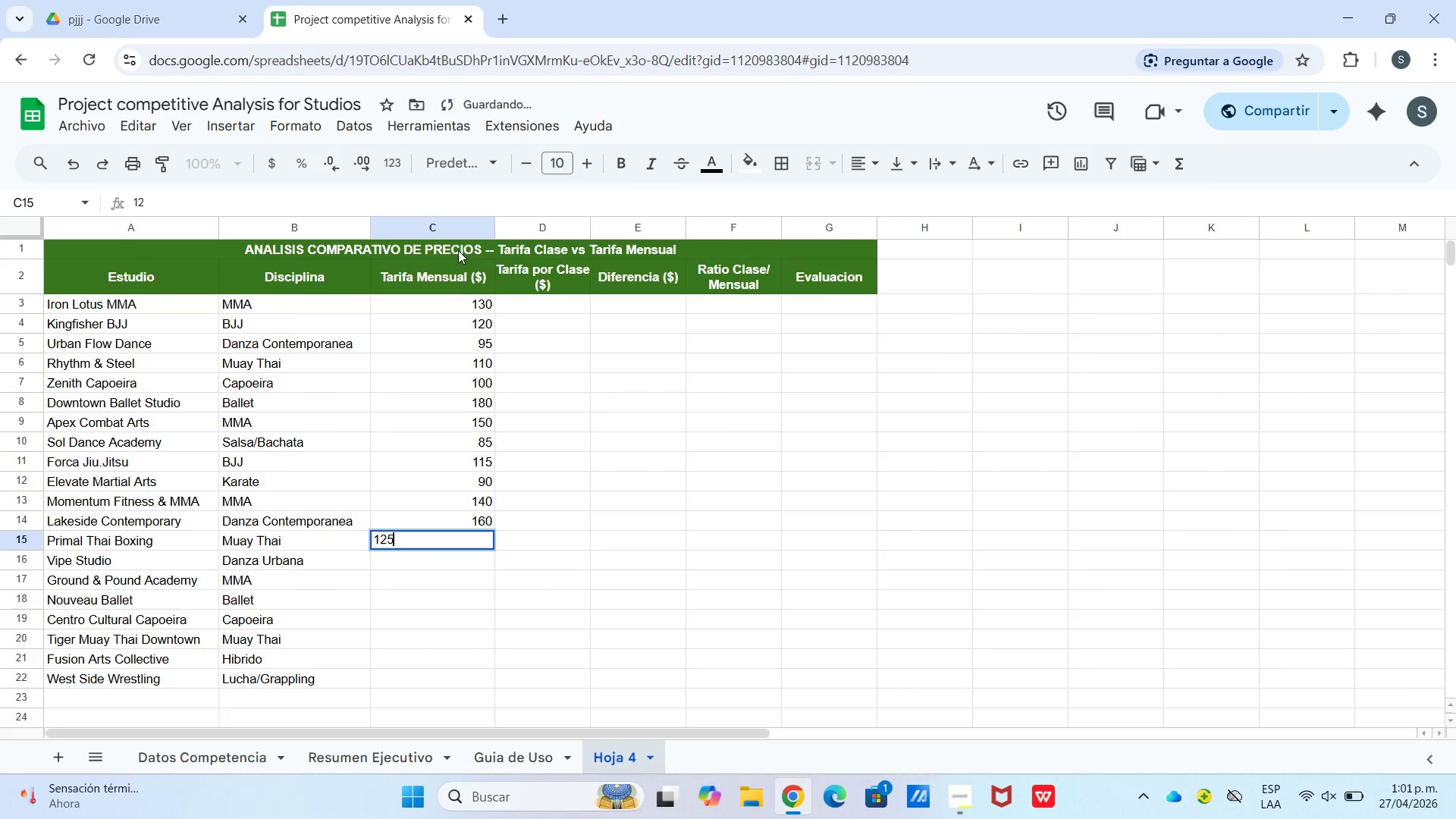 
key(Numpad5)
 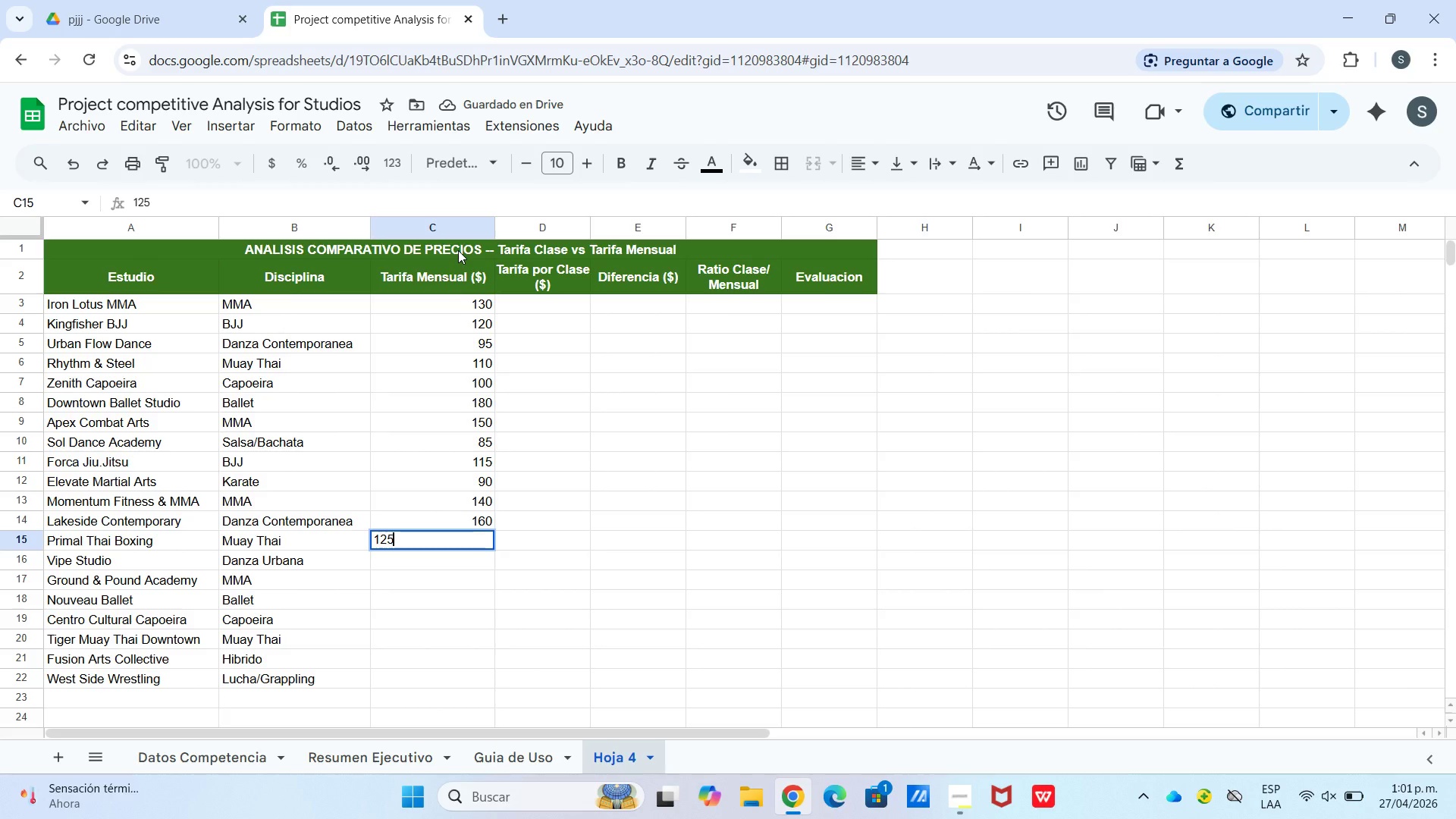 
key(Enter)
 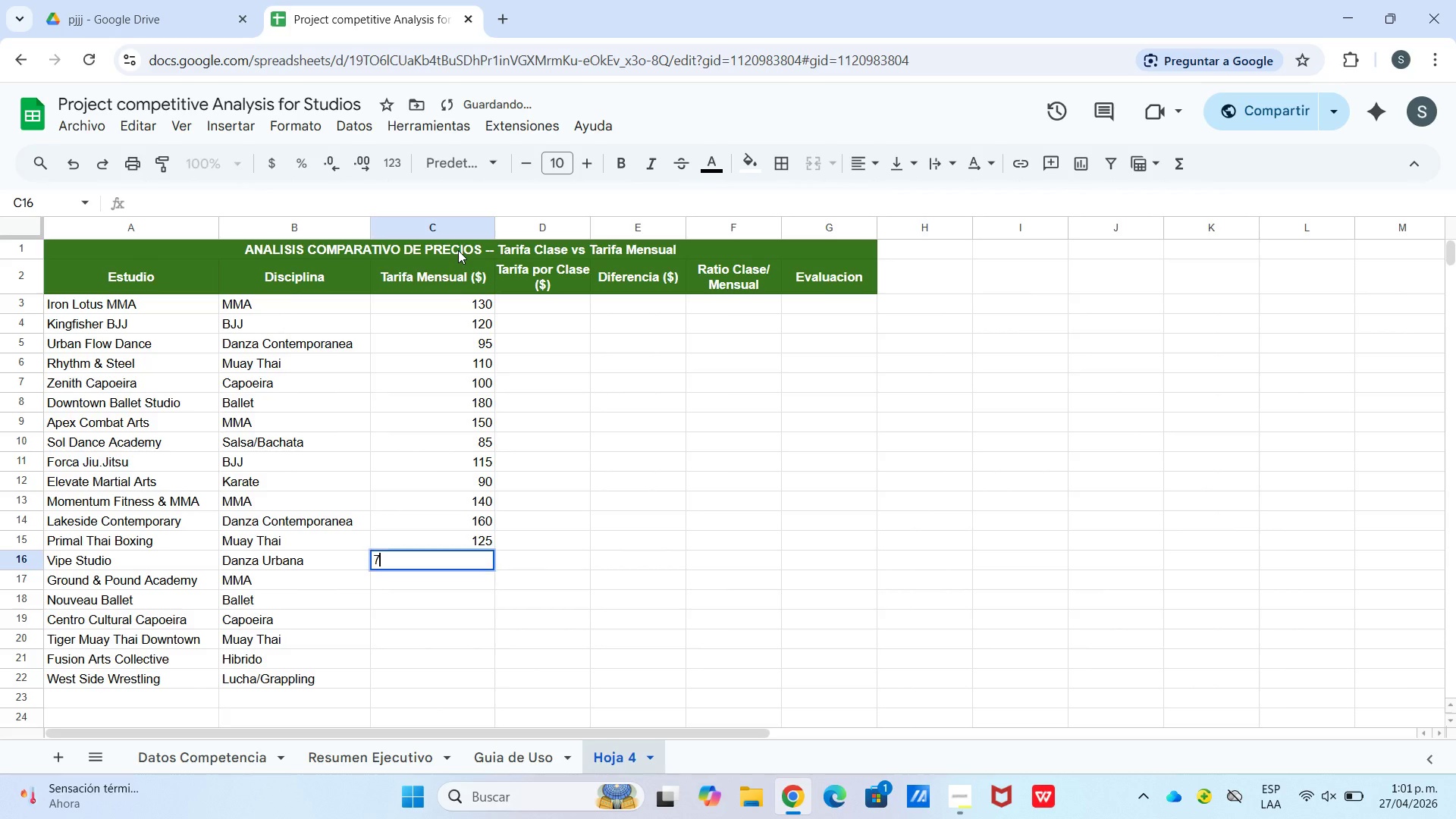 
key(Numpad7)
 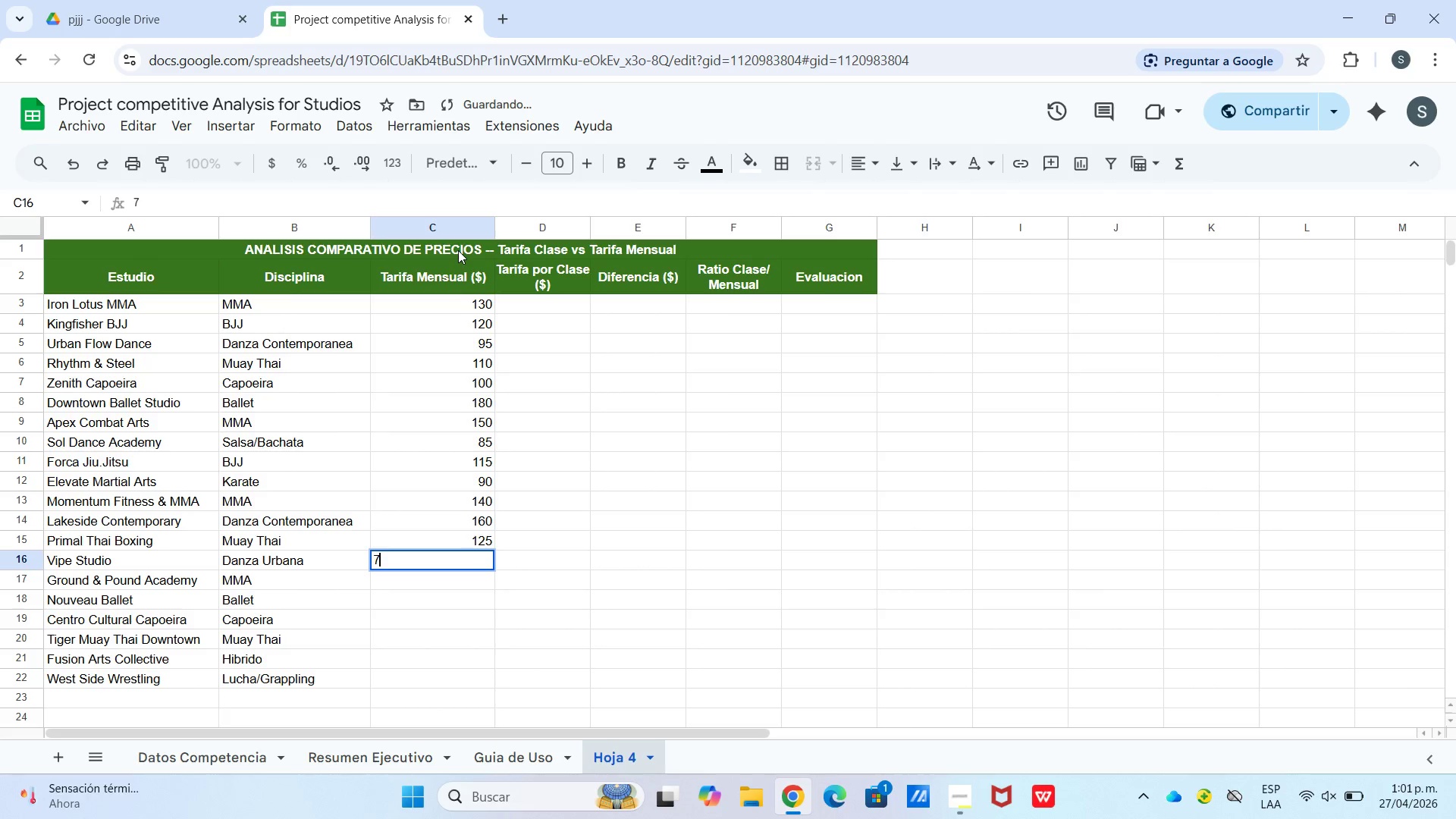 
key(Numpad5)
 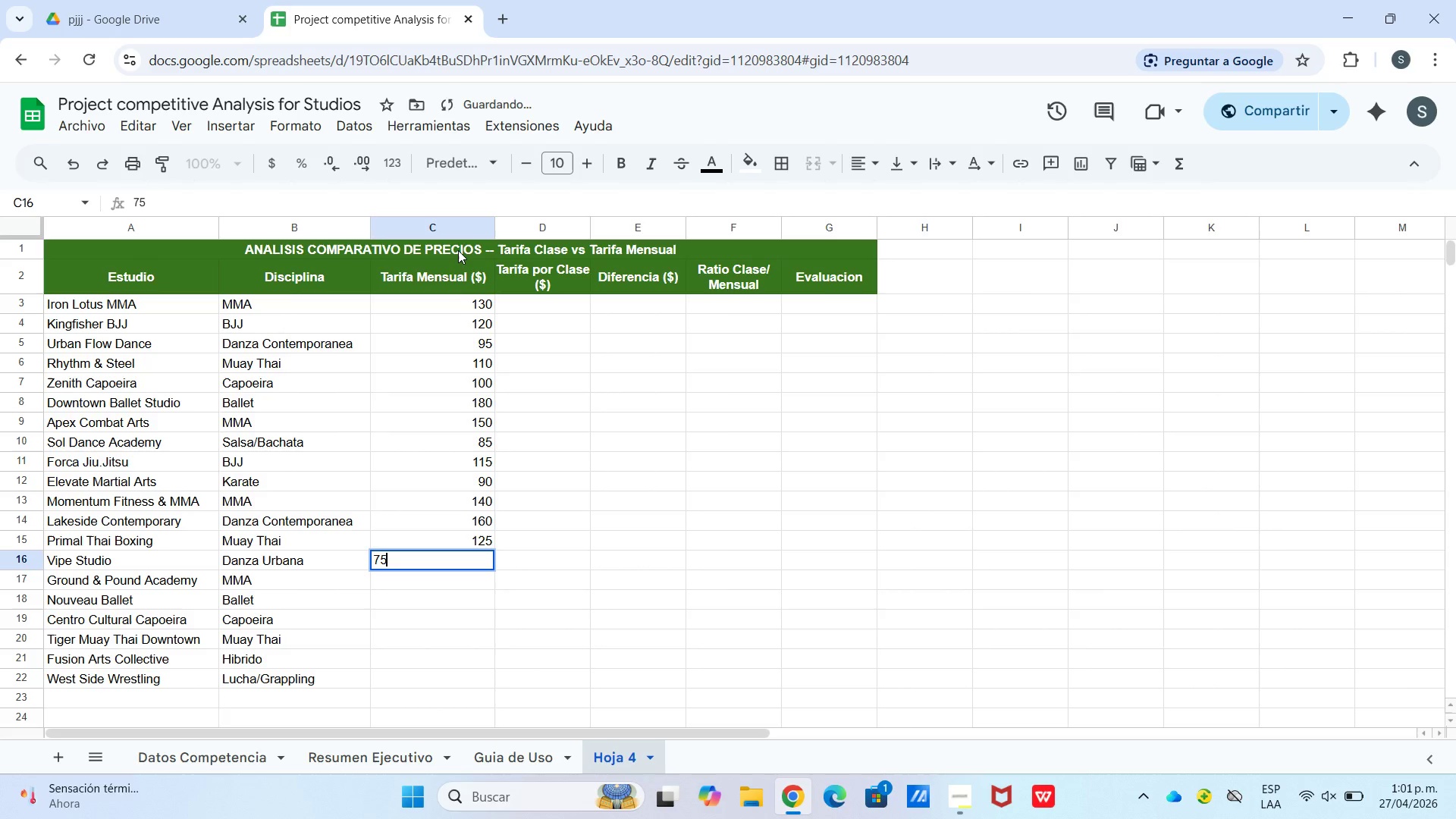 
key(Enter)
 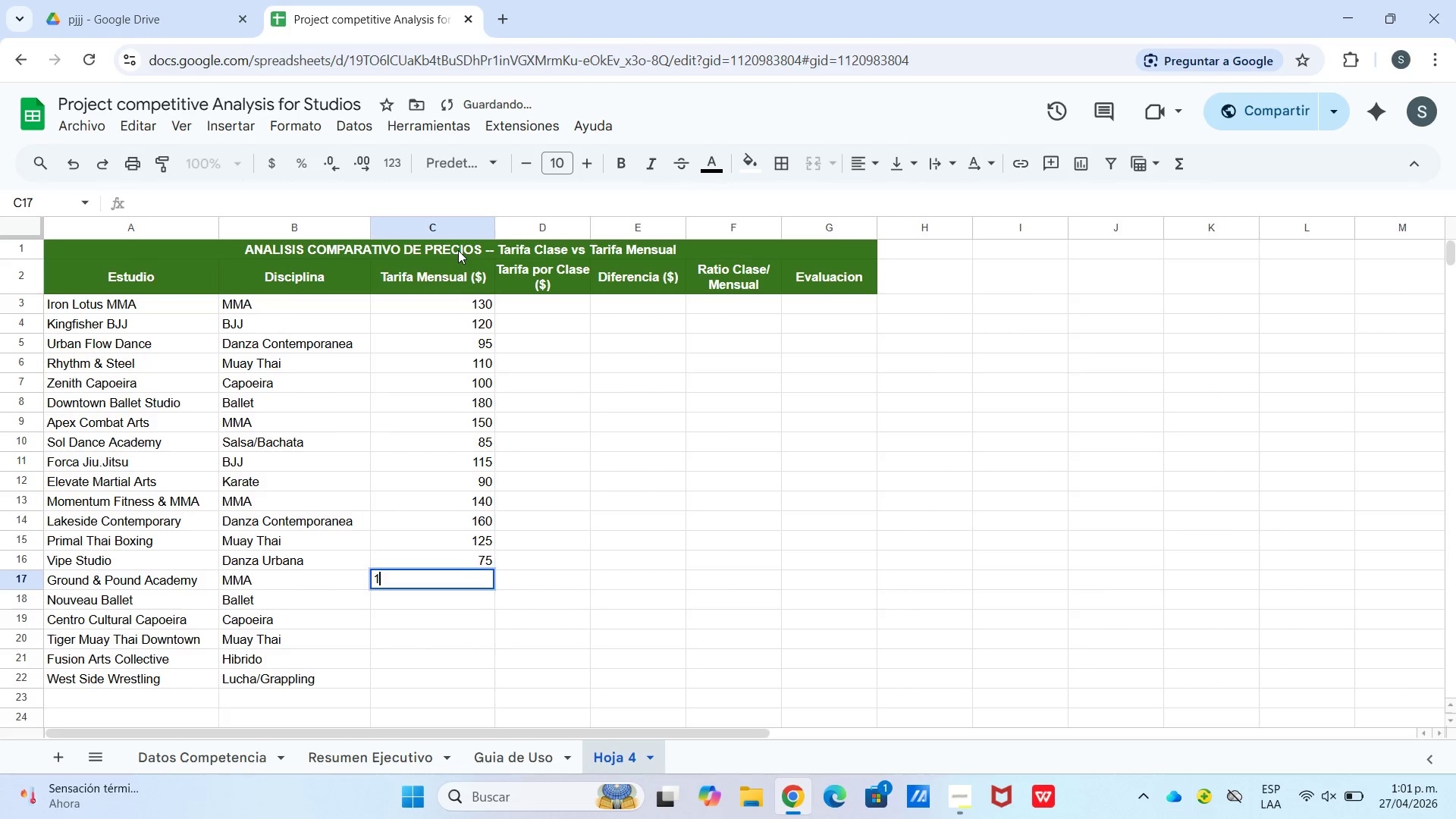 
key(Numpad1)
 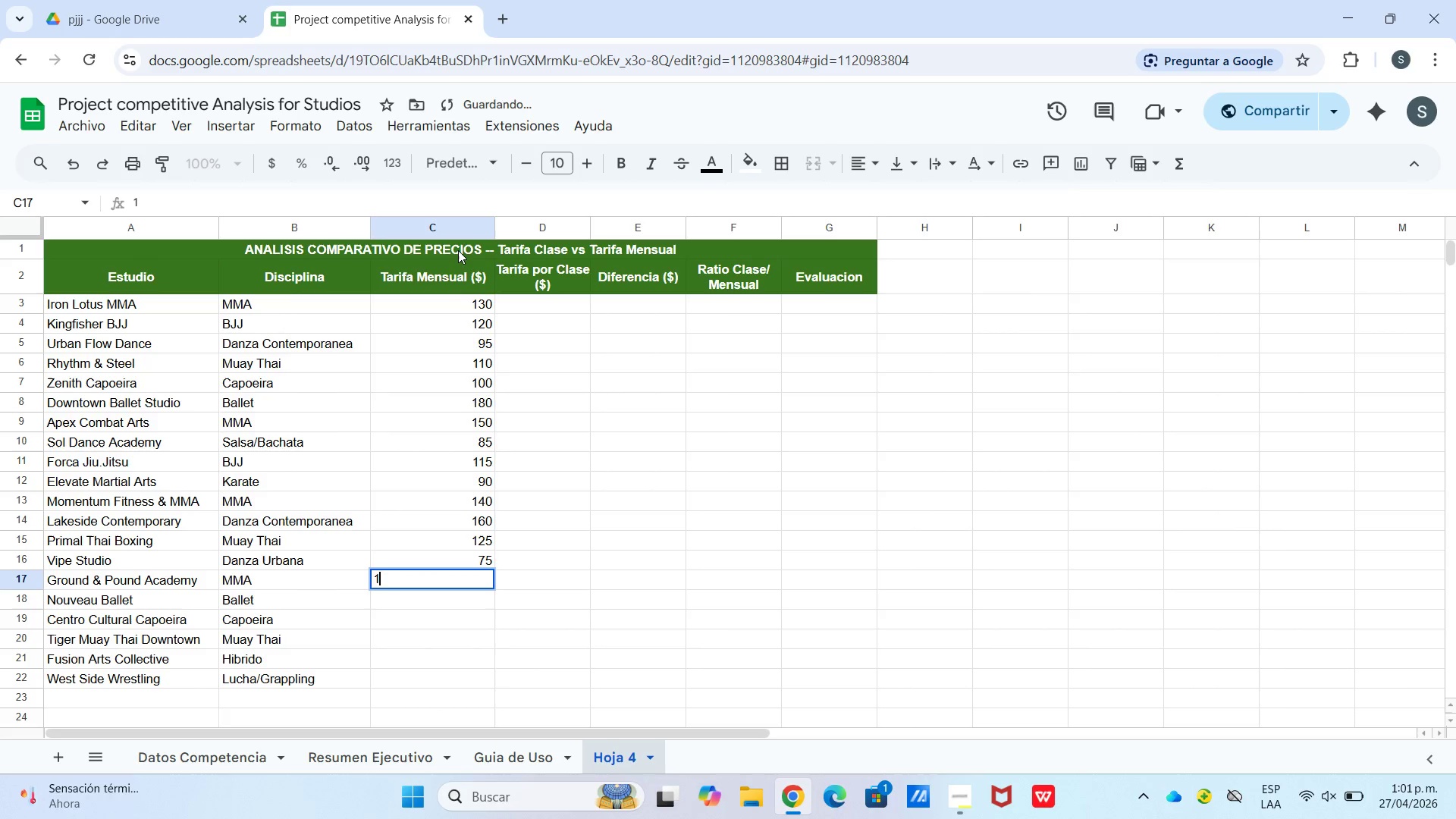 
key(Numpad3)
 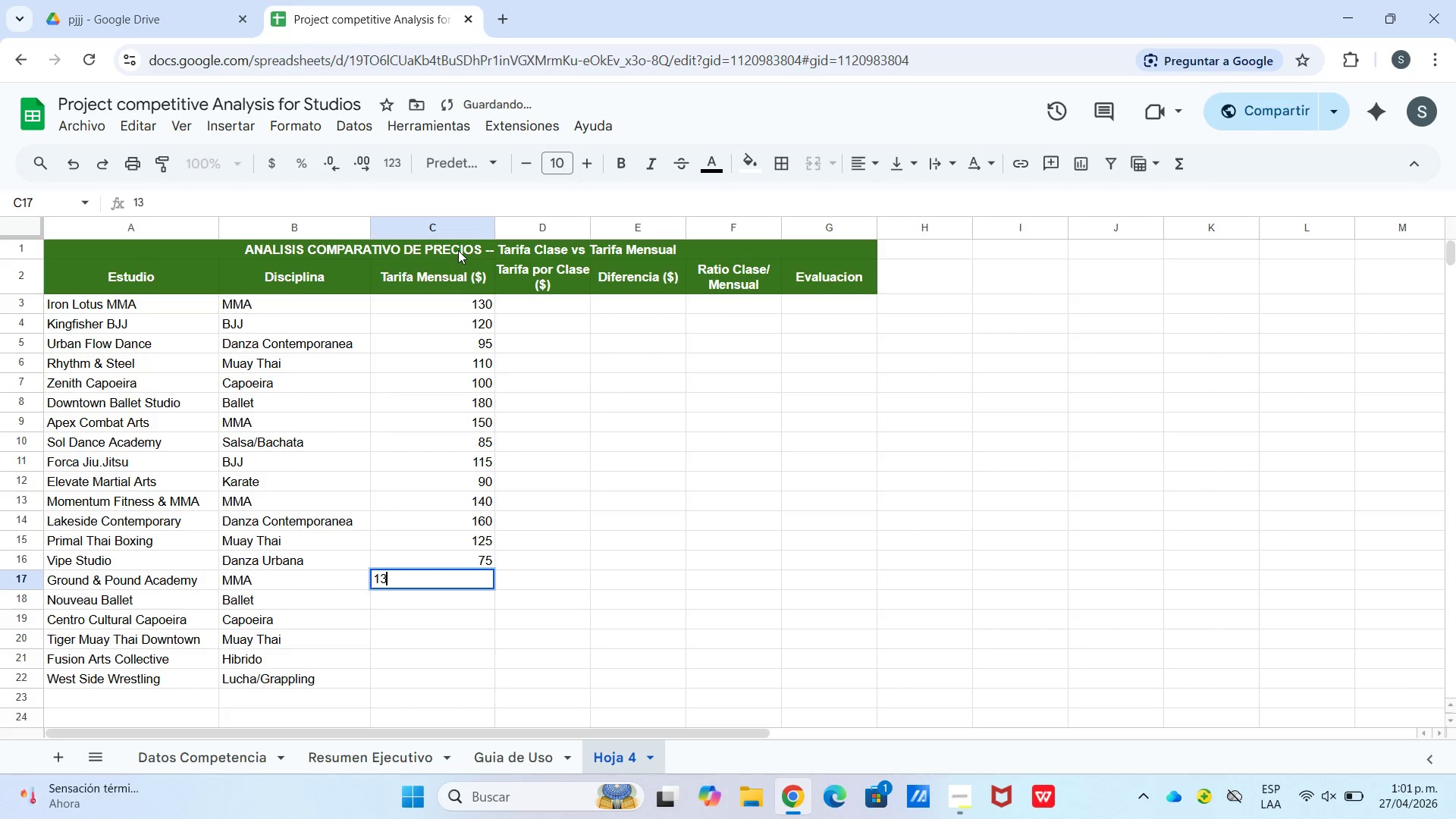 
key(Numpad5)
 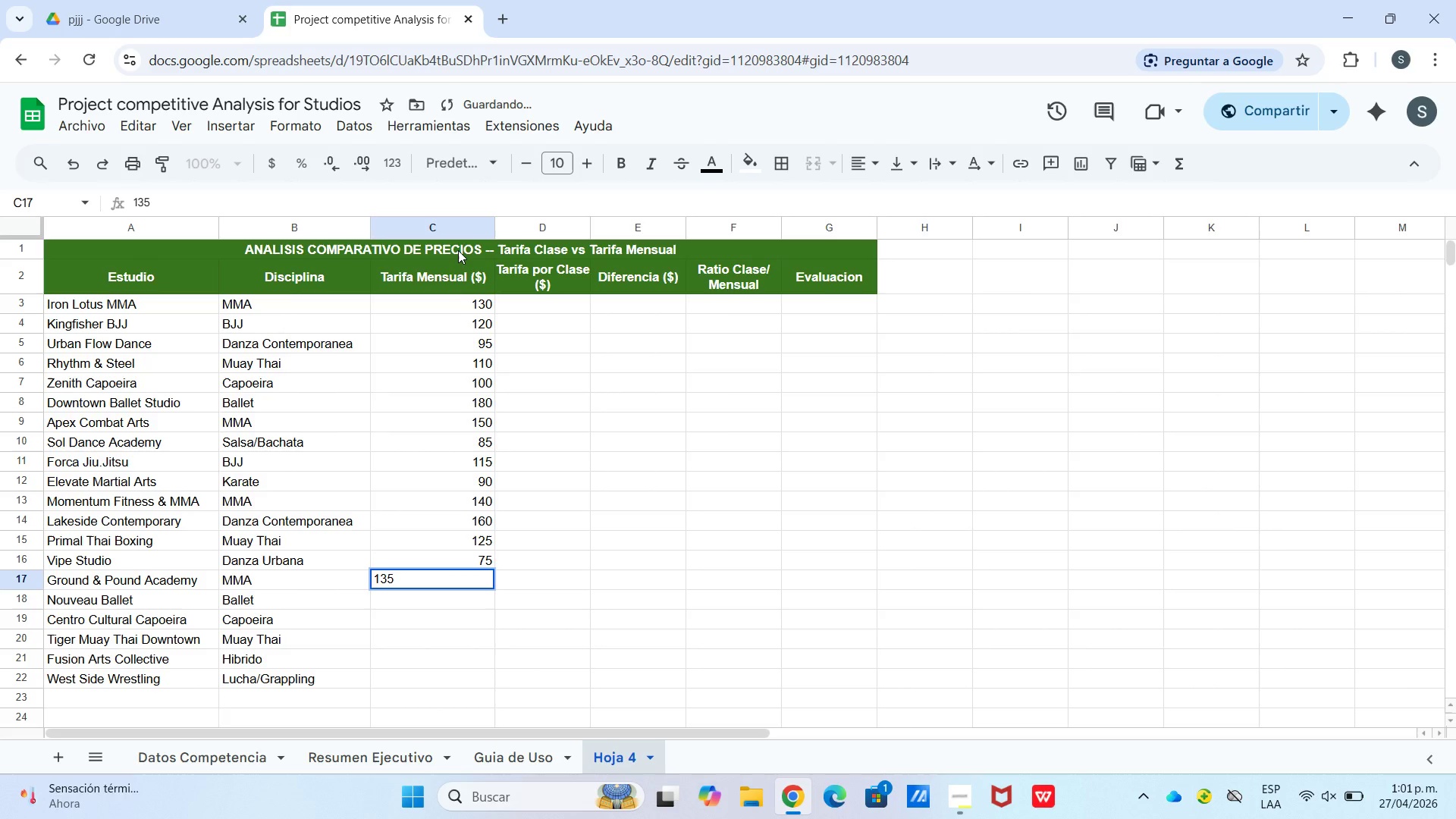 
key(Enter)
 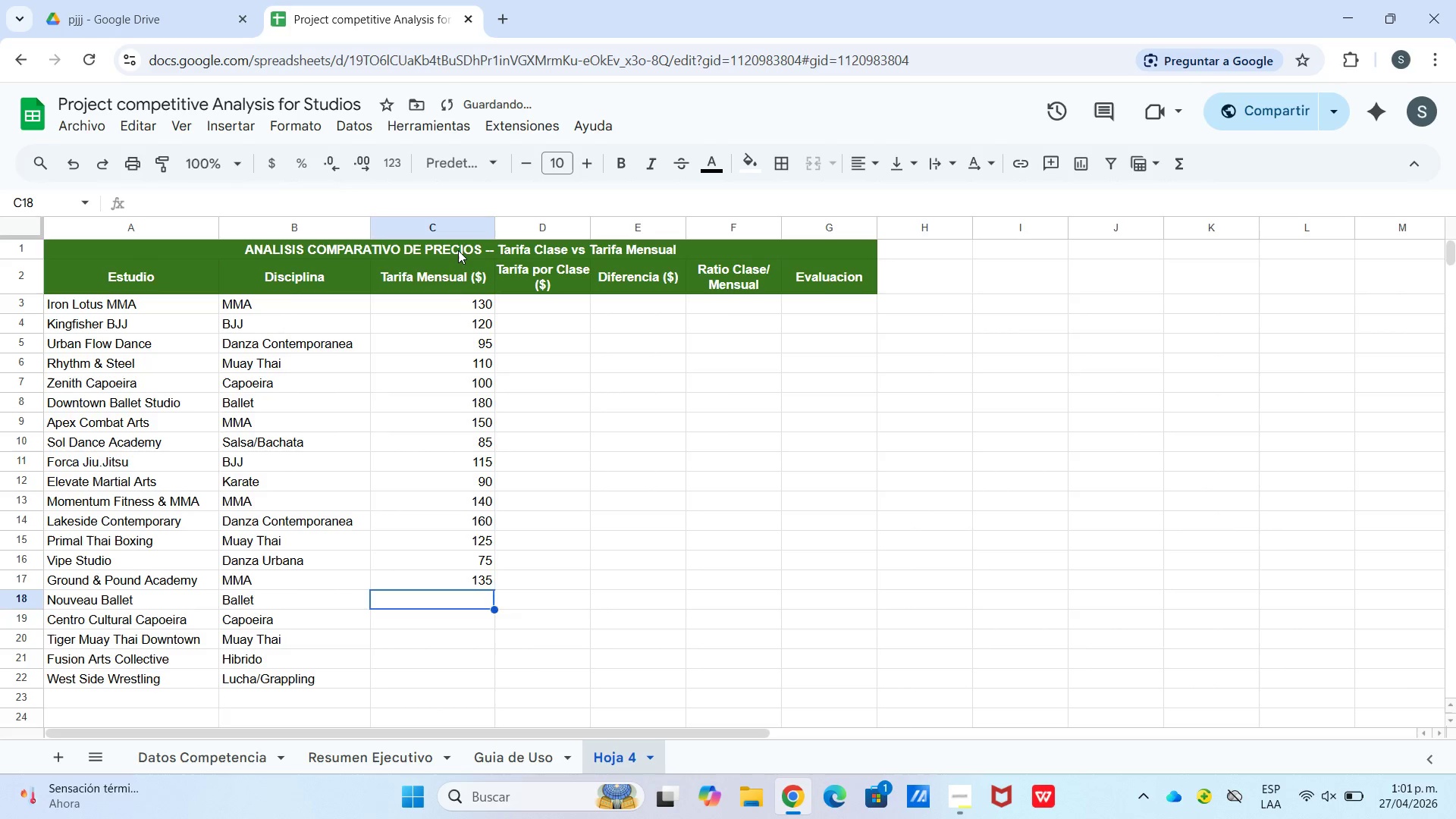 
key(Numpad2)
 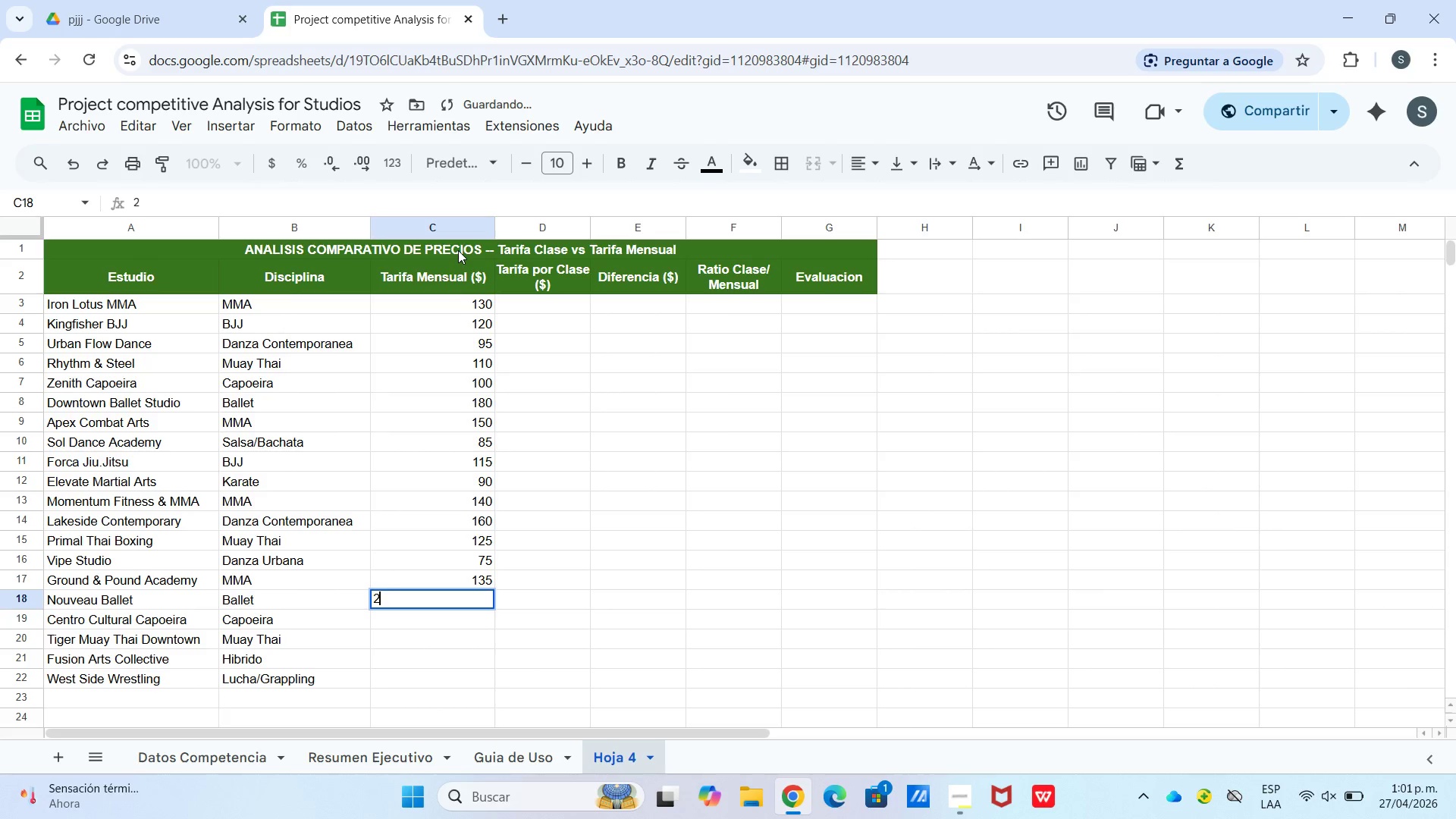 
key(Numpad0)
 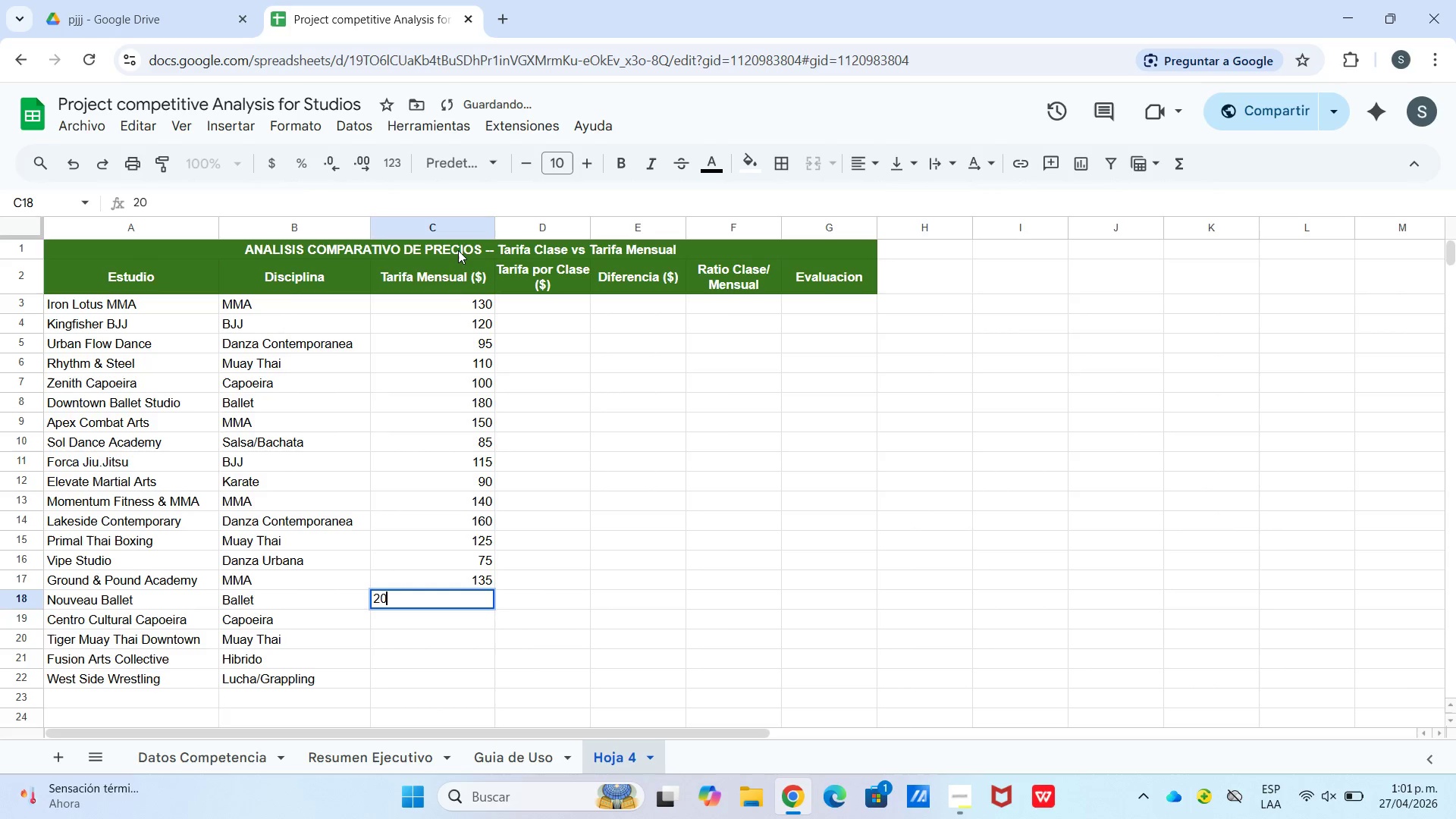 
key(Numpad0)
 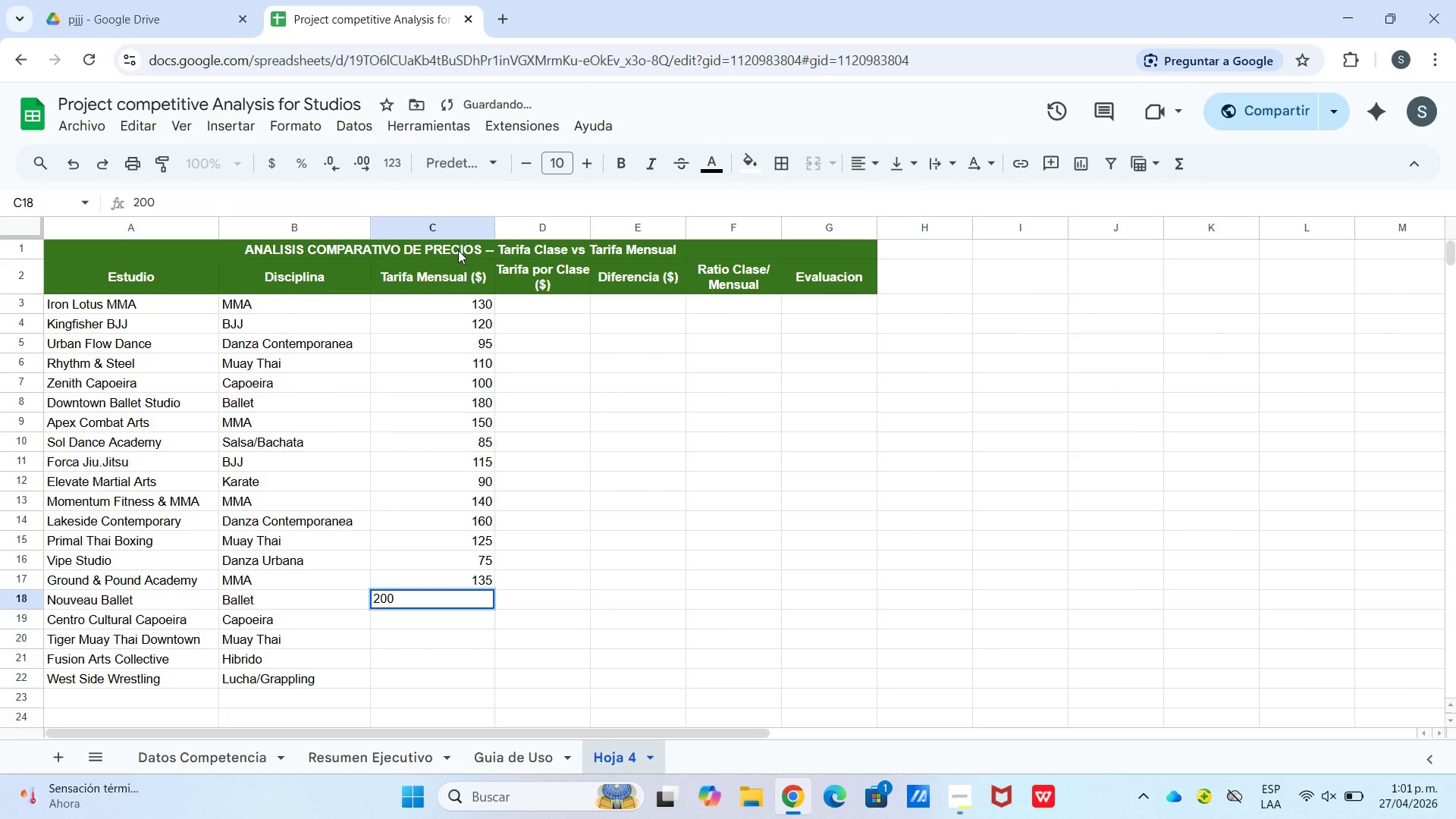 
key(Enter)
 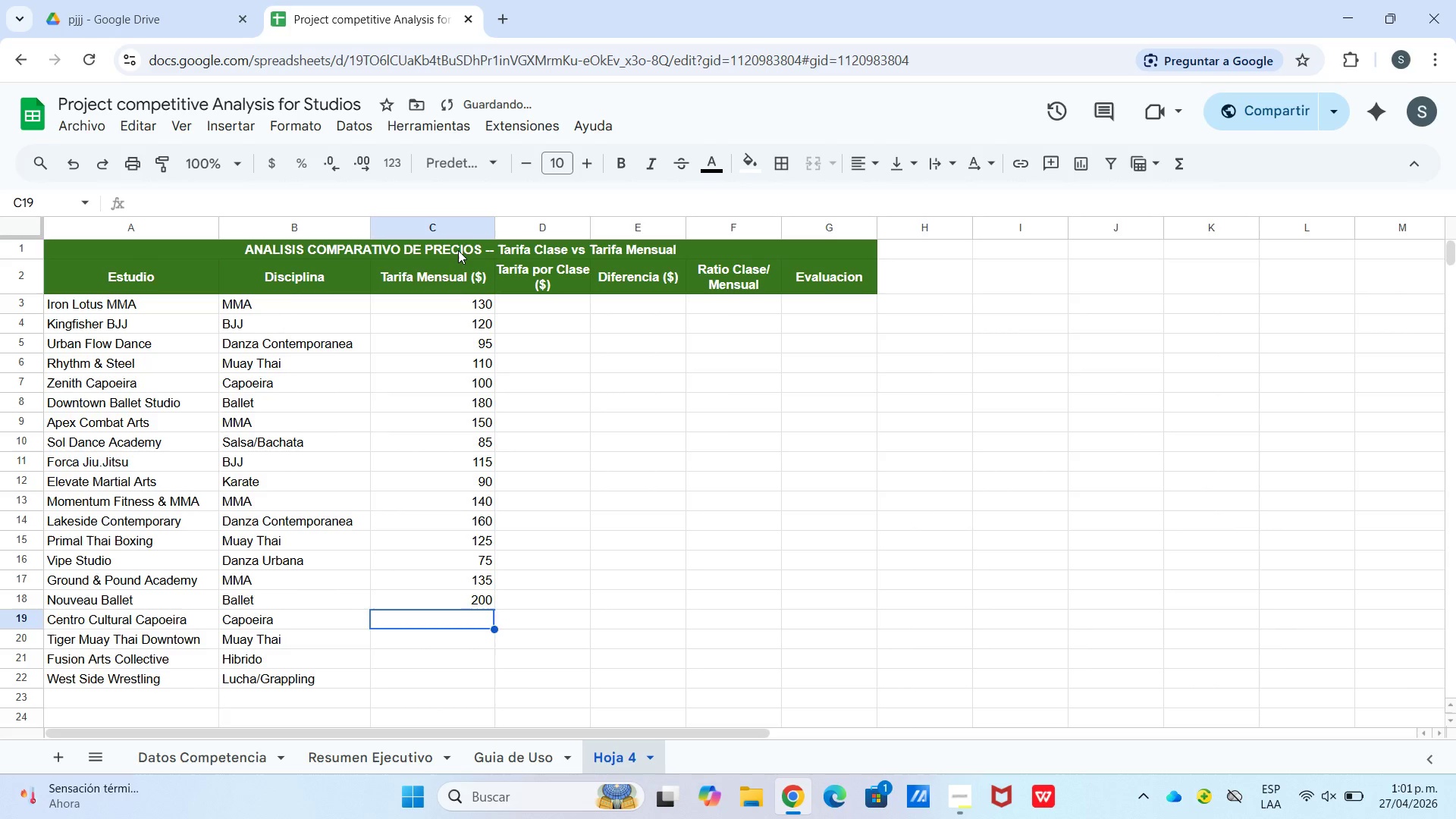 
key(Numpad8)
 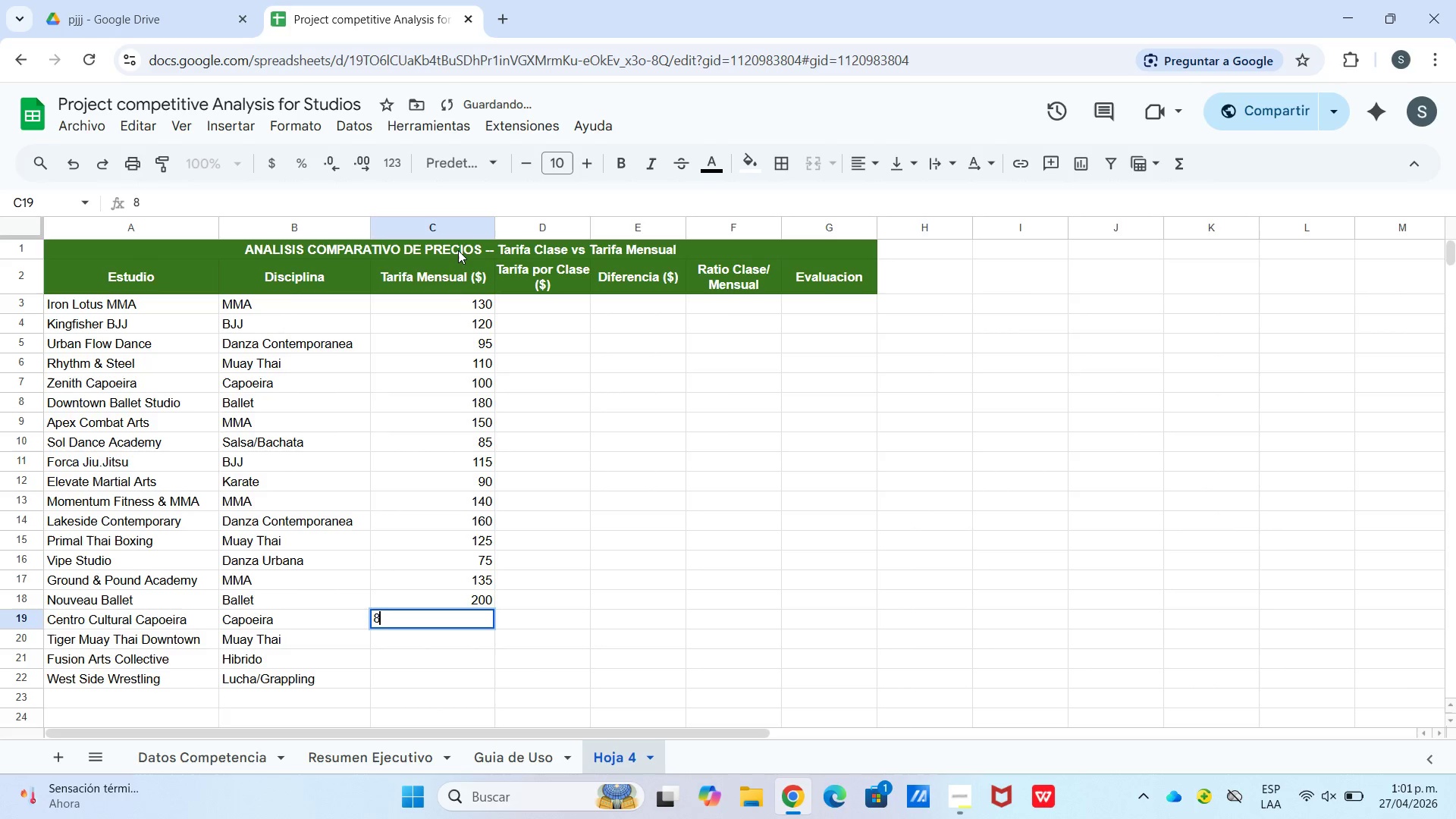 
key(Numpad0)
 